 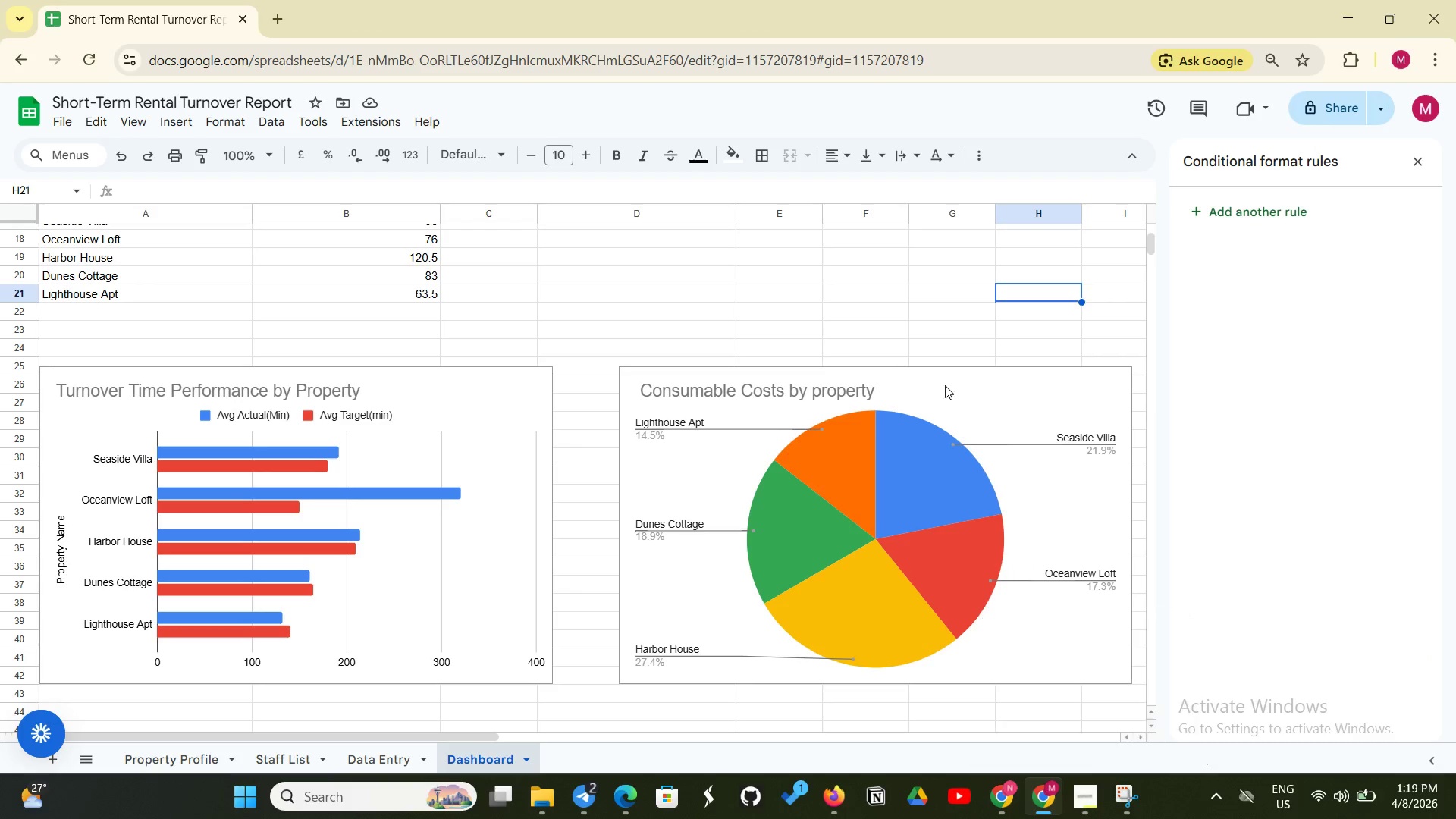 
left_click([965, 447])
 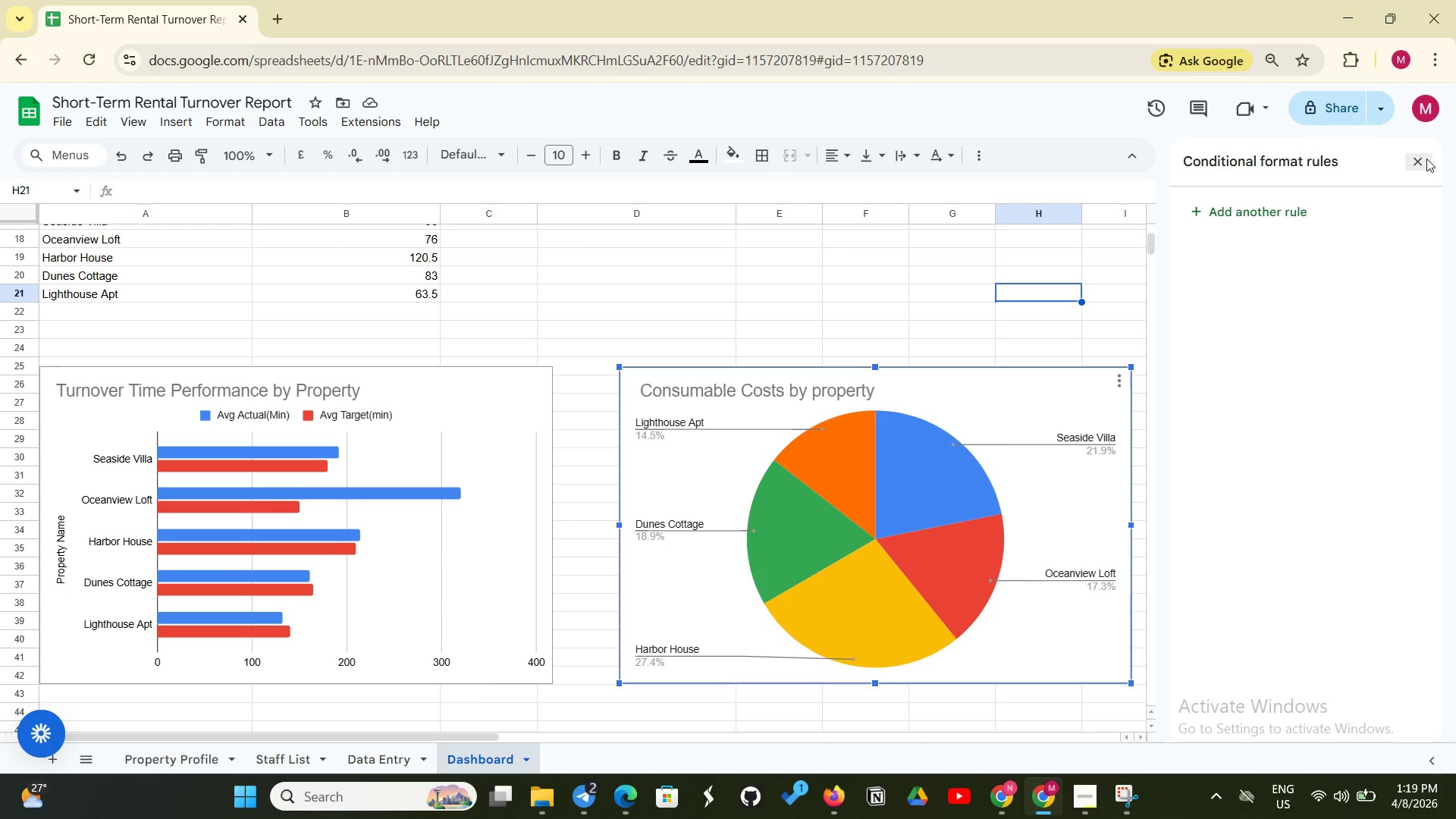 
left_click([1426, 158])
 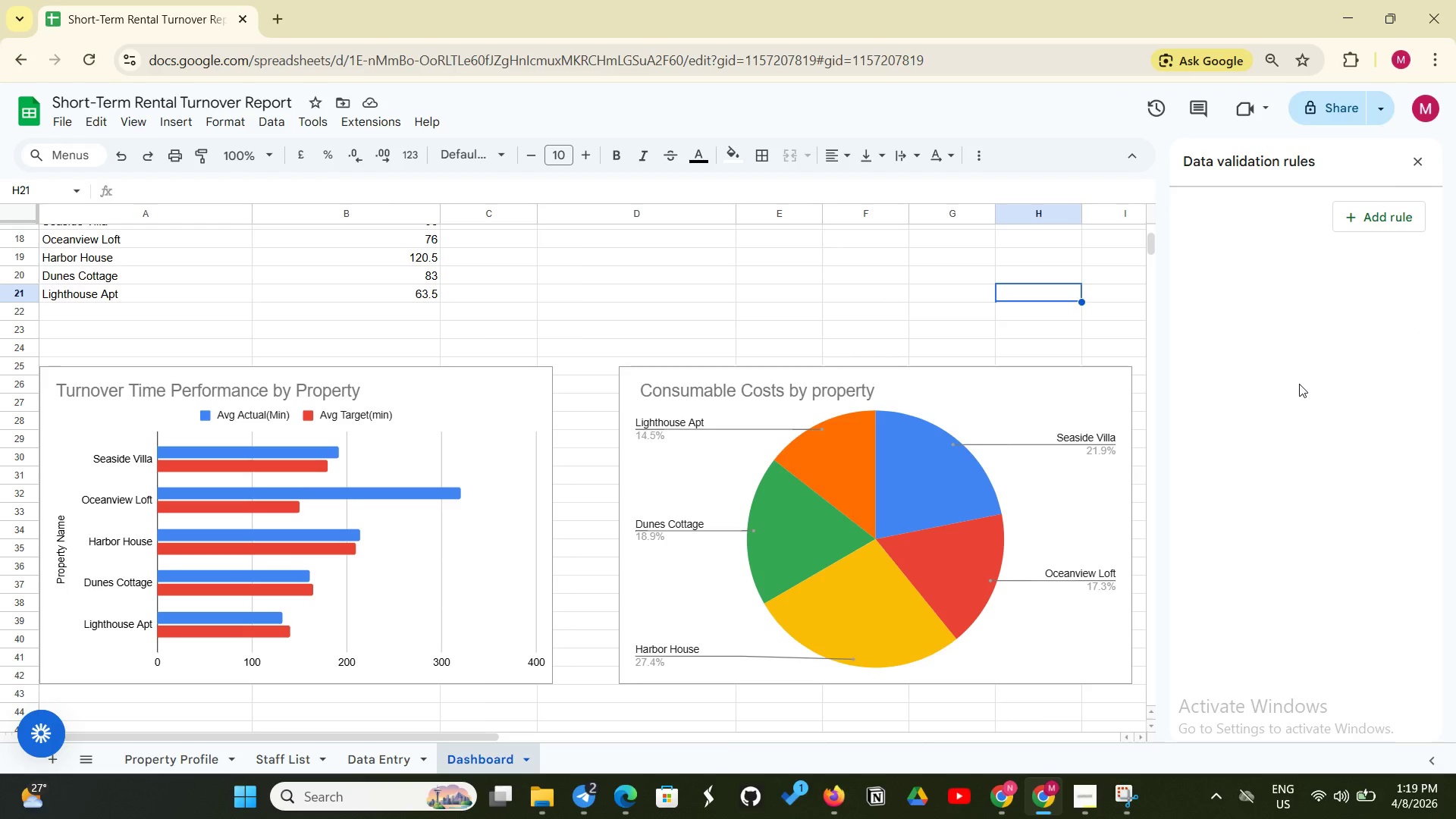 
wait(10.81)
 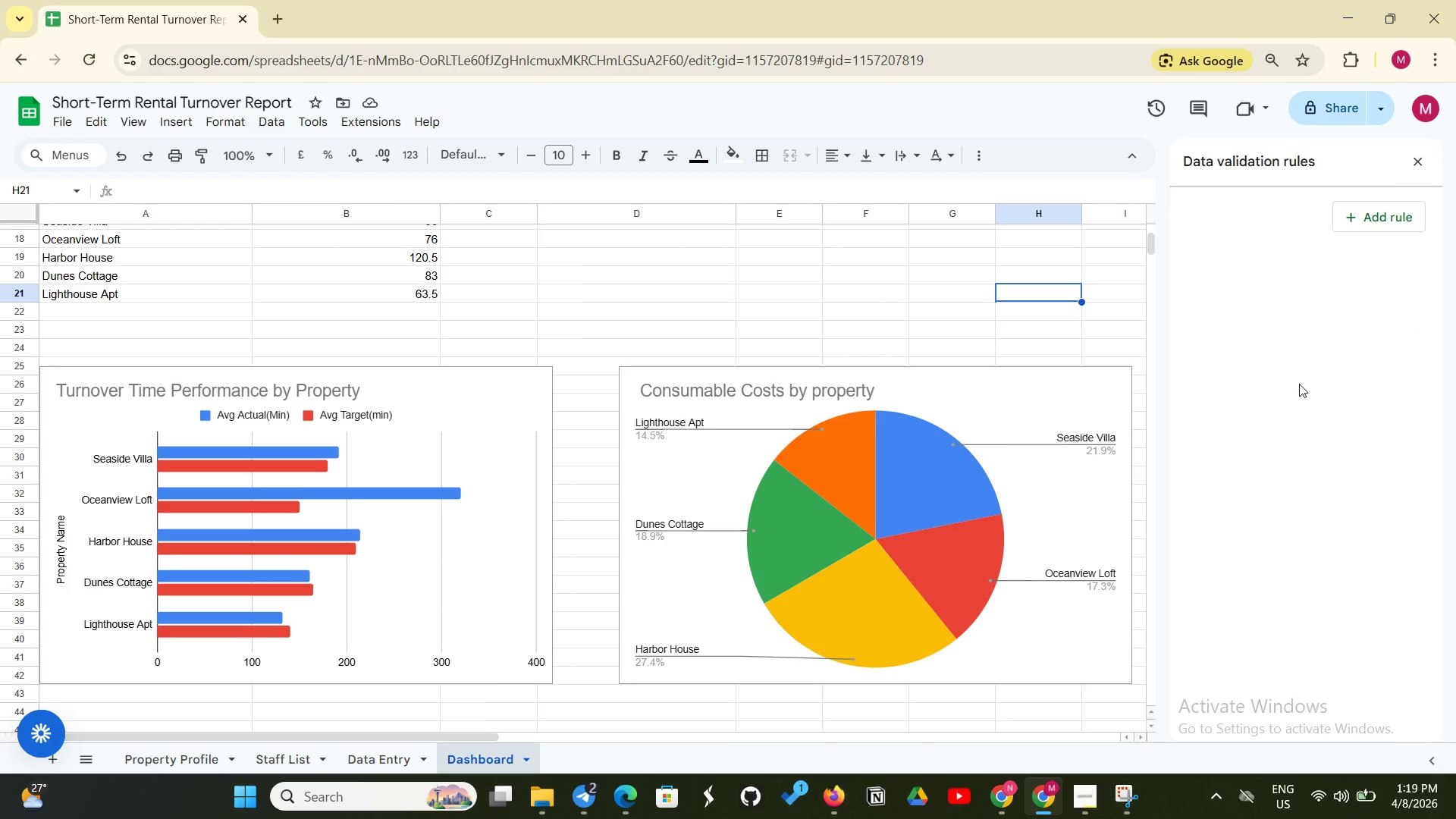 
left_click([374, 763])
 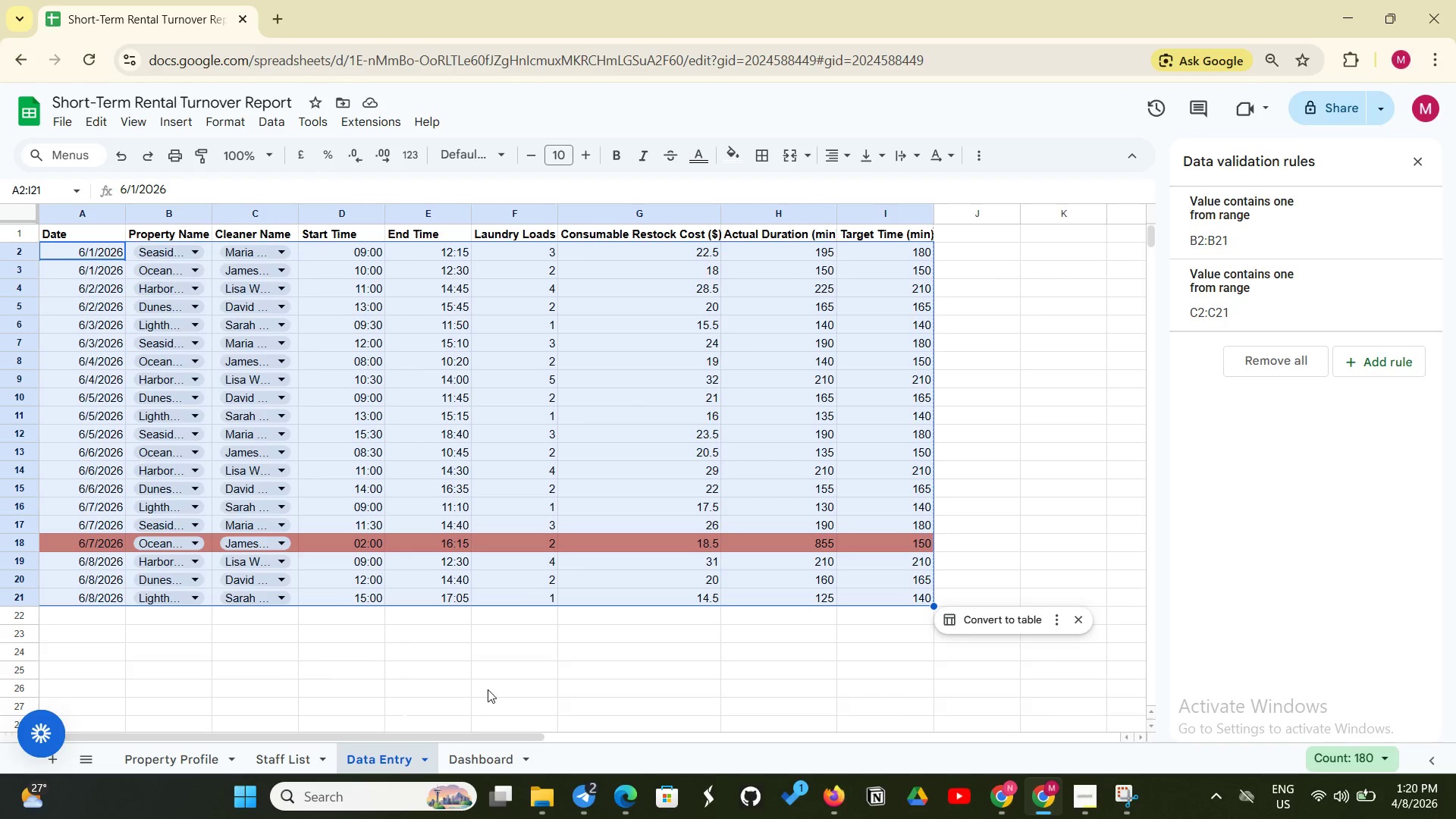 
left_click([488, 689])
 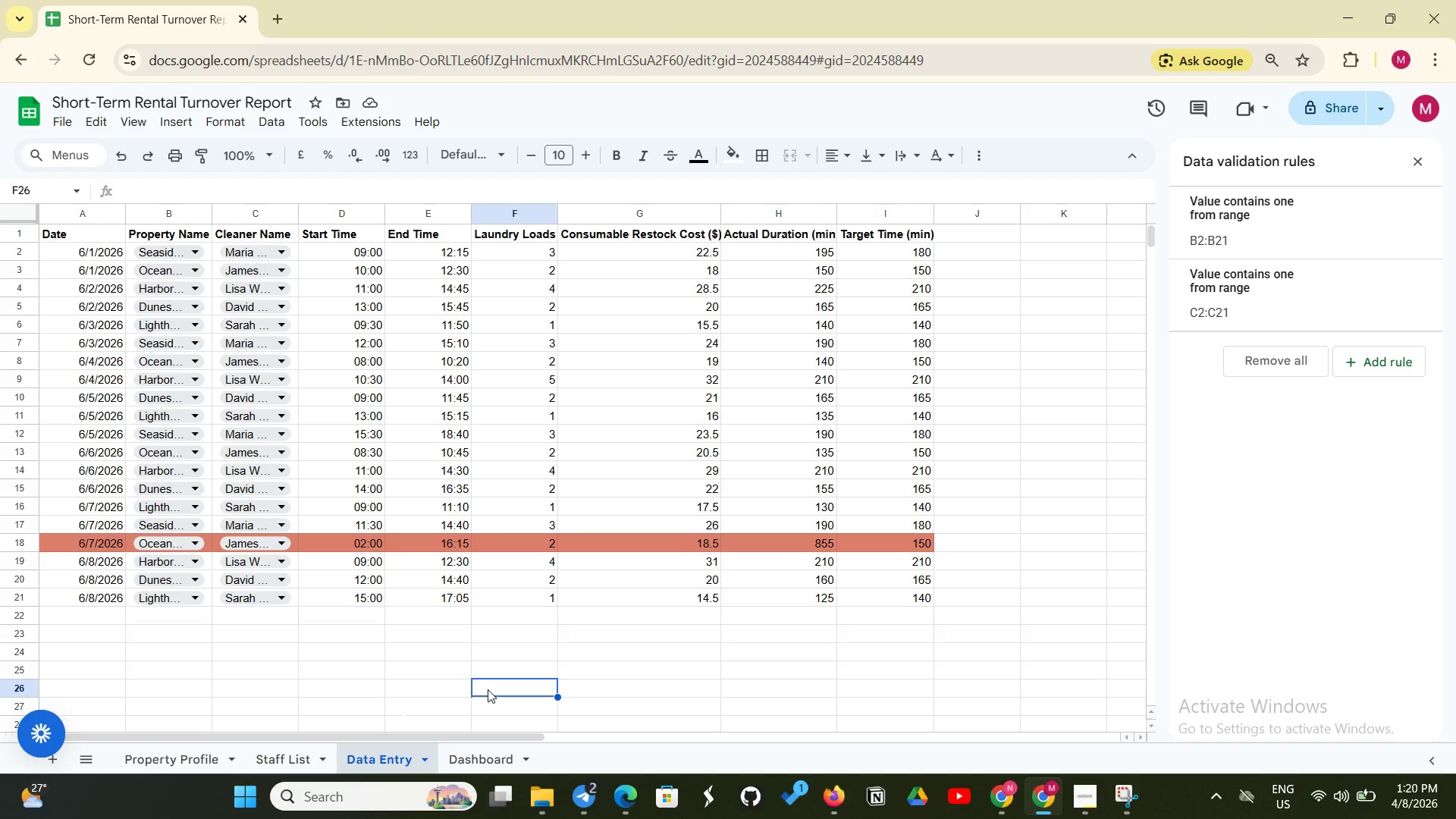 
wait(10.5)
 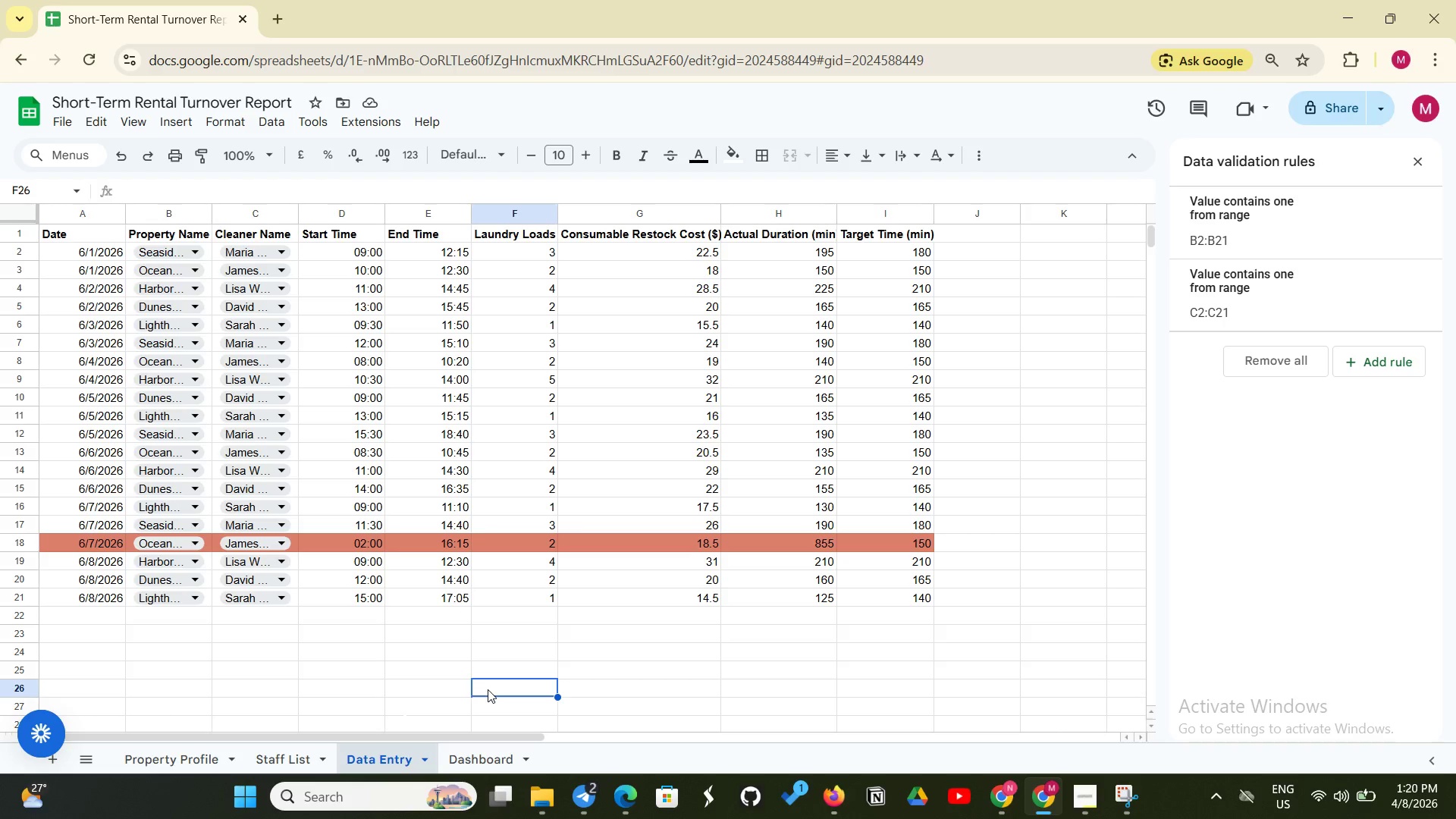 
left_click([645, 237])
 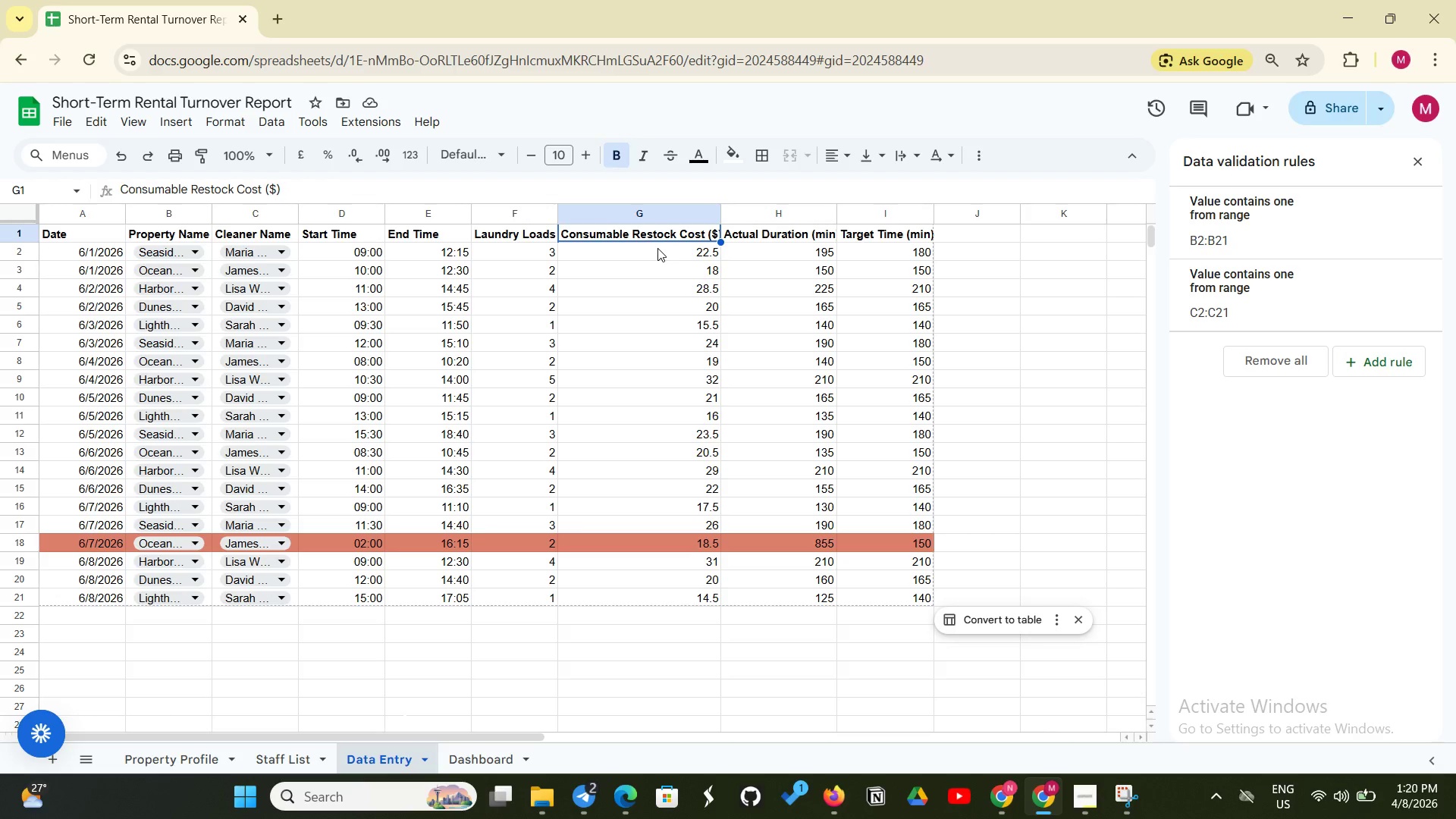 
wait(7.69)
 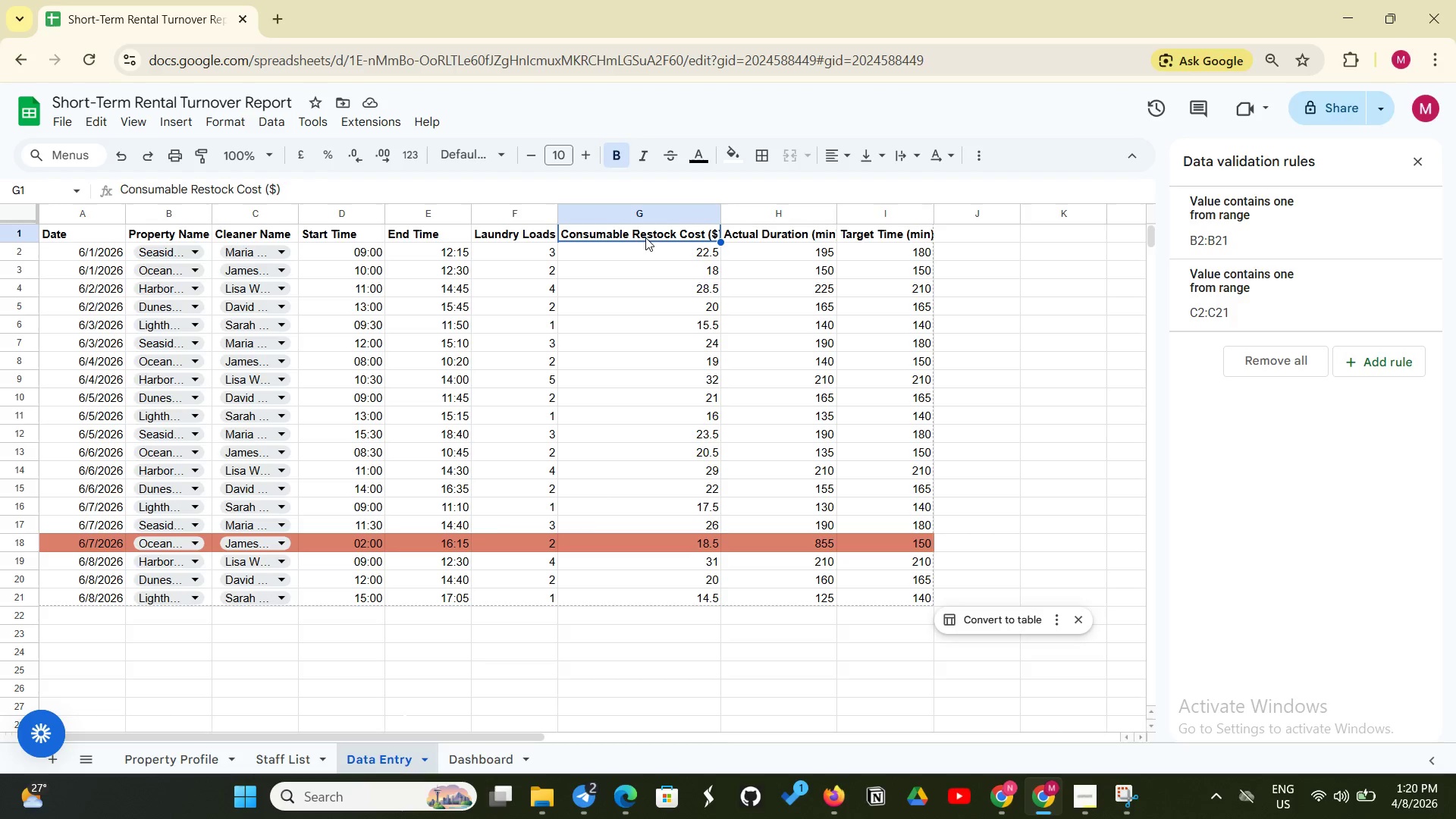 
left_click([648, 247])
 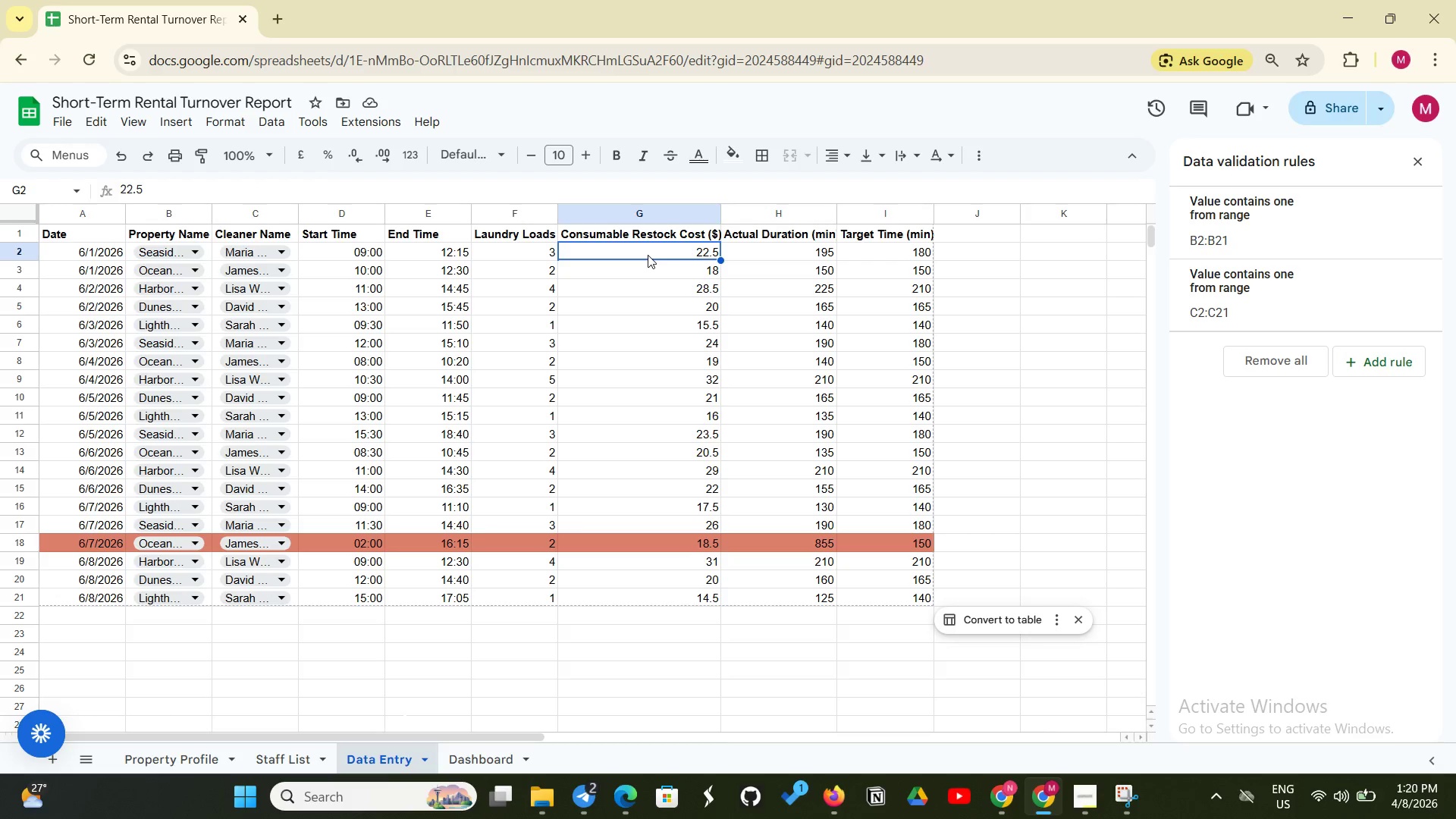 
double_click([651, 250])
 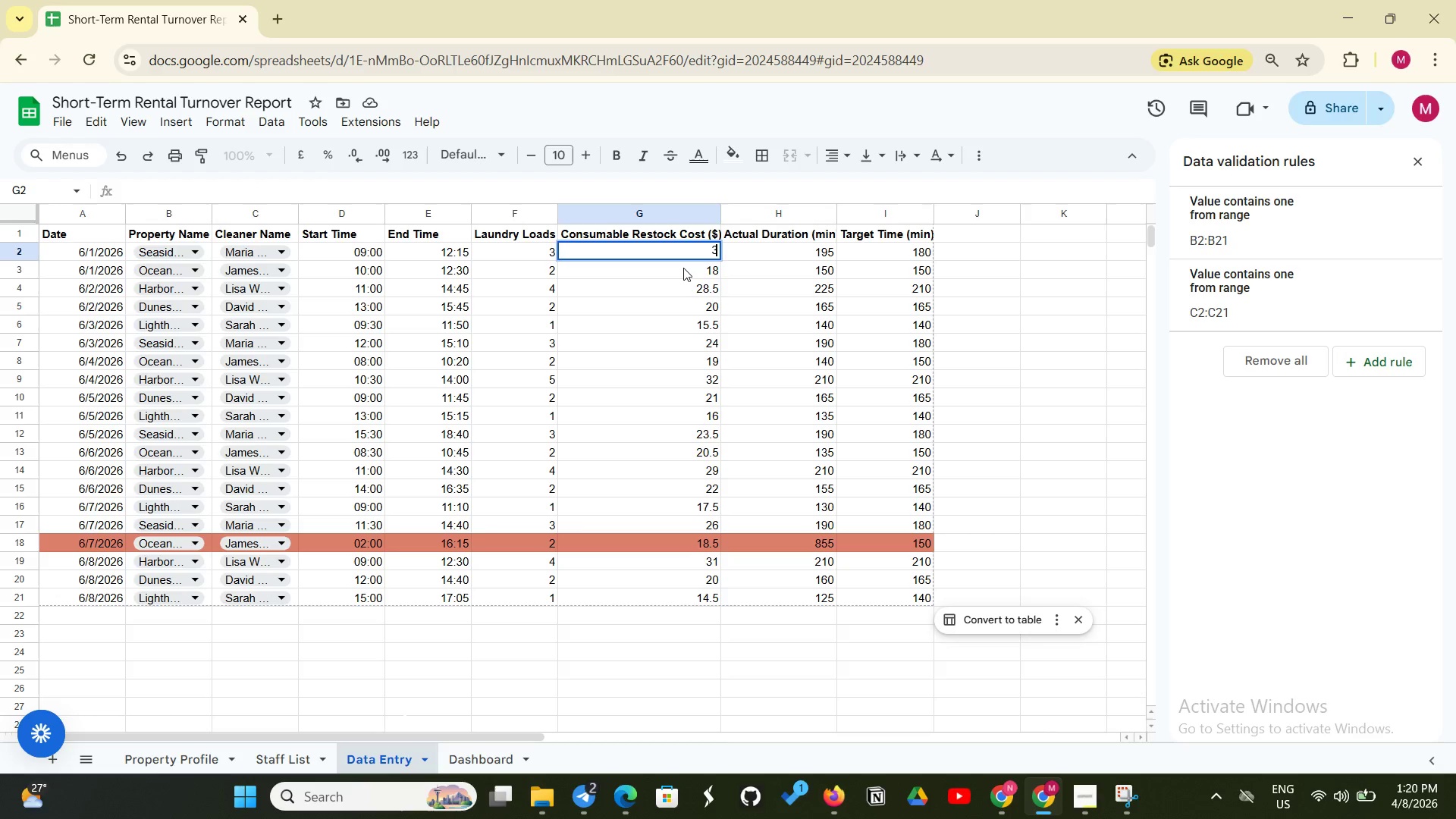 
type(30.00)
 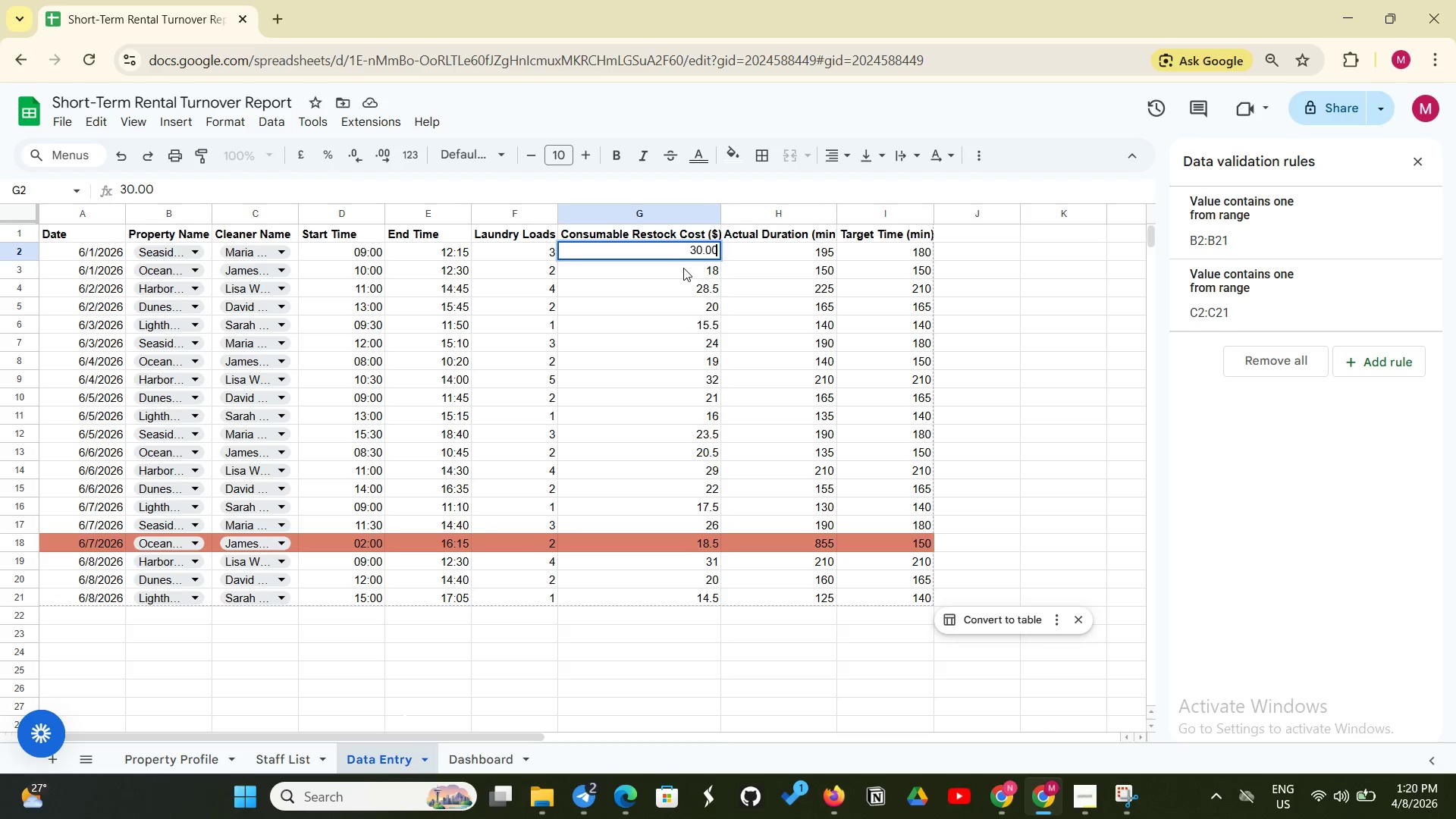 
key(Enter)
 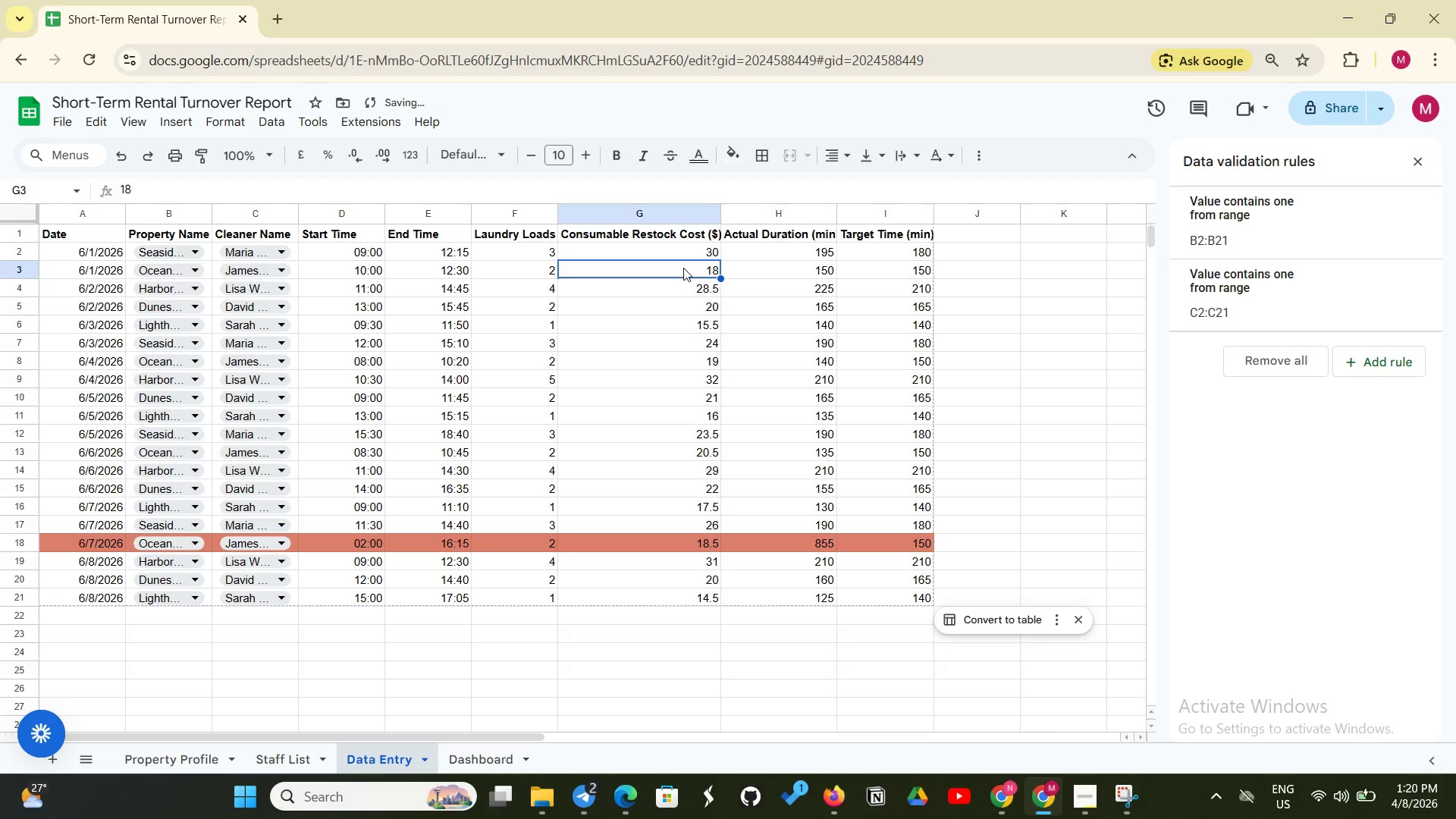 
scroll: coordinate [683, 268], scroll_direction: up, amount: 2.0
 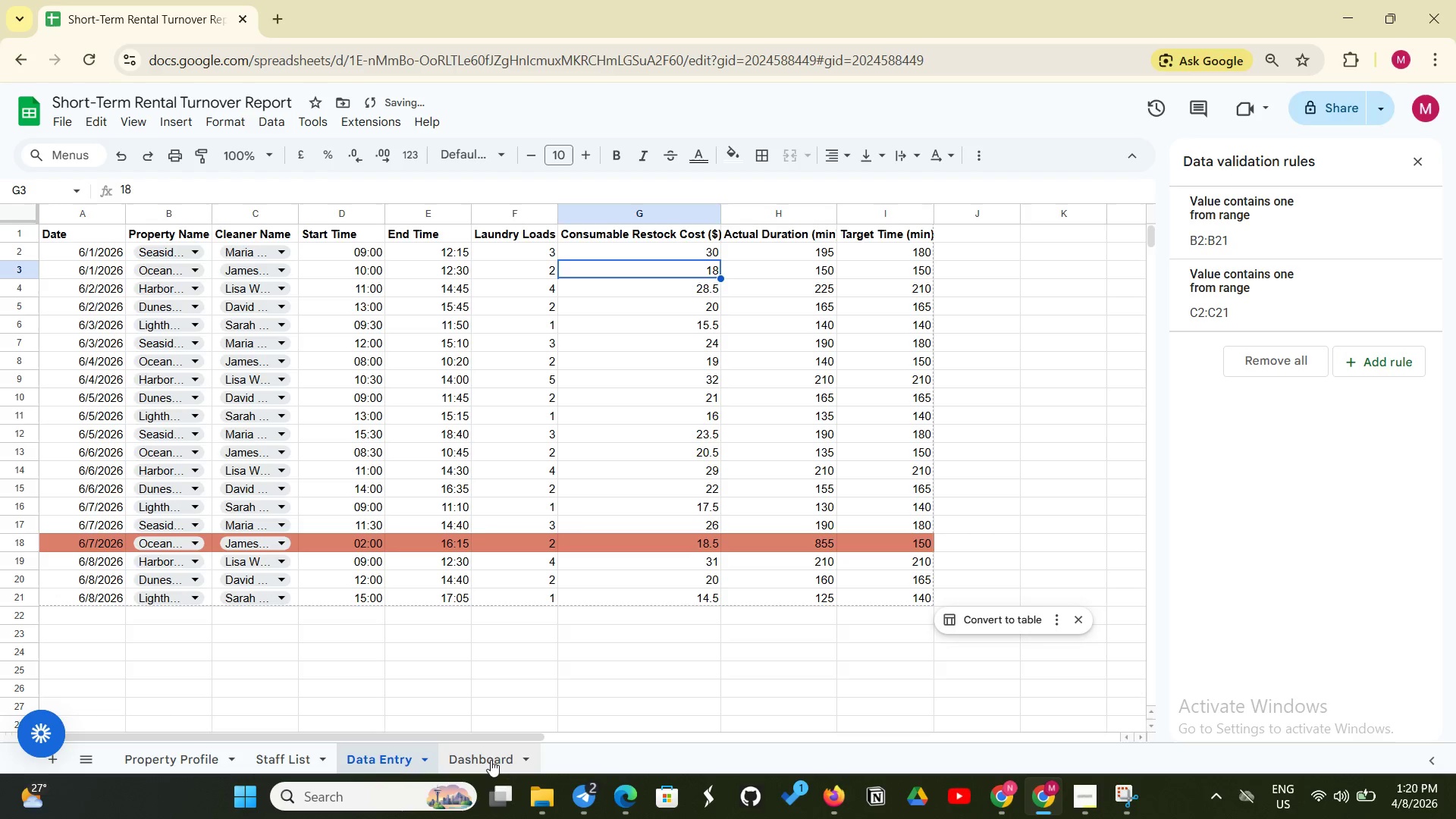 
left_click([491, 760])
 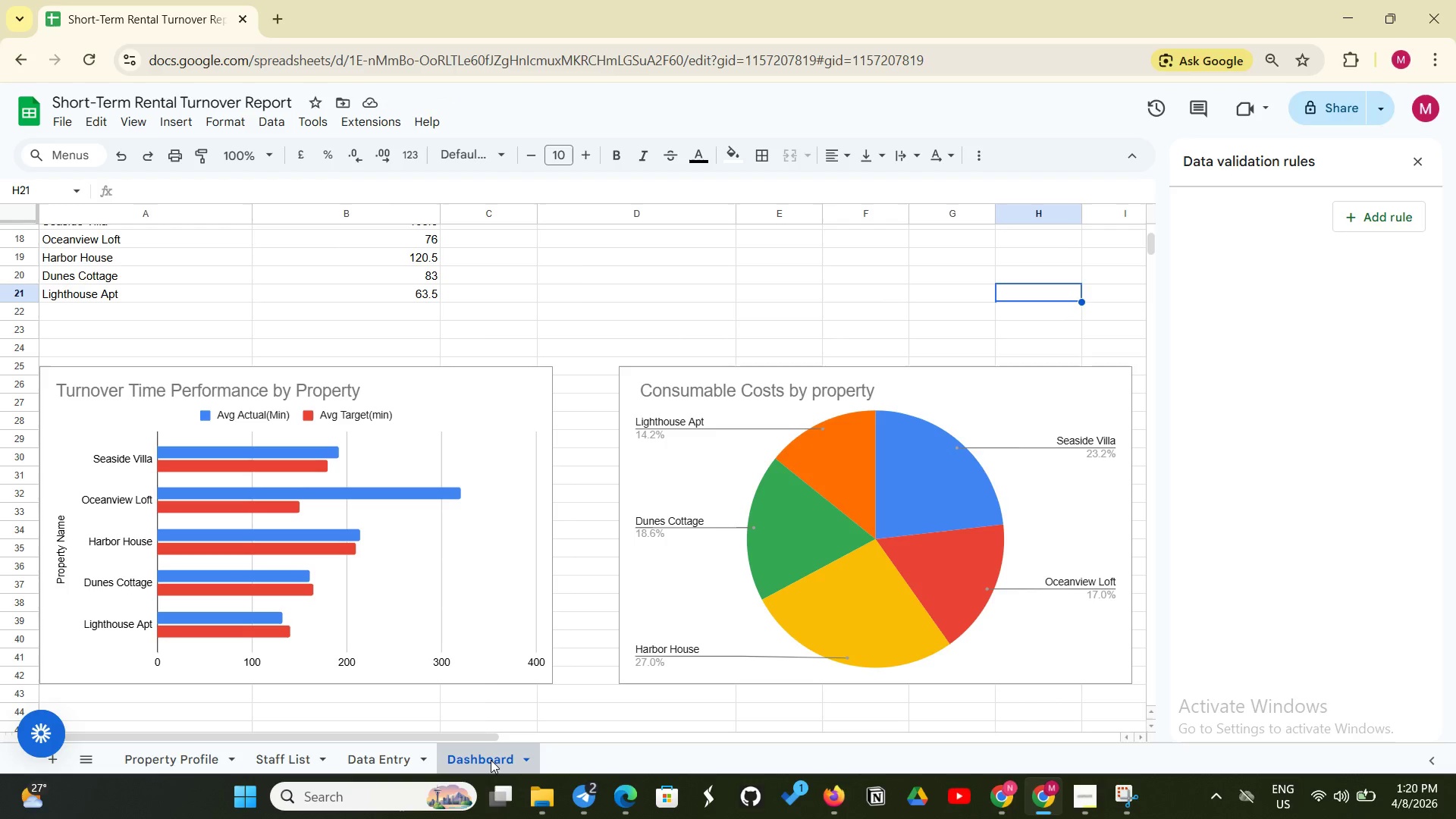 
wait(8.73)
 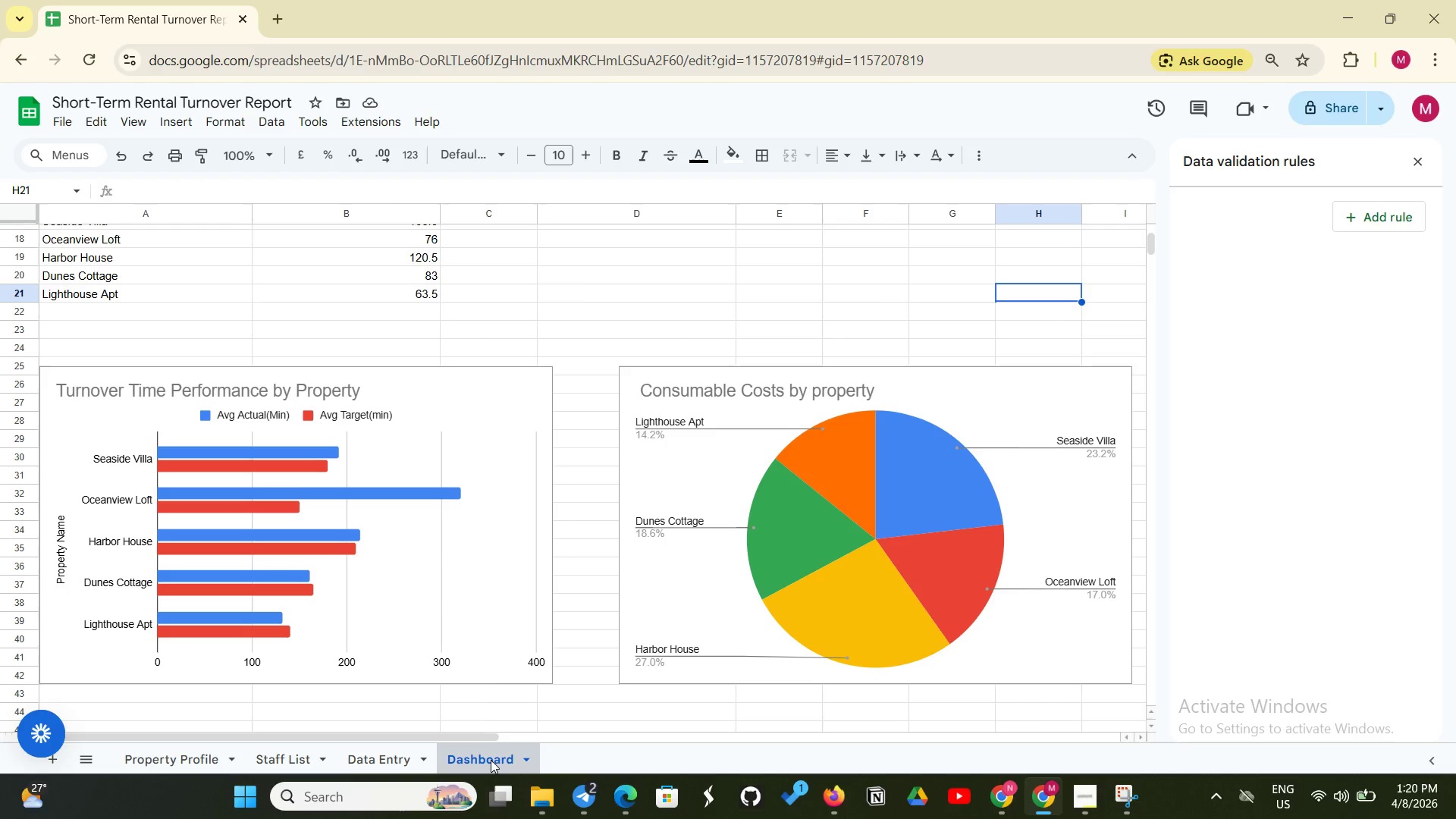 
left_click([384, 761])
 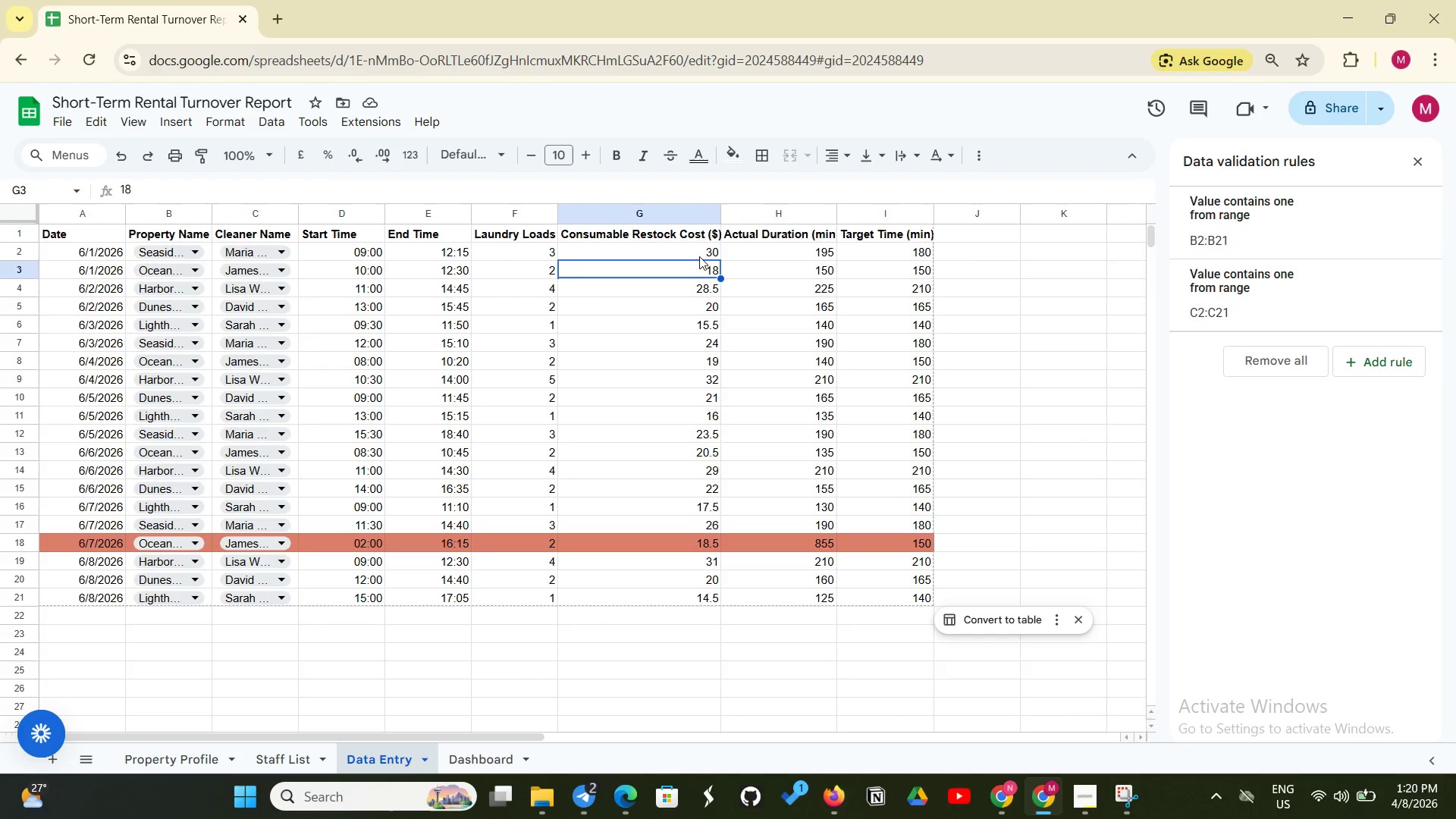 
left_click([699, 256])
 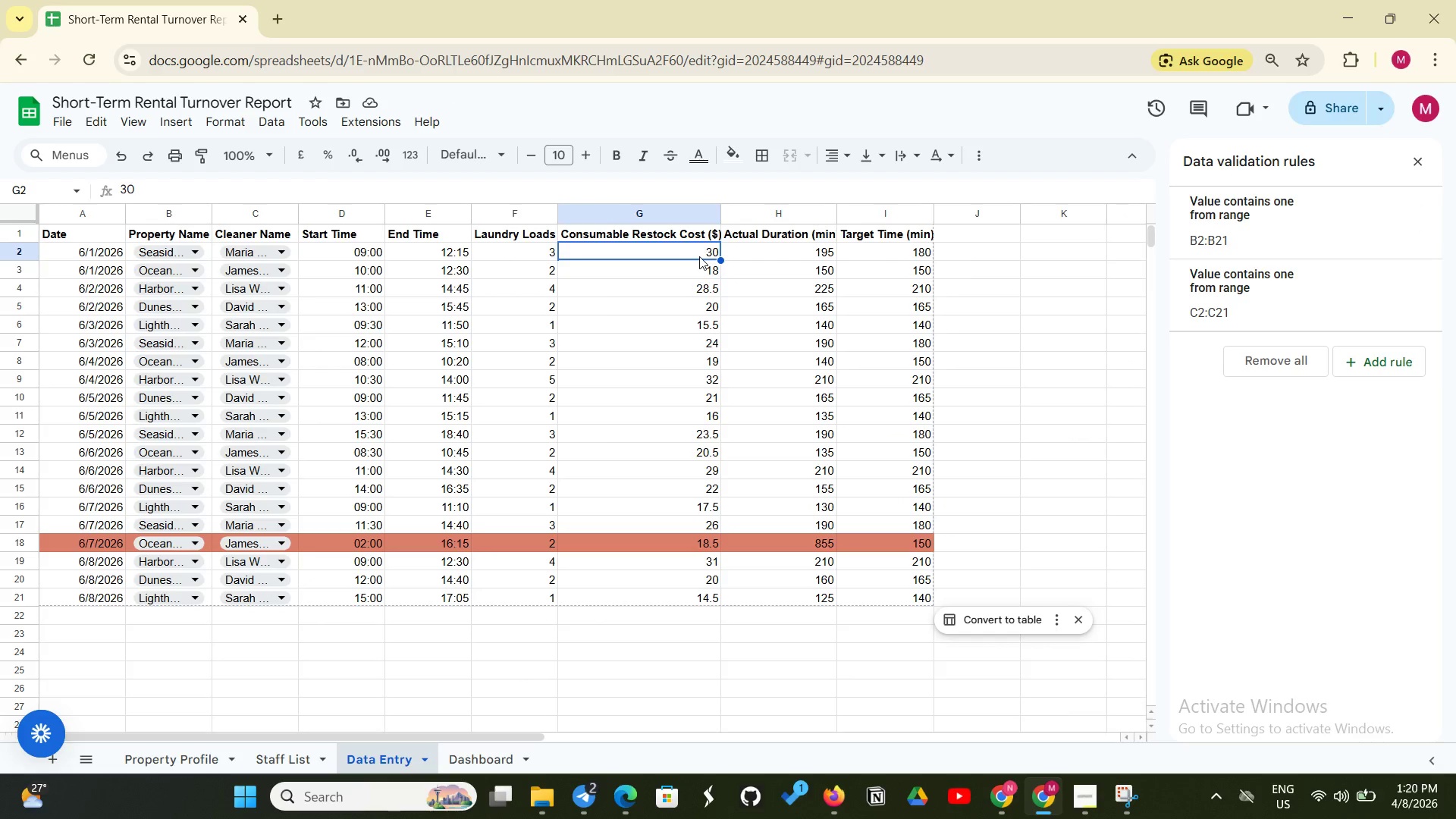 
type(22.50)
 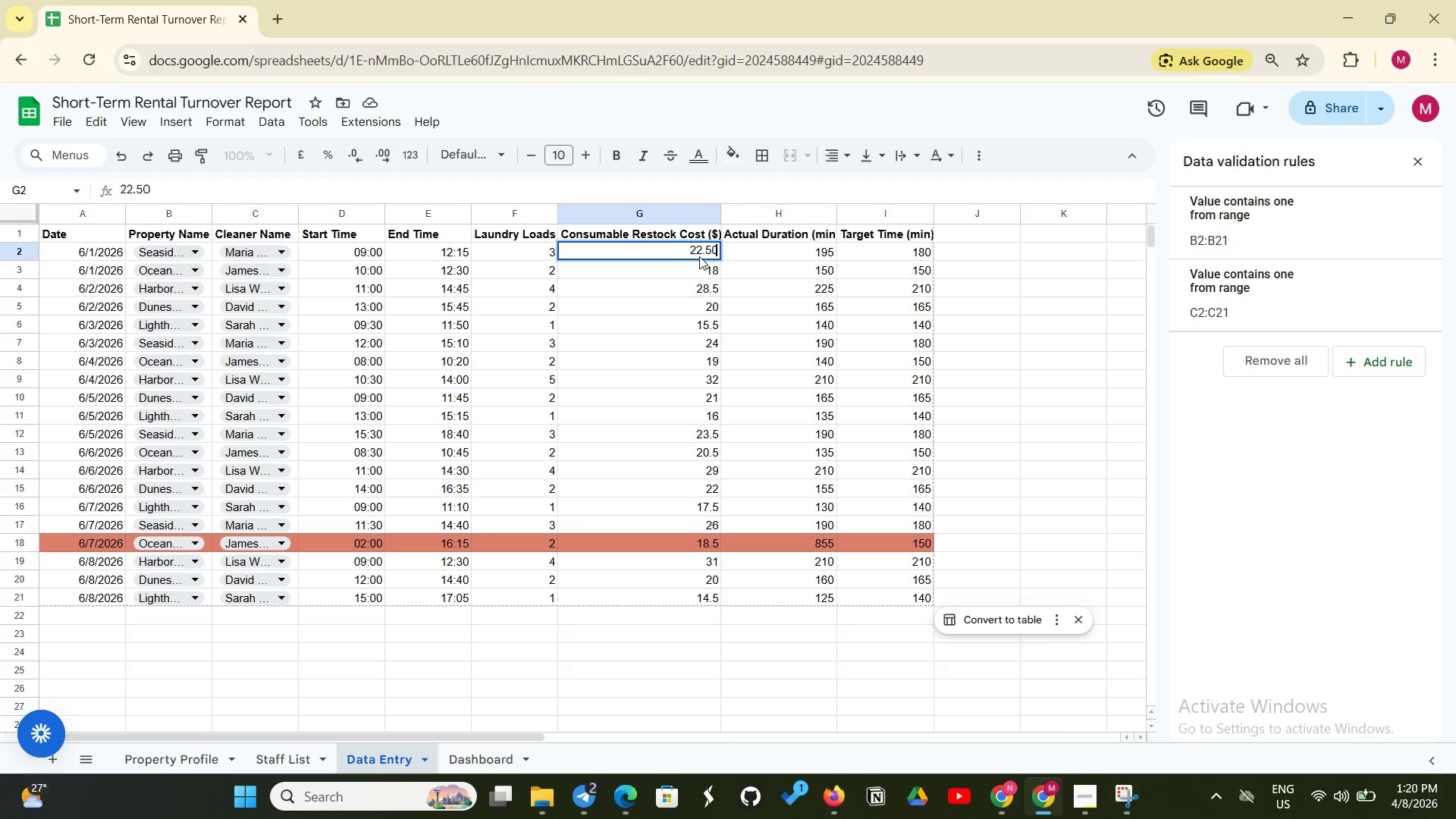 
key(Enter)
 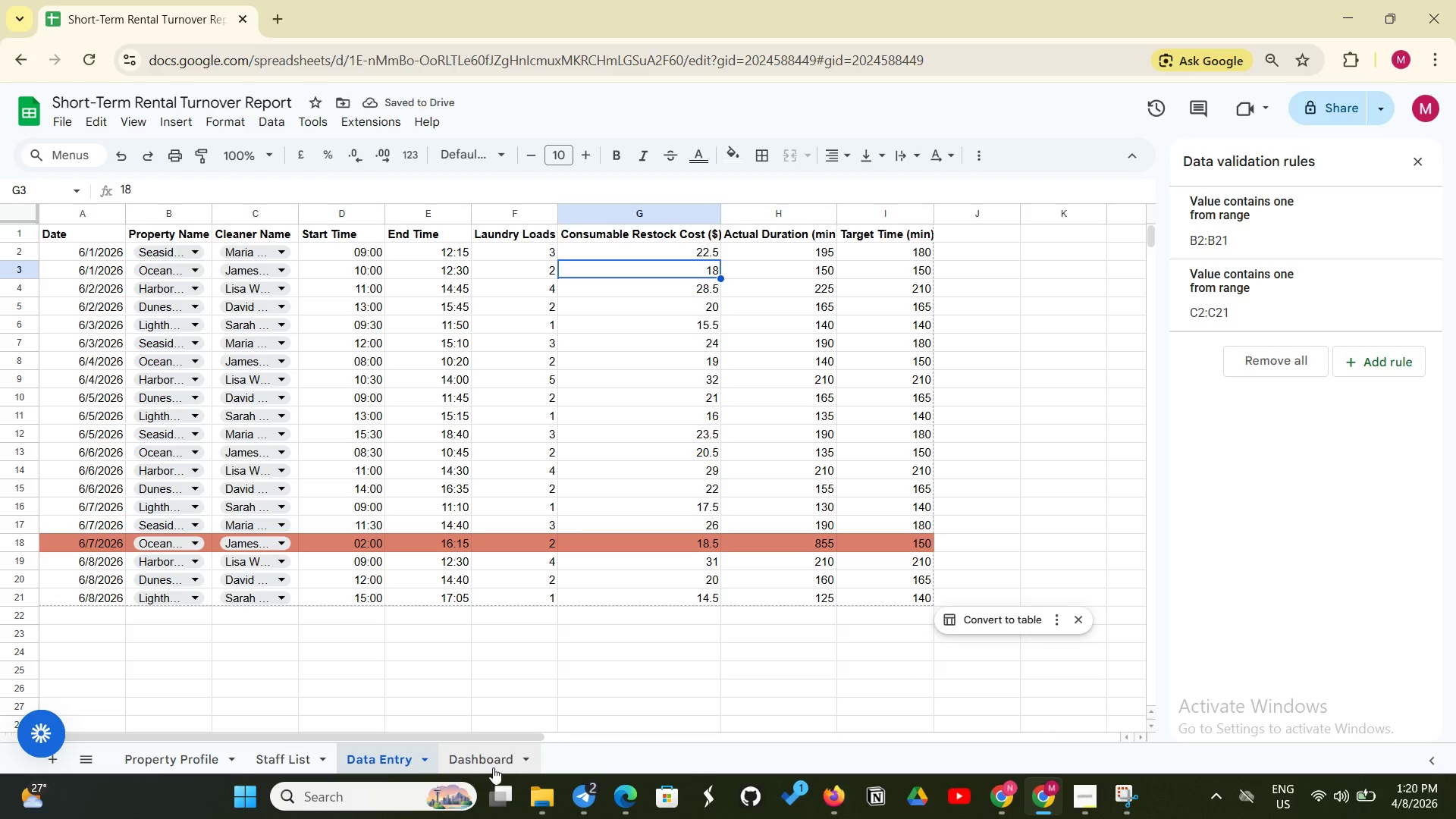 
left_click([491, 766])
 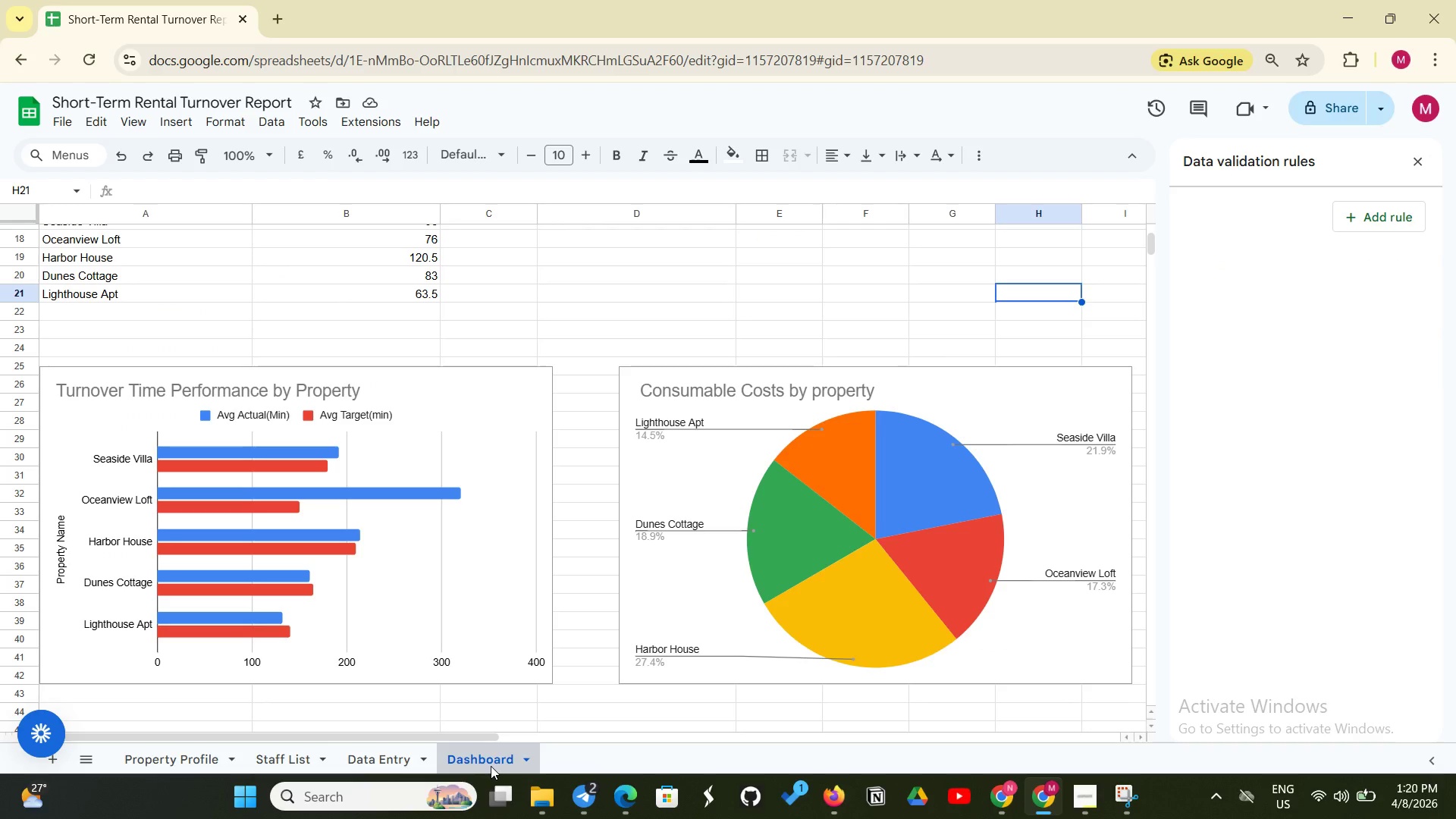 
left_click([366, 748])
 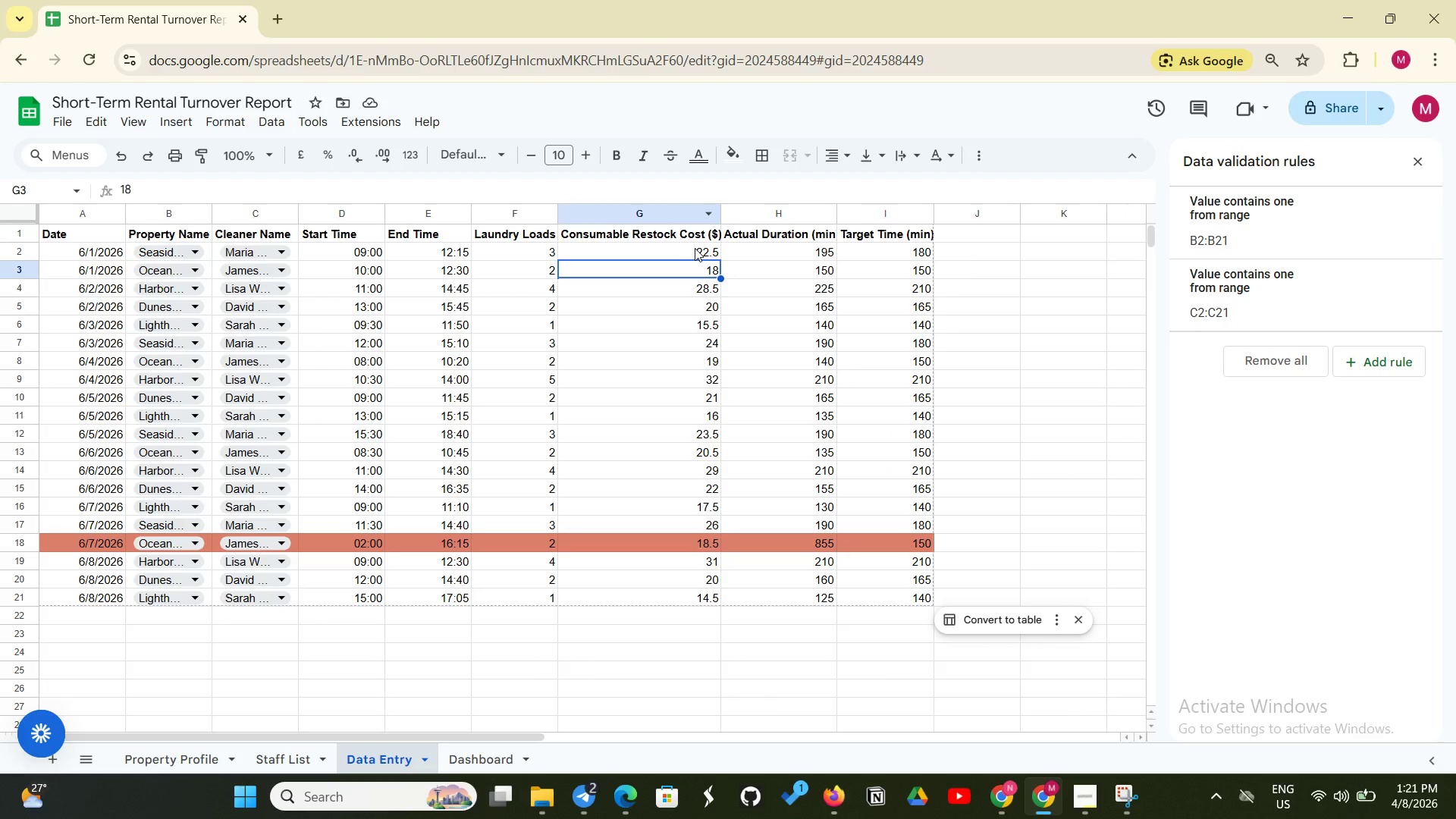 
left_click([695, 248])
 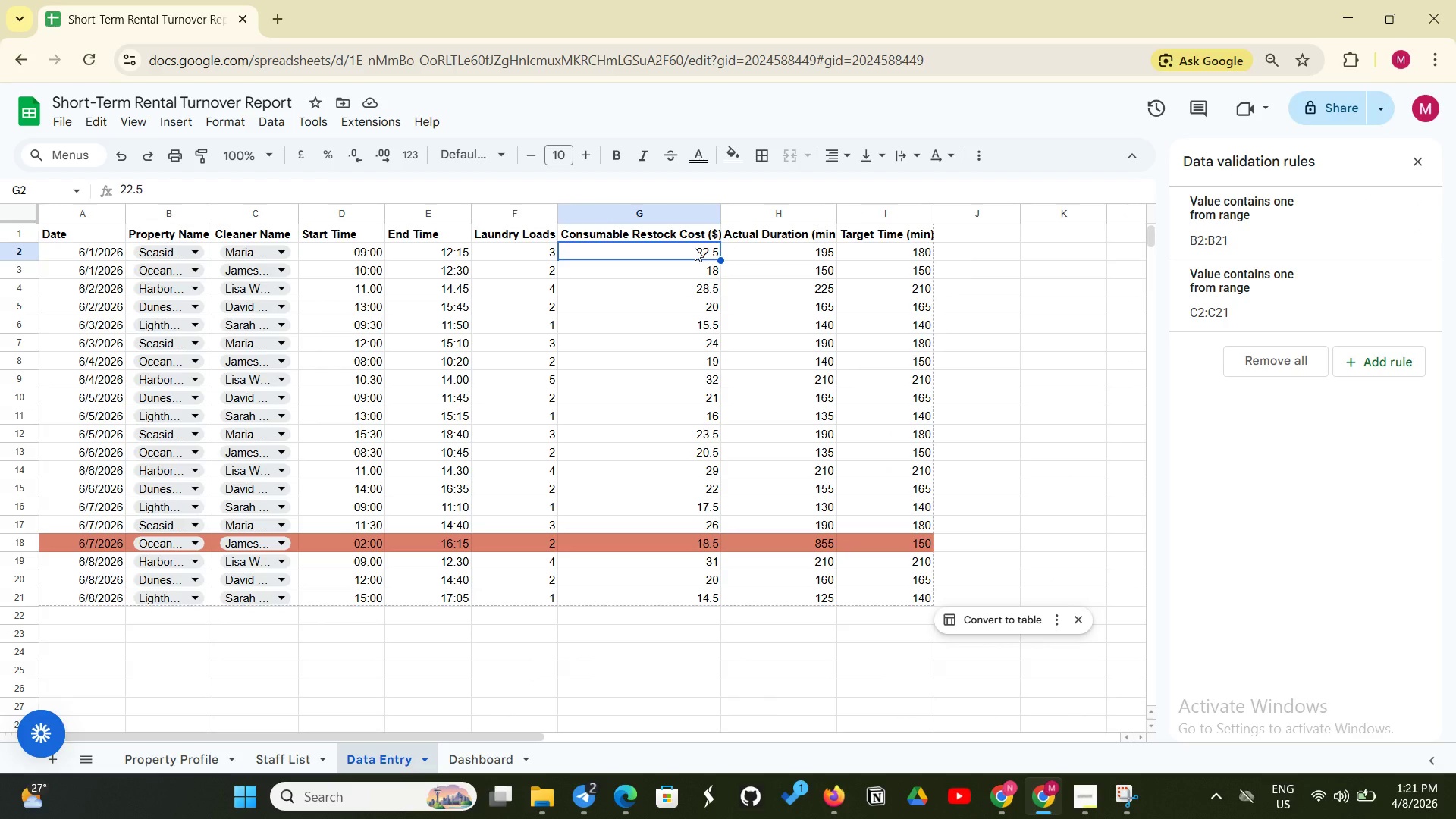 
type(30.00)
 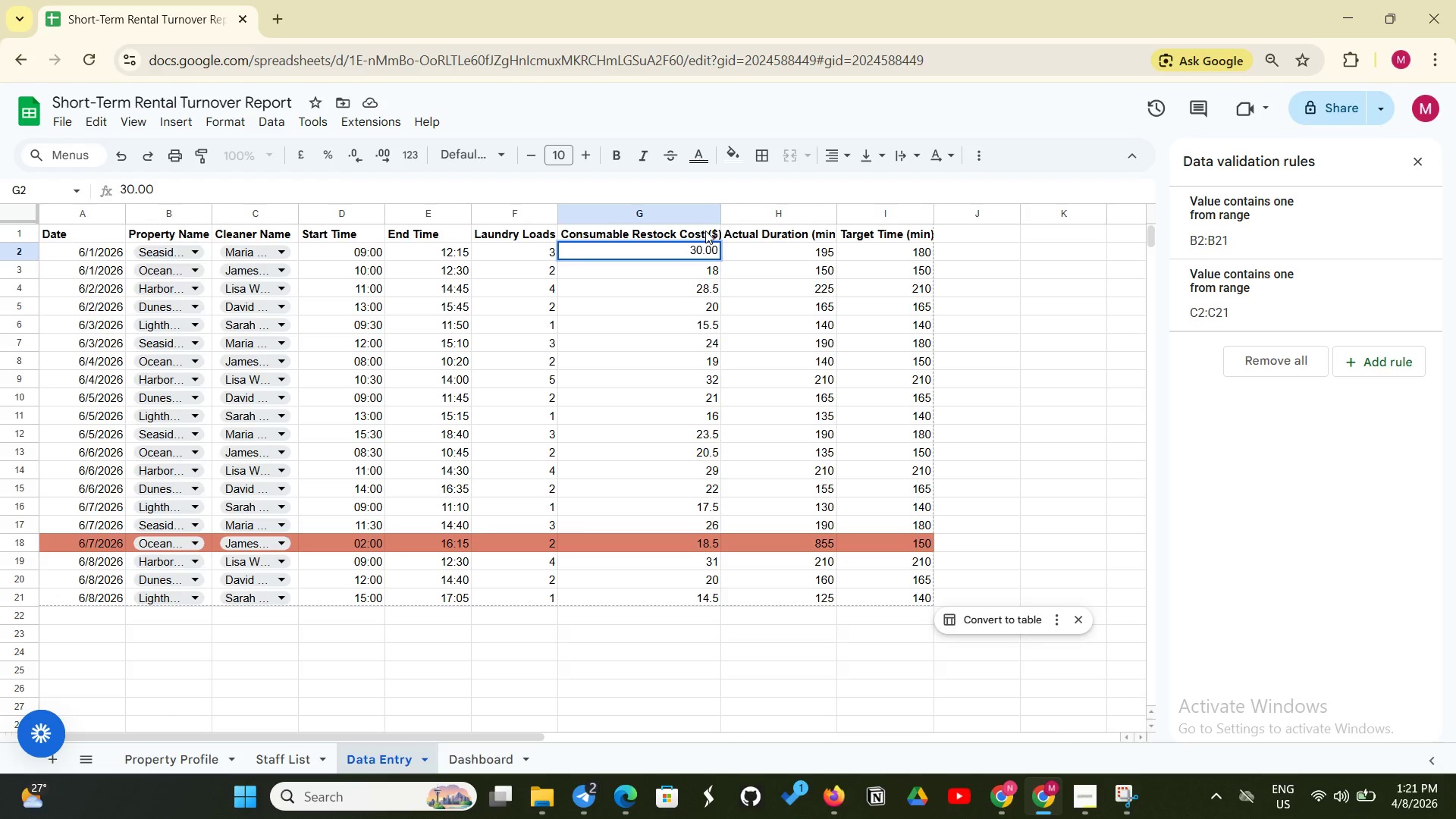 
key(Enter)
 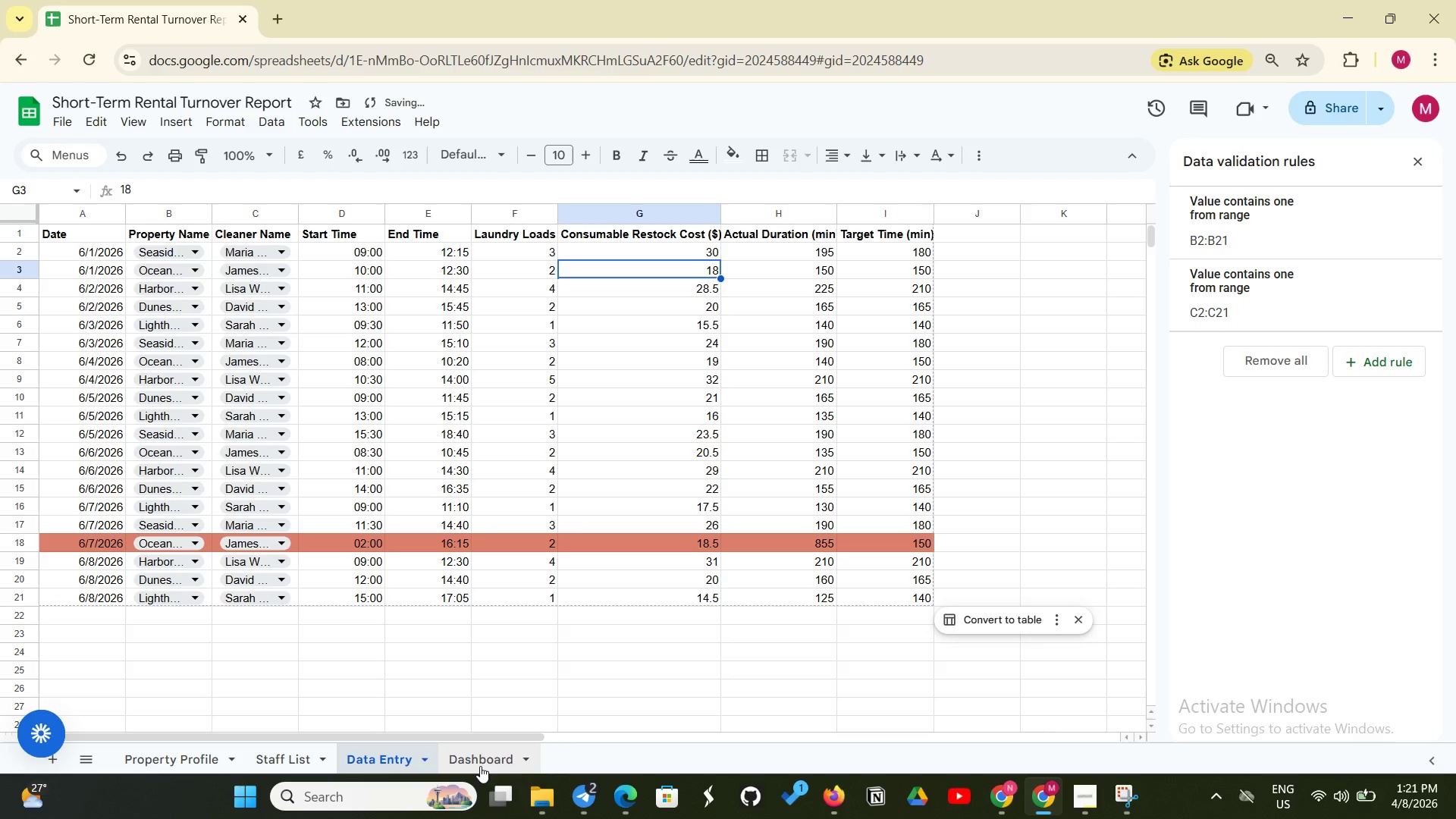 
left_click([480, 766])
 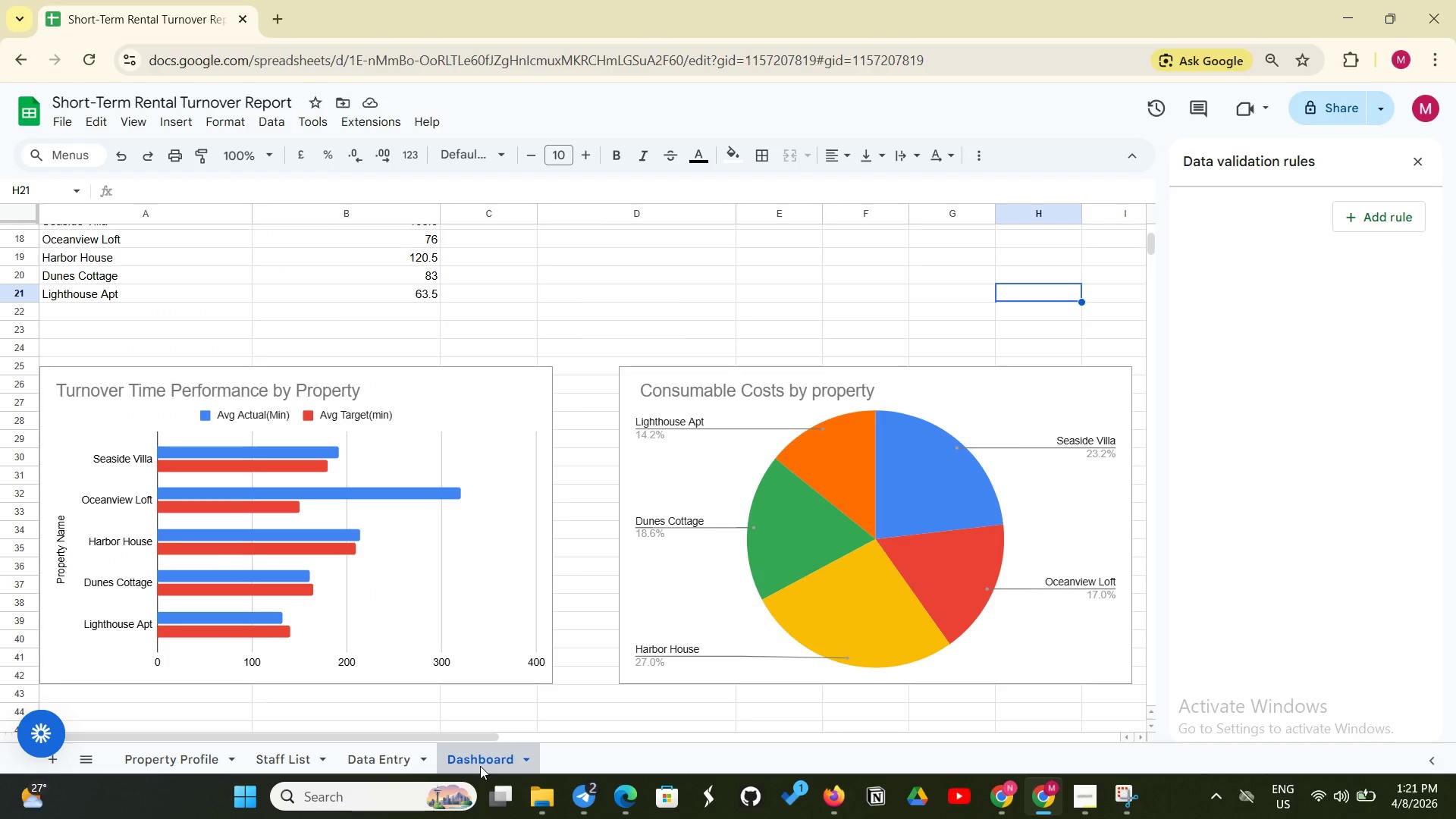 
left_click([375, 750])
 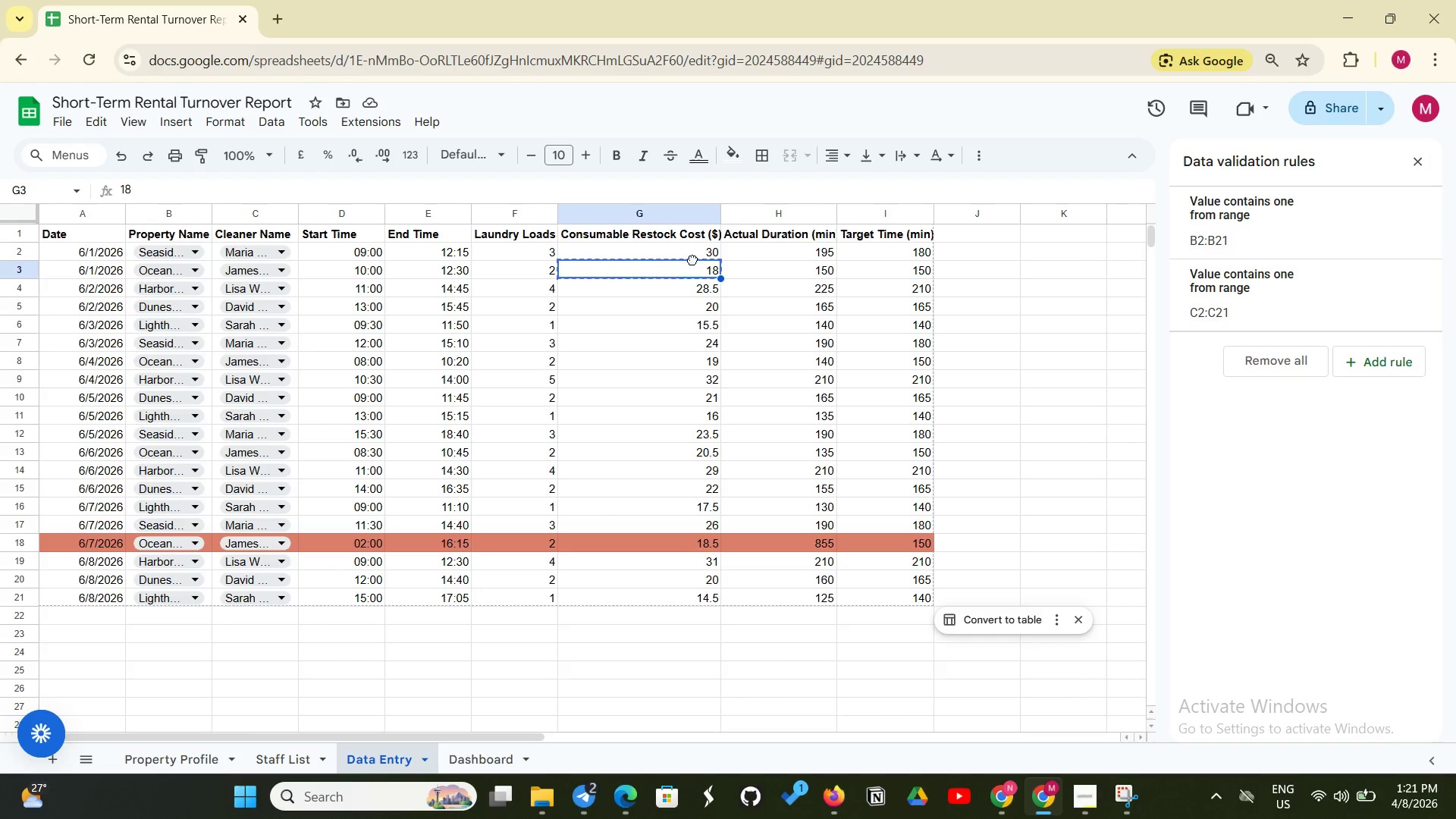 
left_click([692, 259])
 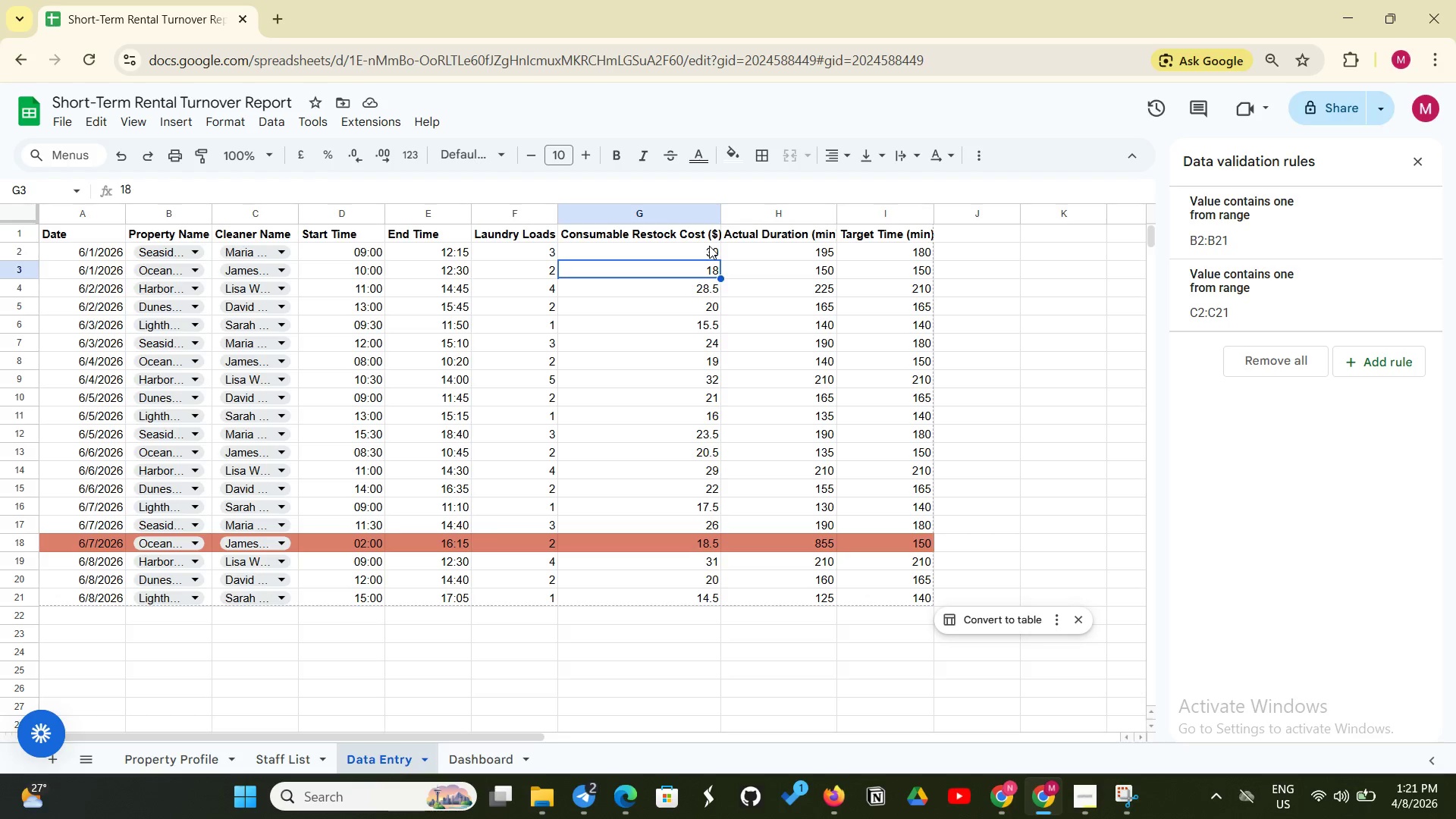 
left_click([709, 246])
 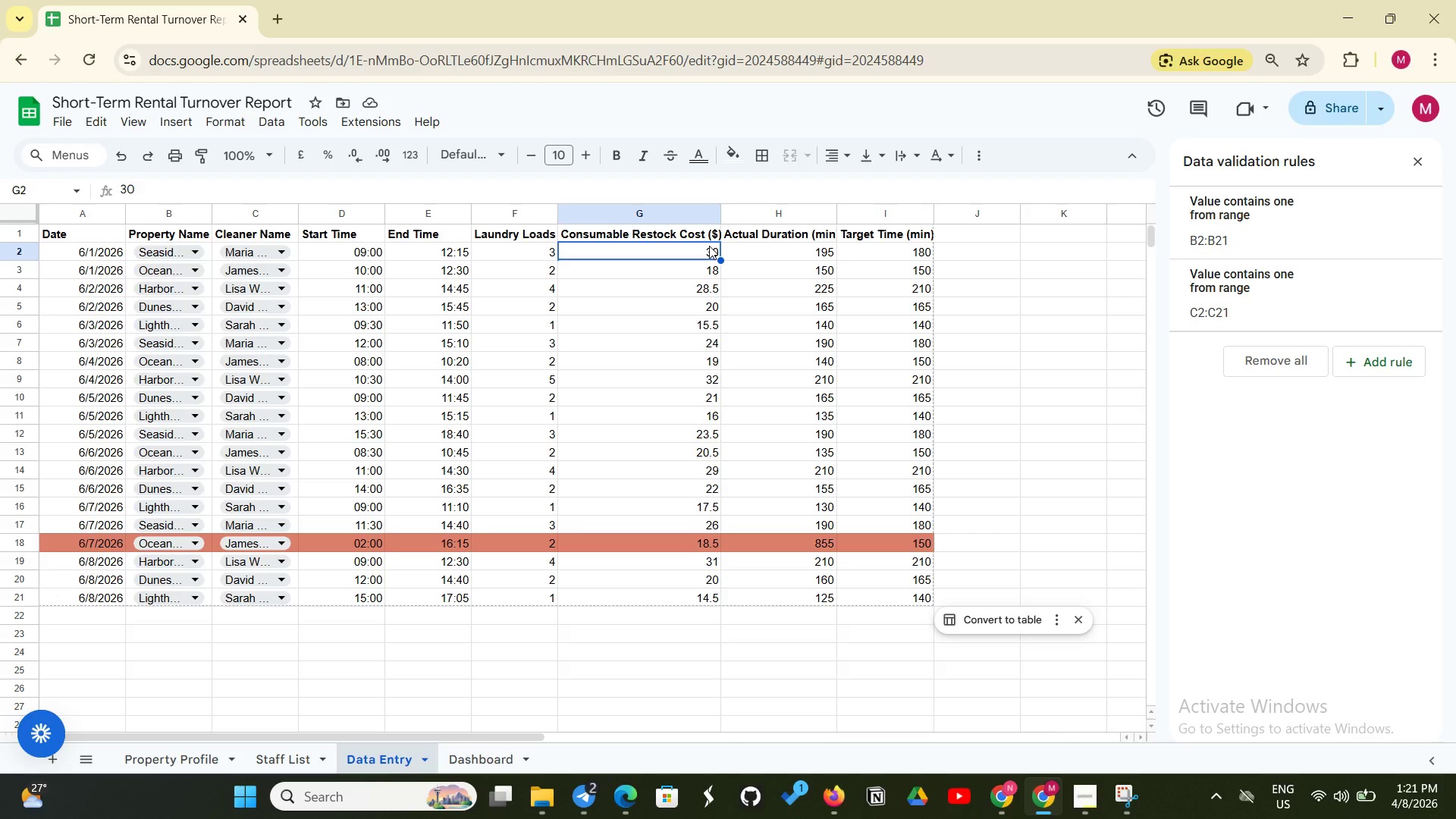 
left_click([709, 246])
 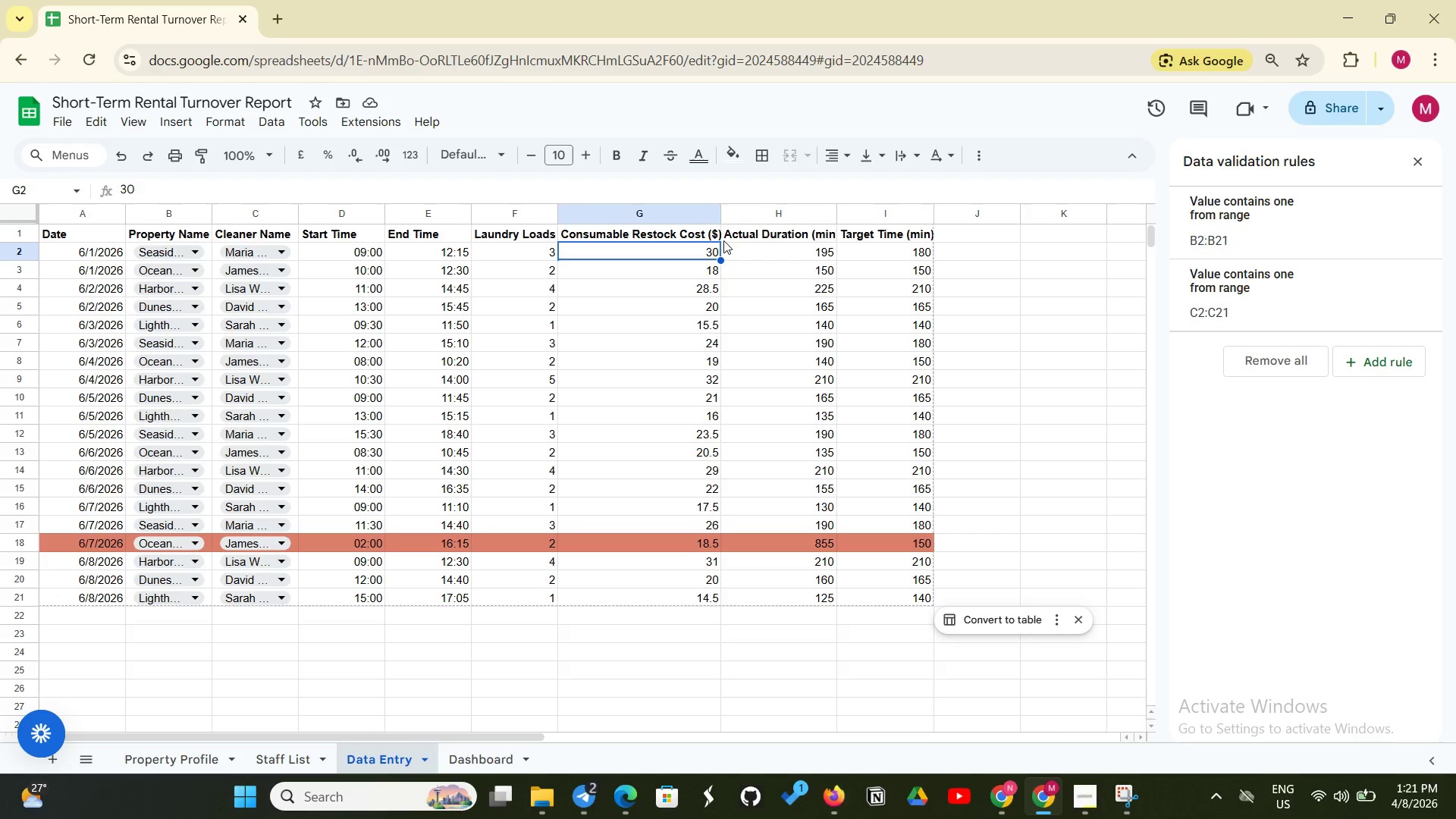 
wait(7.34)
 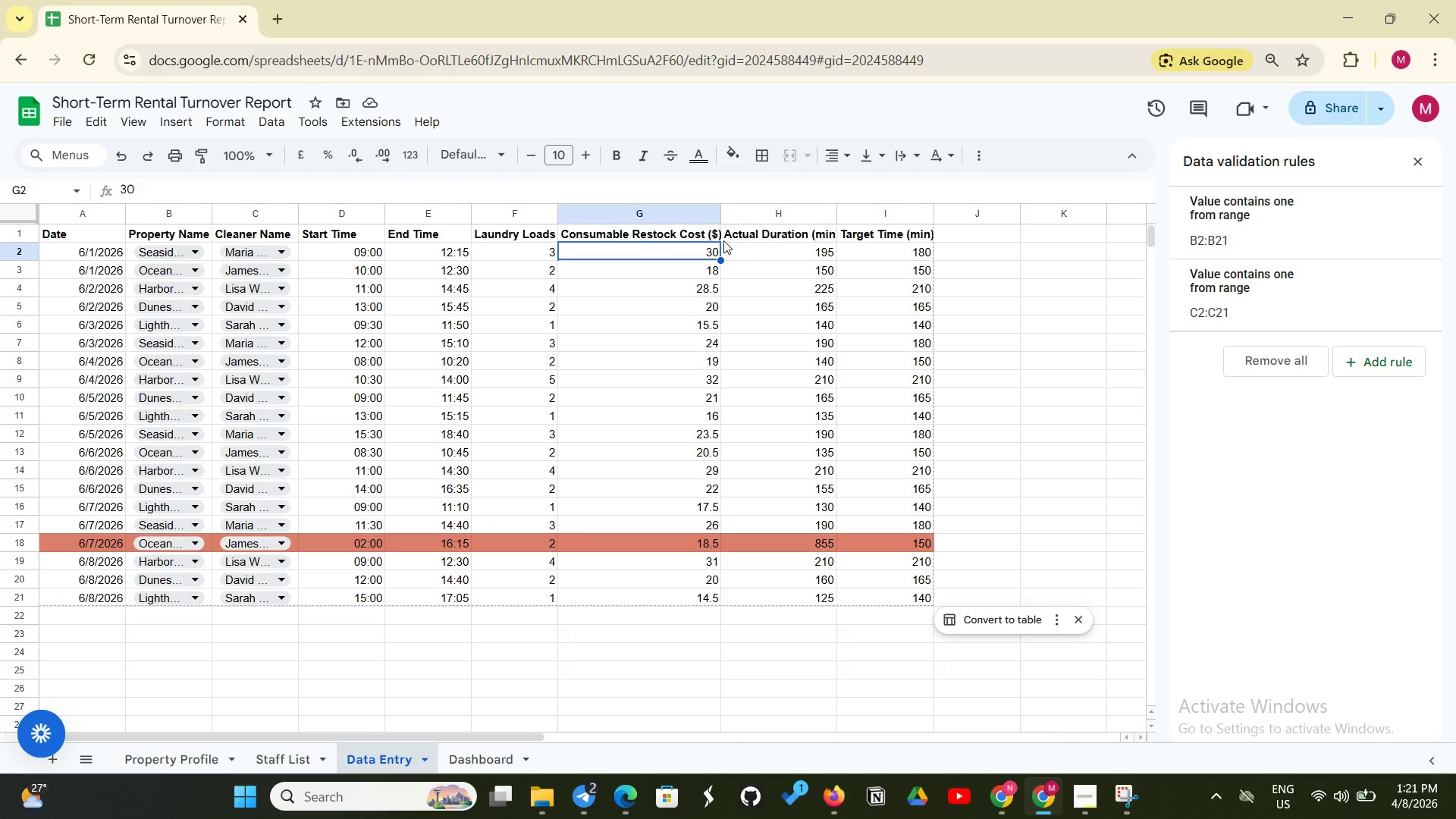 
type(22.50)
 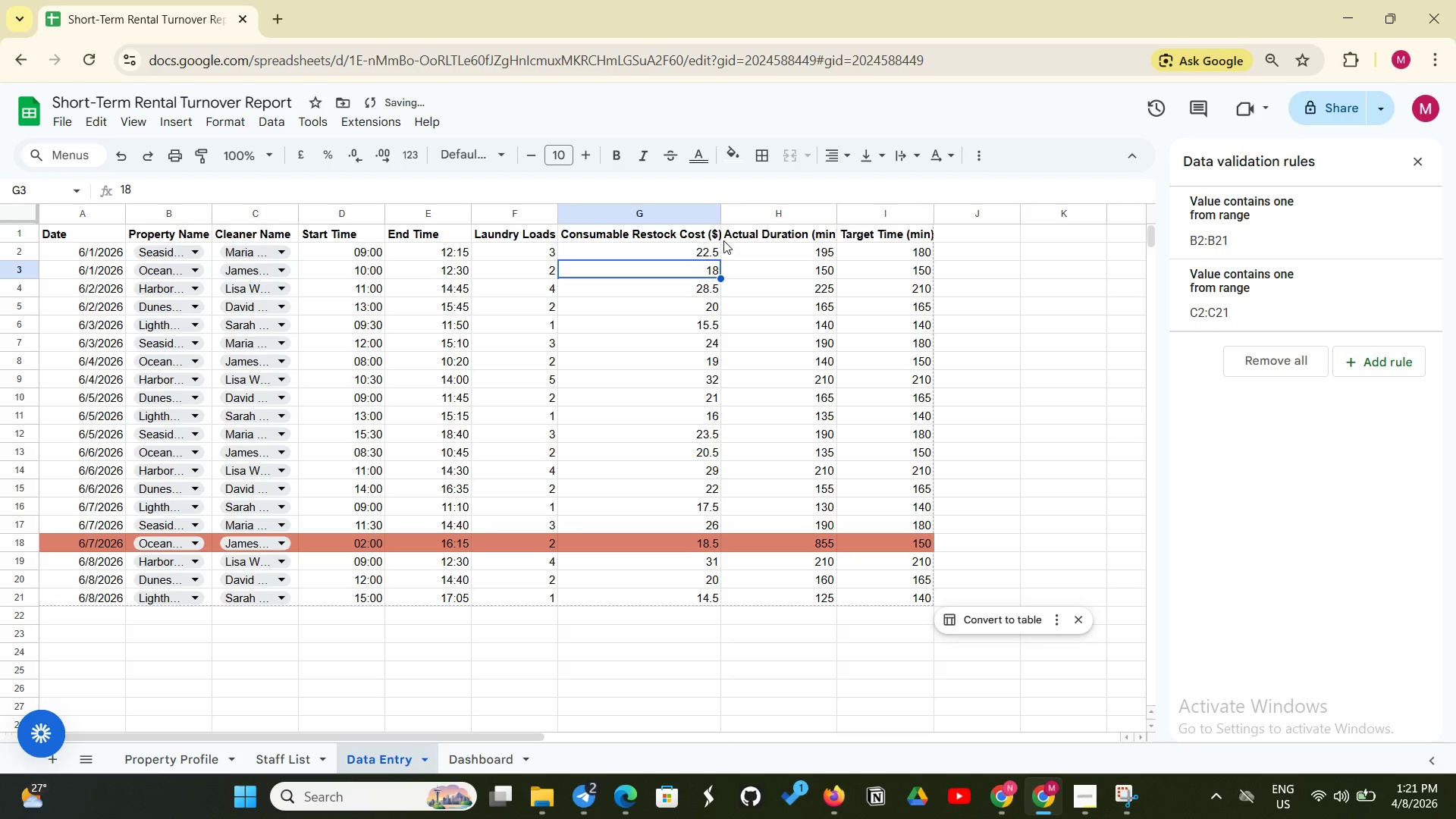 
key(Enter)
 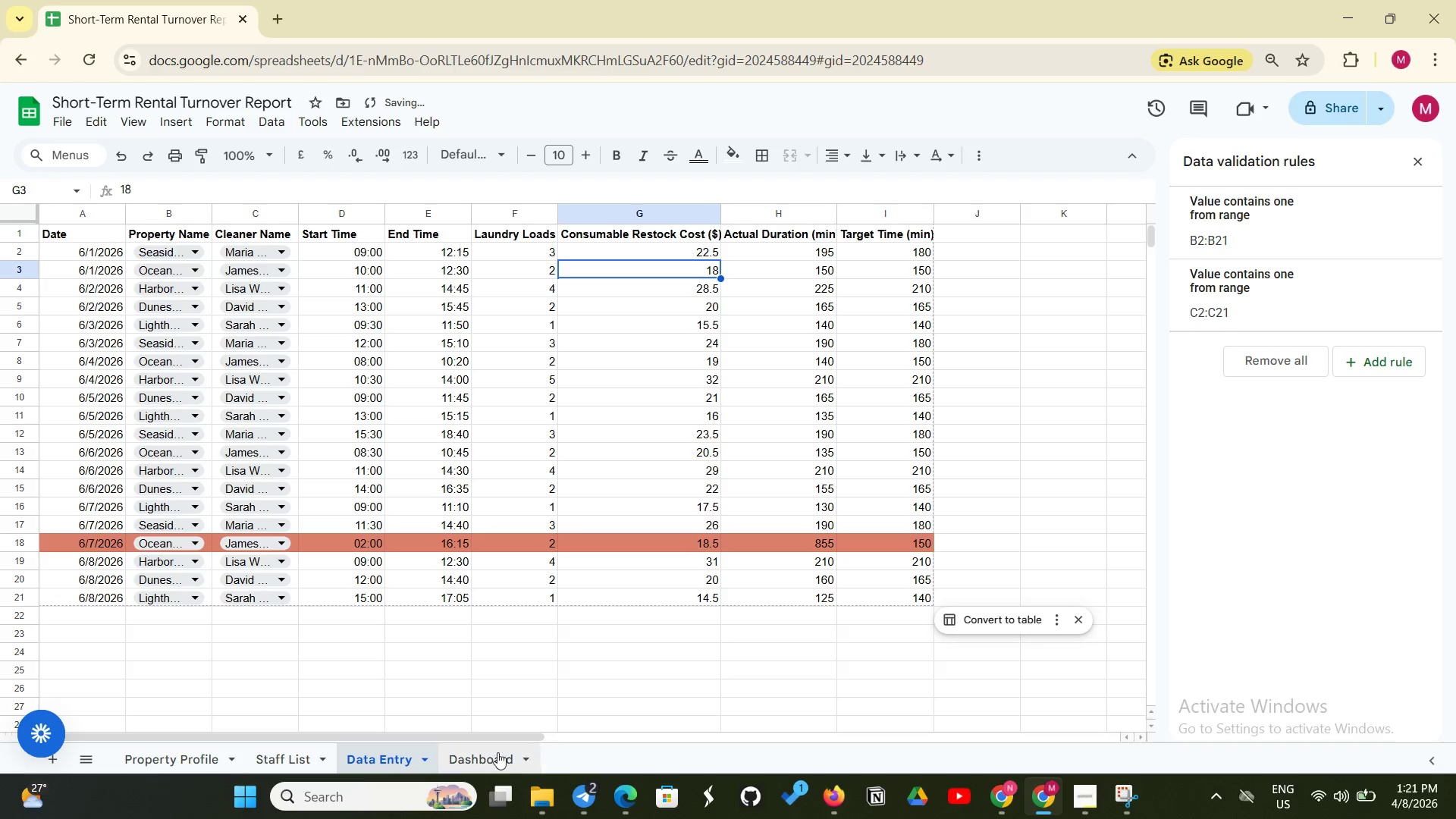 
left_click([492, 754])
 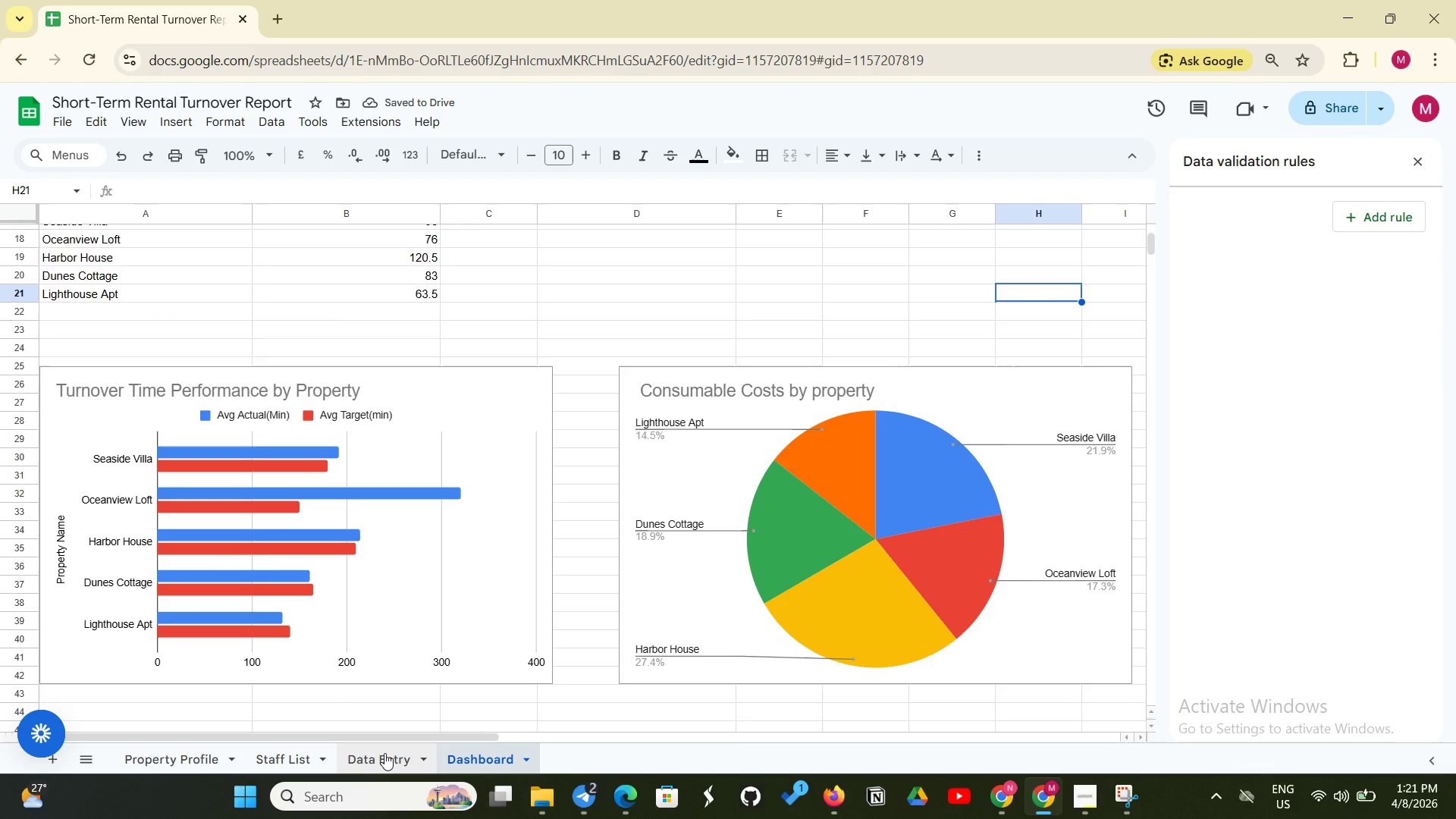 
left_click([384, 753])
 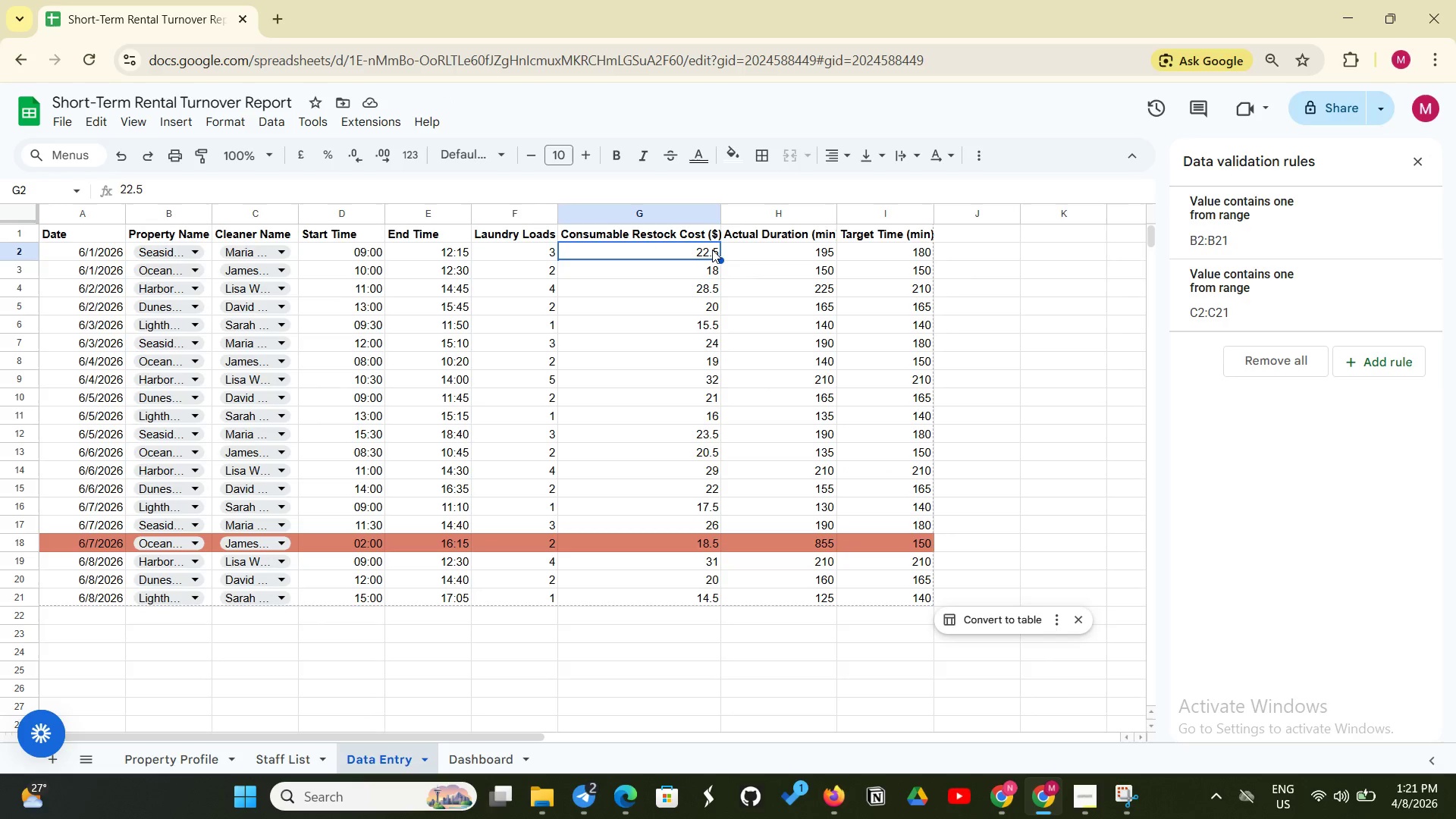 
double_click([712, 249])
 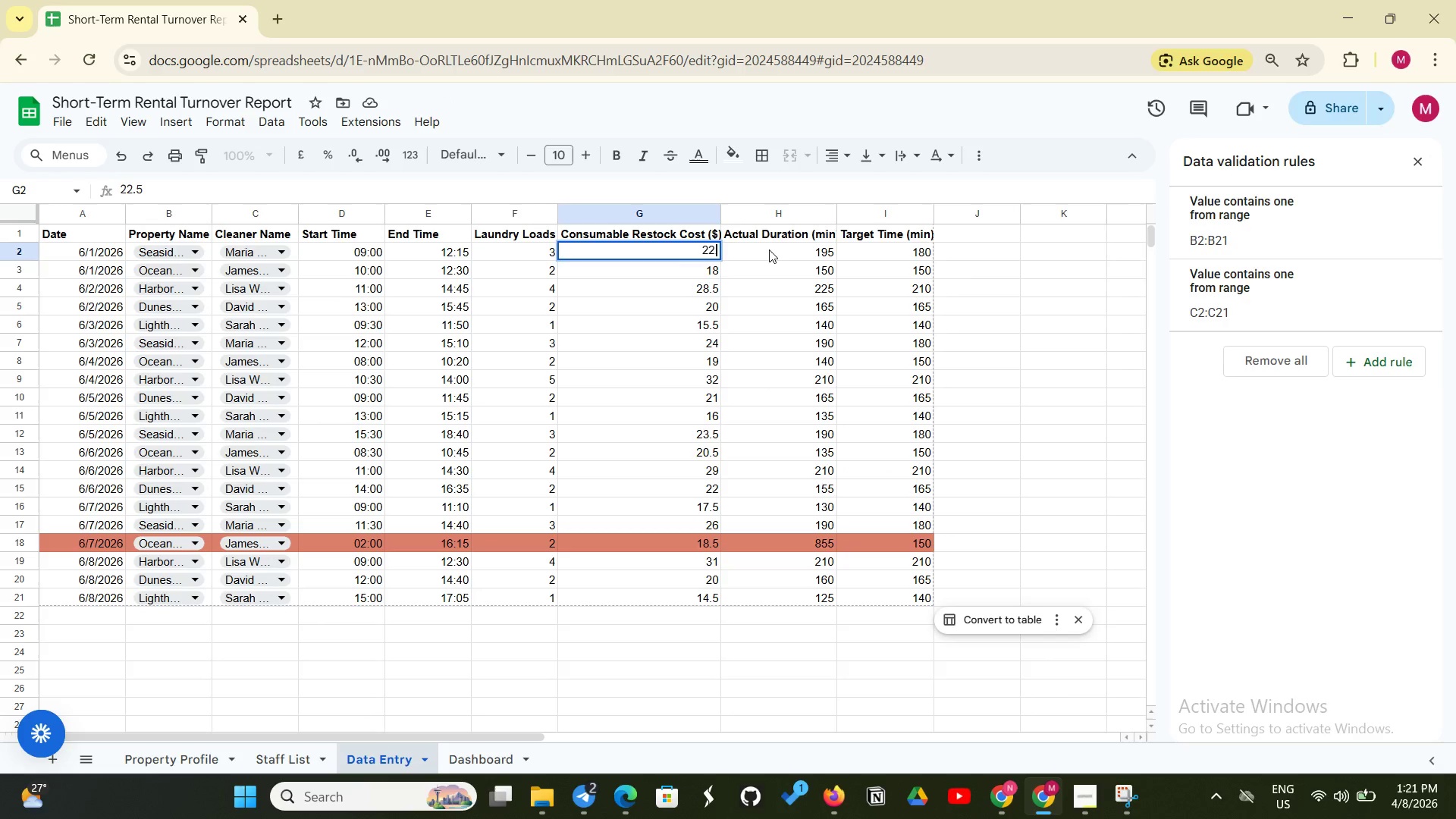 
key(Backspace)
key(Backspace)
key(Backspace)
key(Backspace)
type(30.00)
 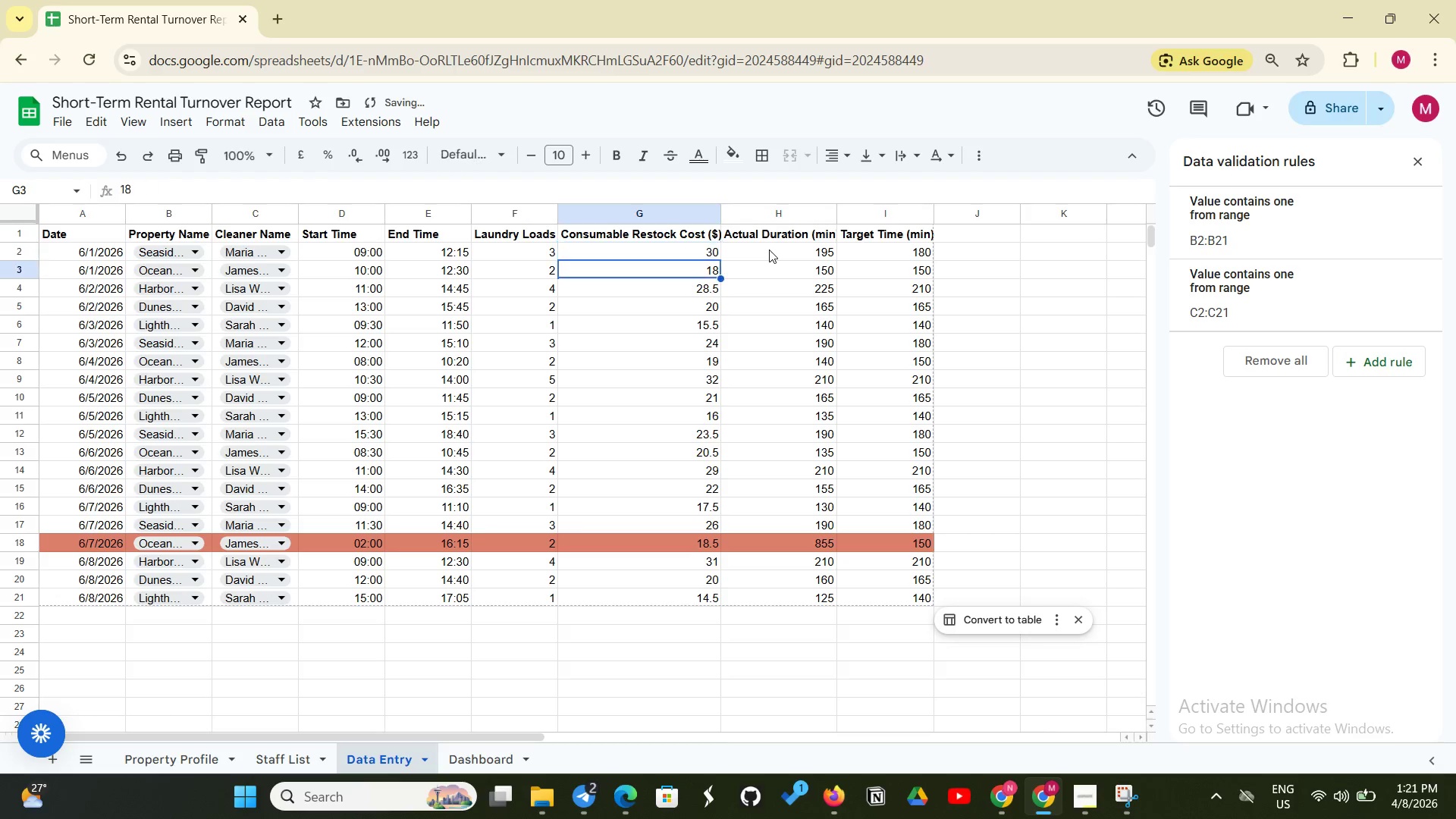 
scroll: coordinate [1069, 546], scroll_direction: down, amount: 1.0
 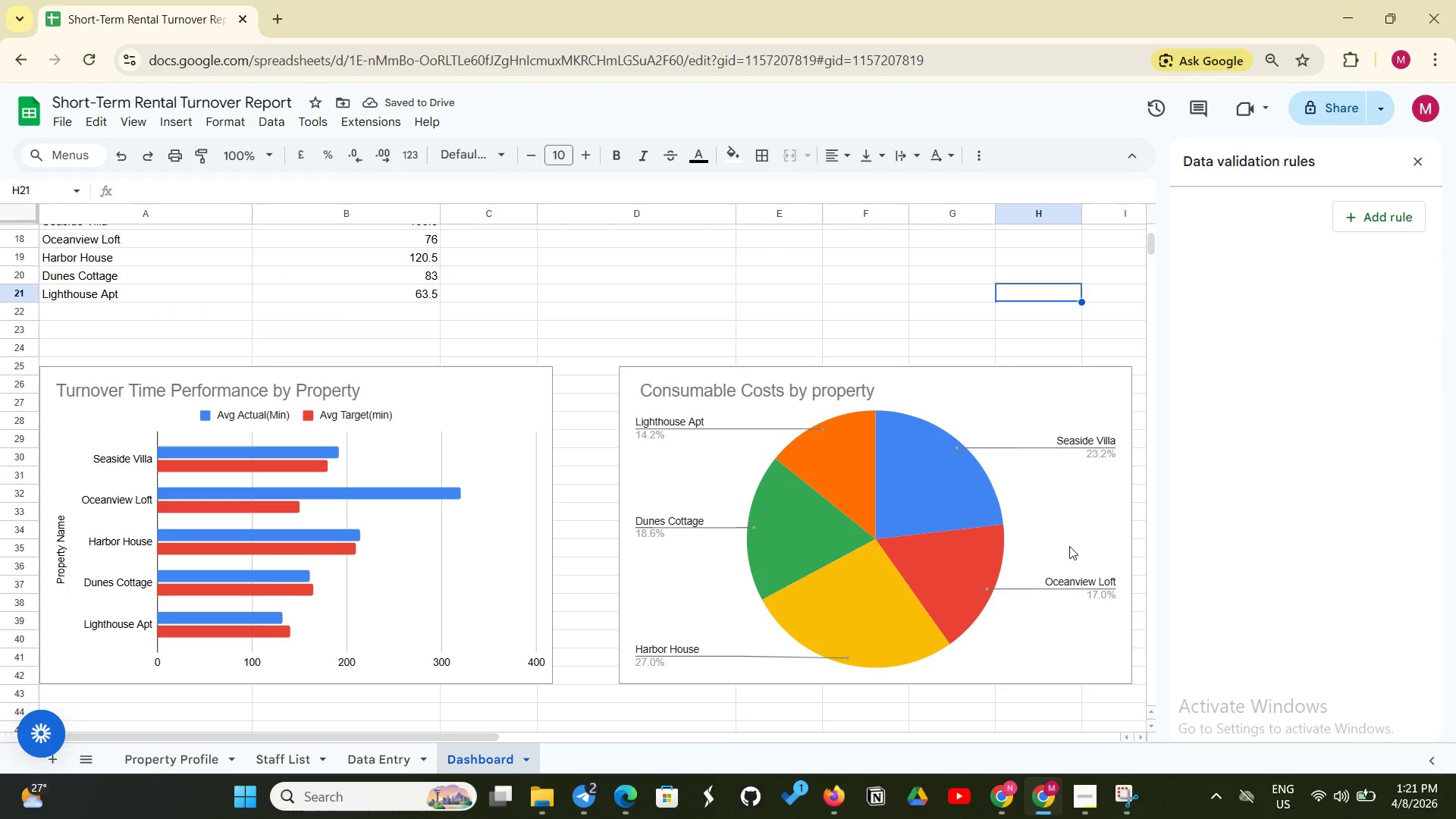 
scroll: coordinate [1069, 546], scroll_direction: up, amount: 2.0
 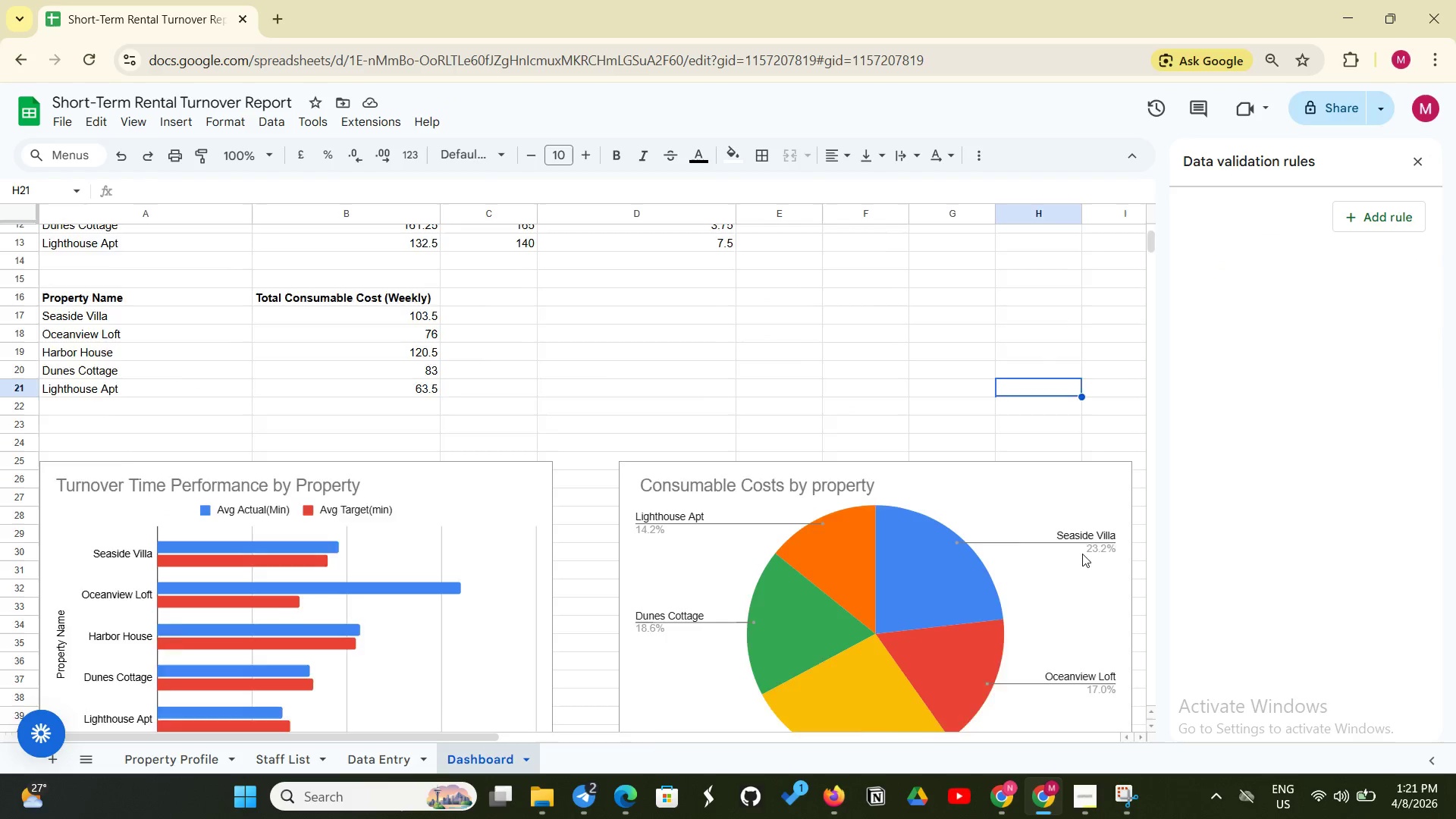 
scroll: coordinate [1083, 554], scroll_direction: down, amount: 1.0
 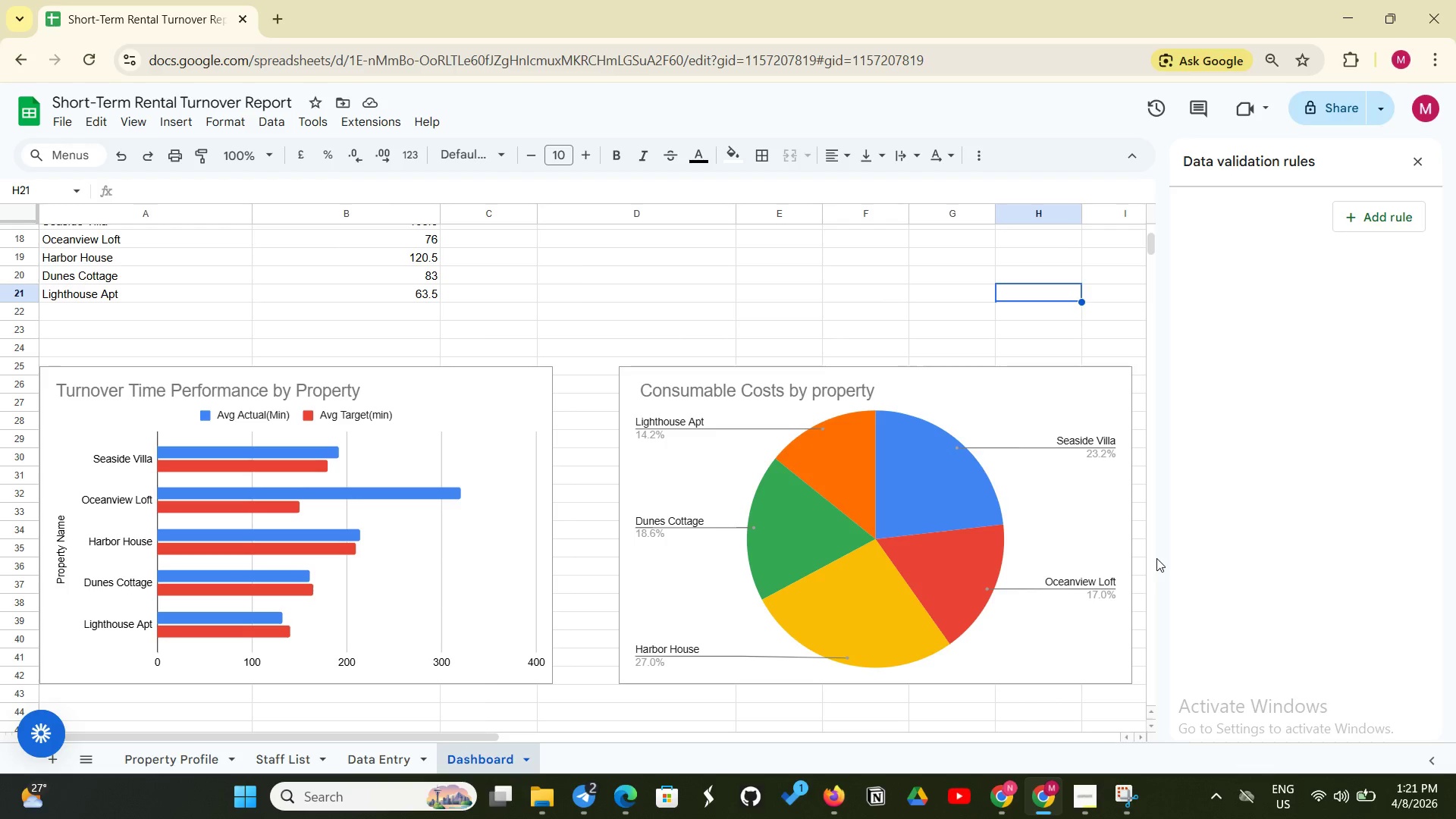 
wait(13.34)
 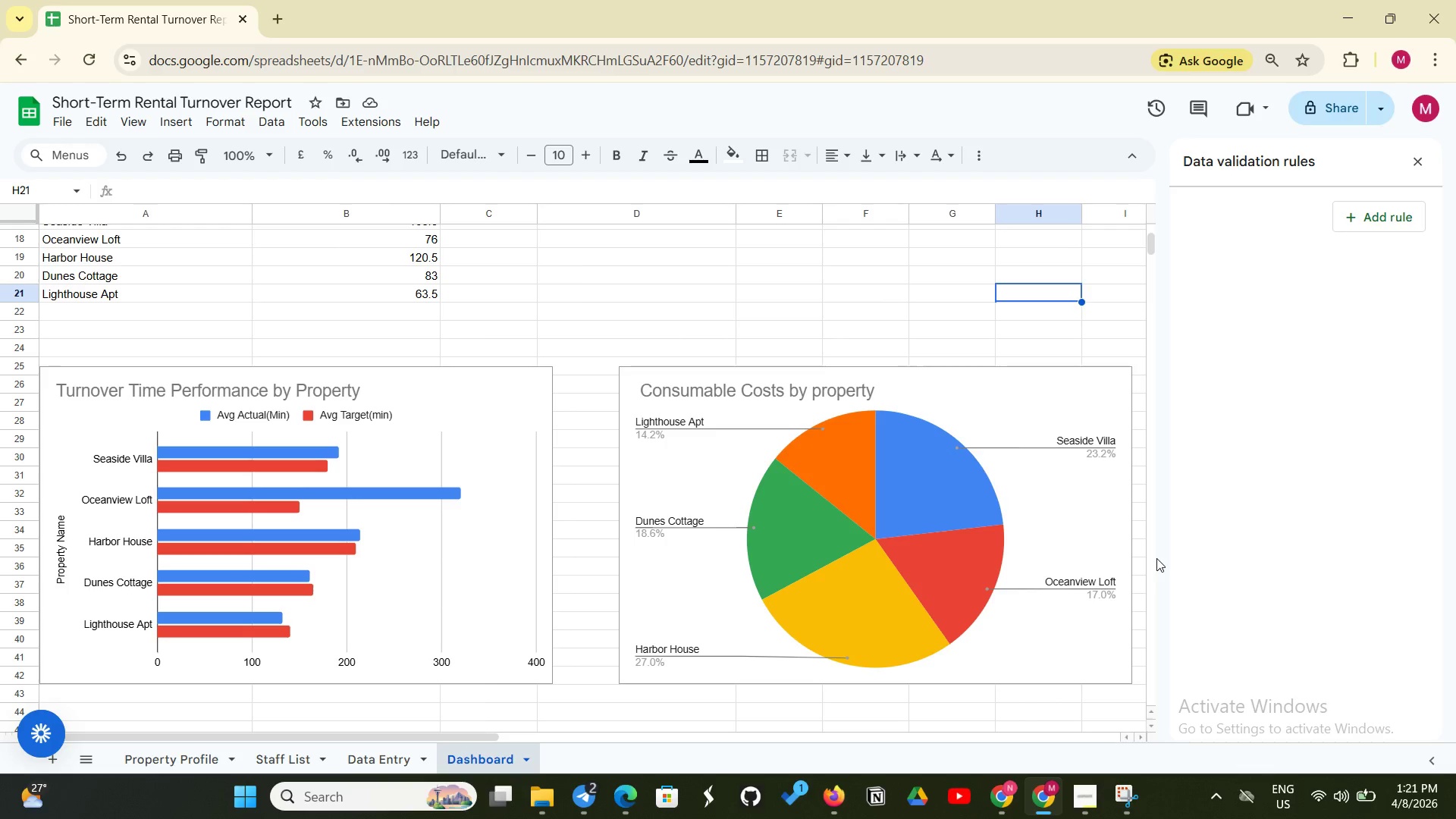 
left_click([401, 761])
 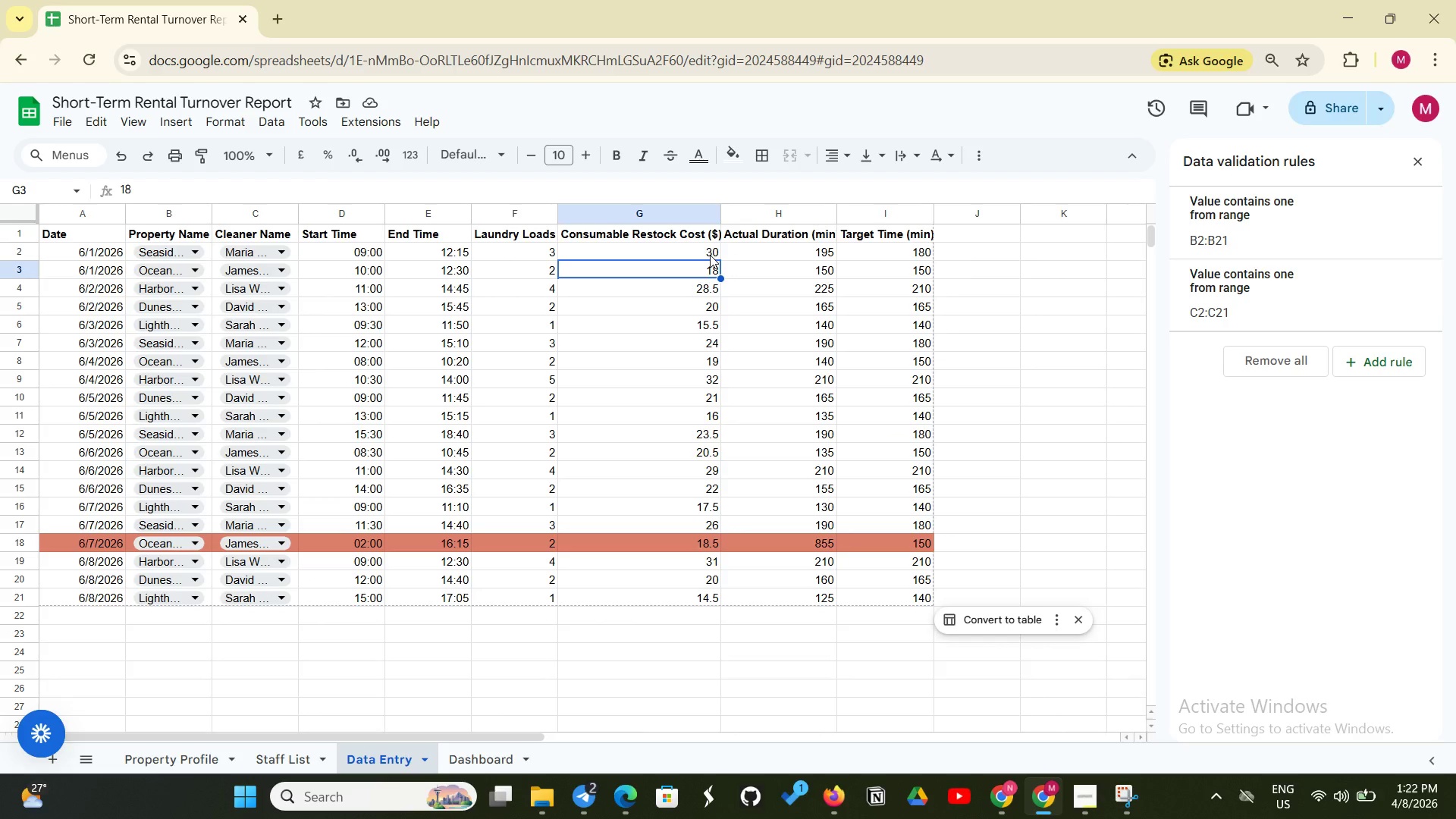 
left_click([710, 255])
 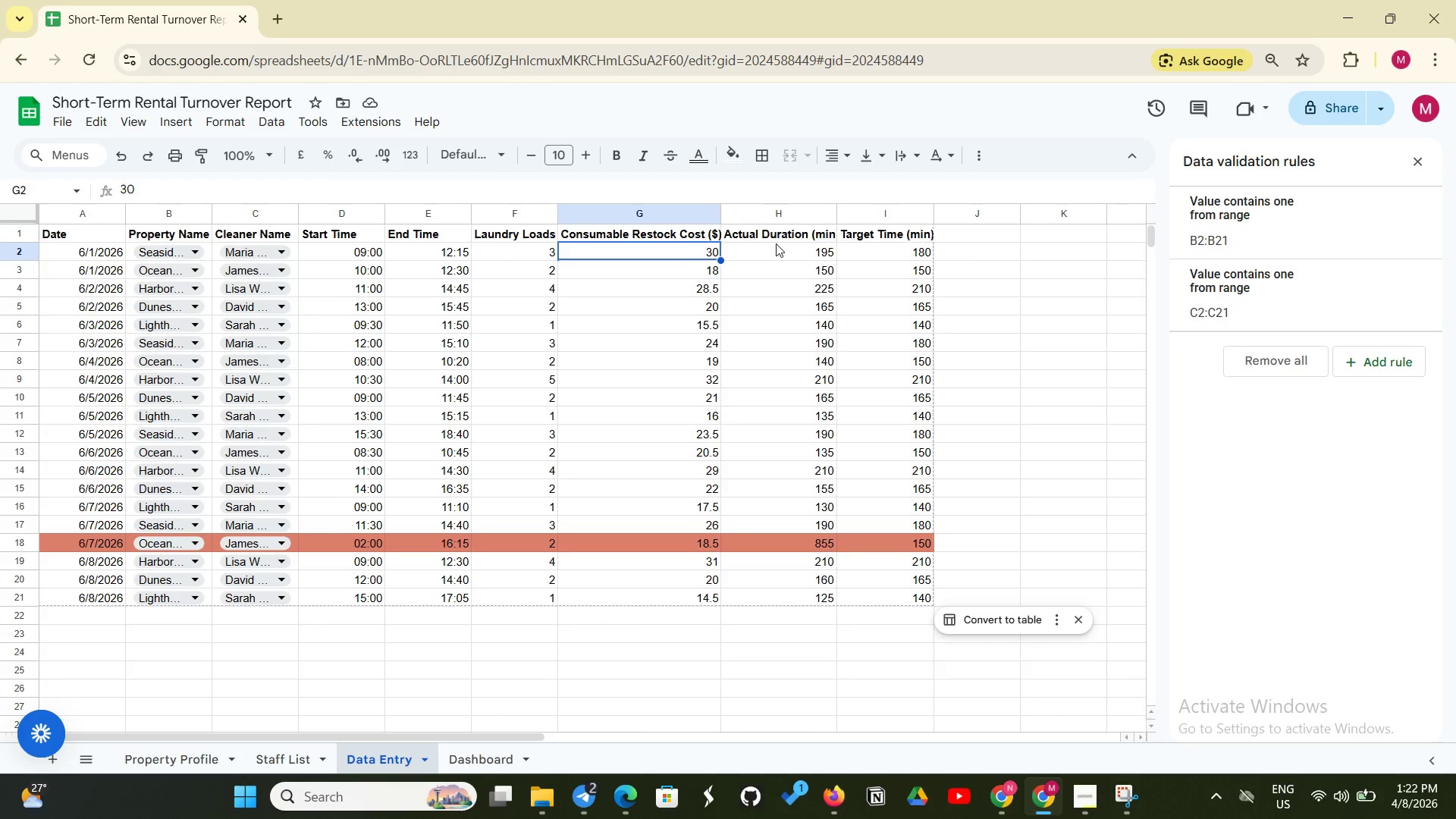 
type(22.50)
 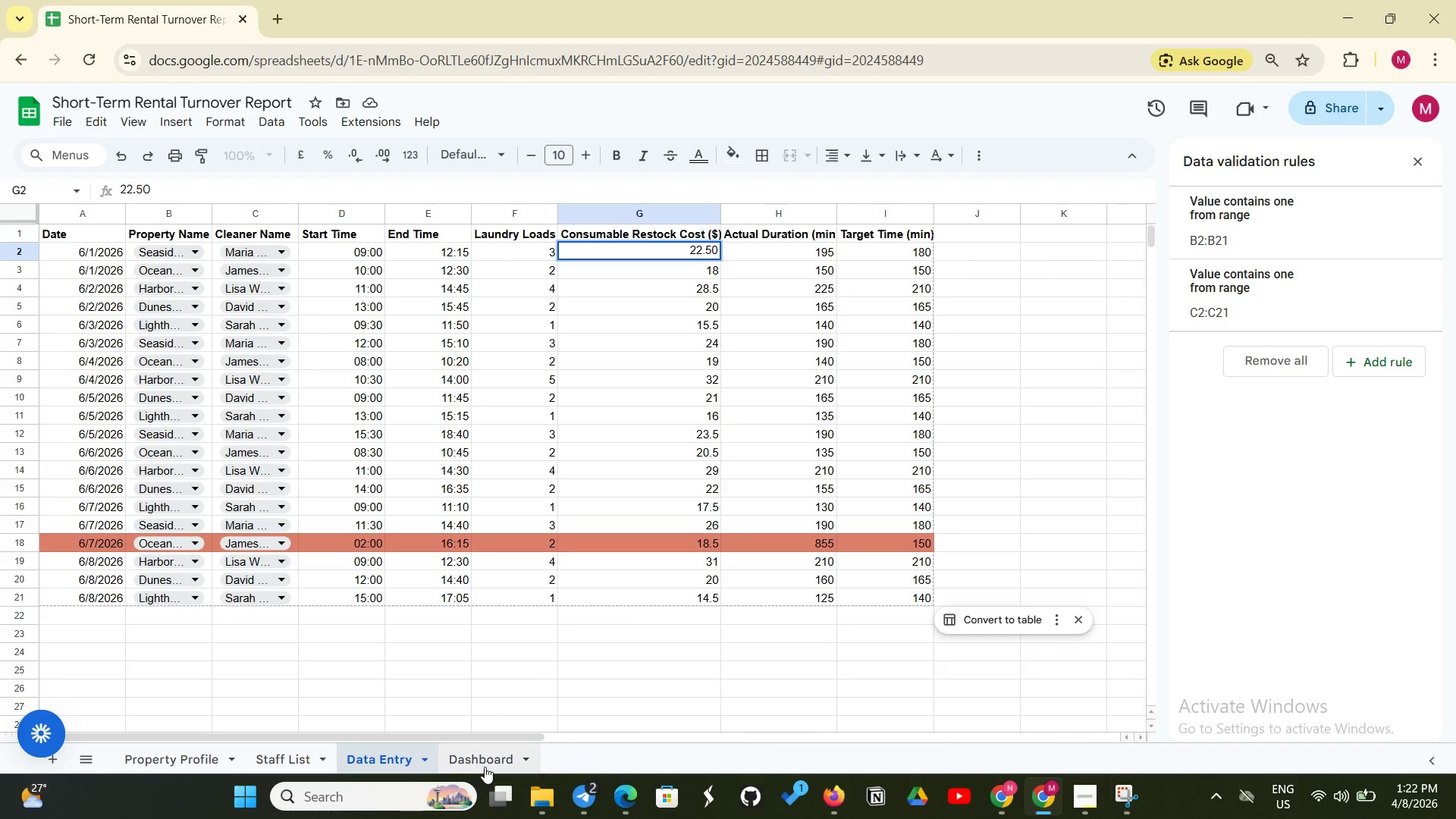 
left_click([485, 767])
 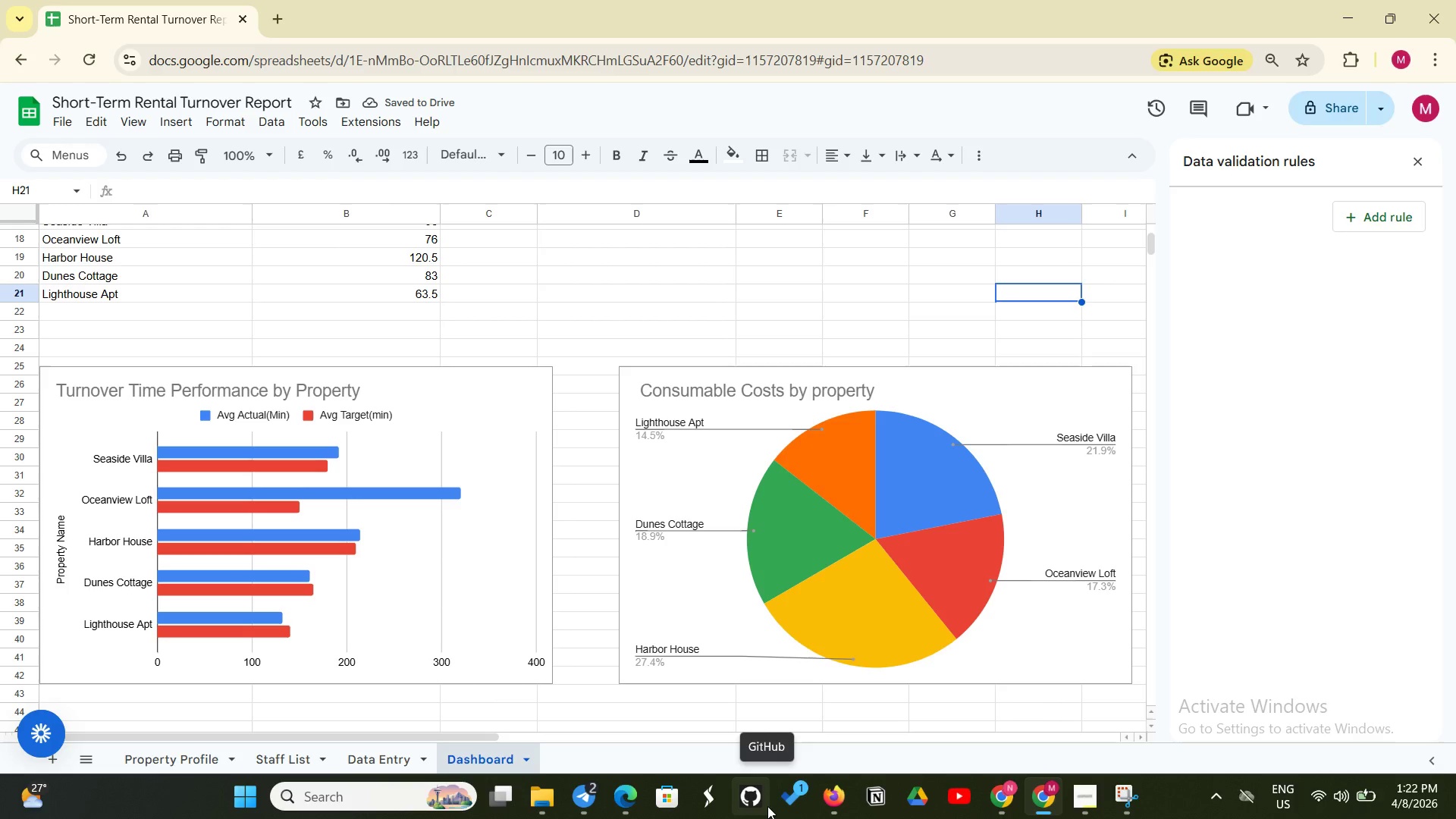 
wait(6.08)
 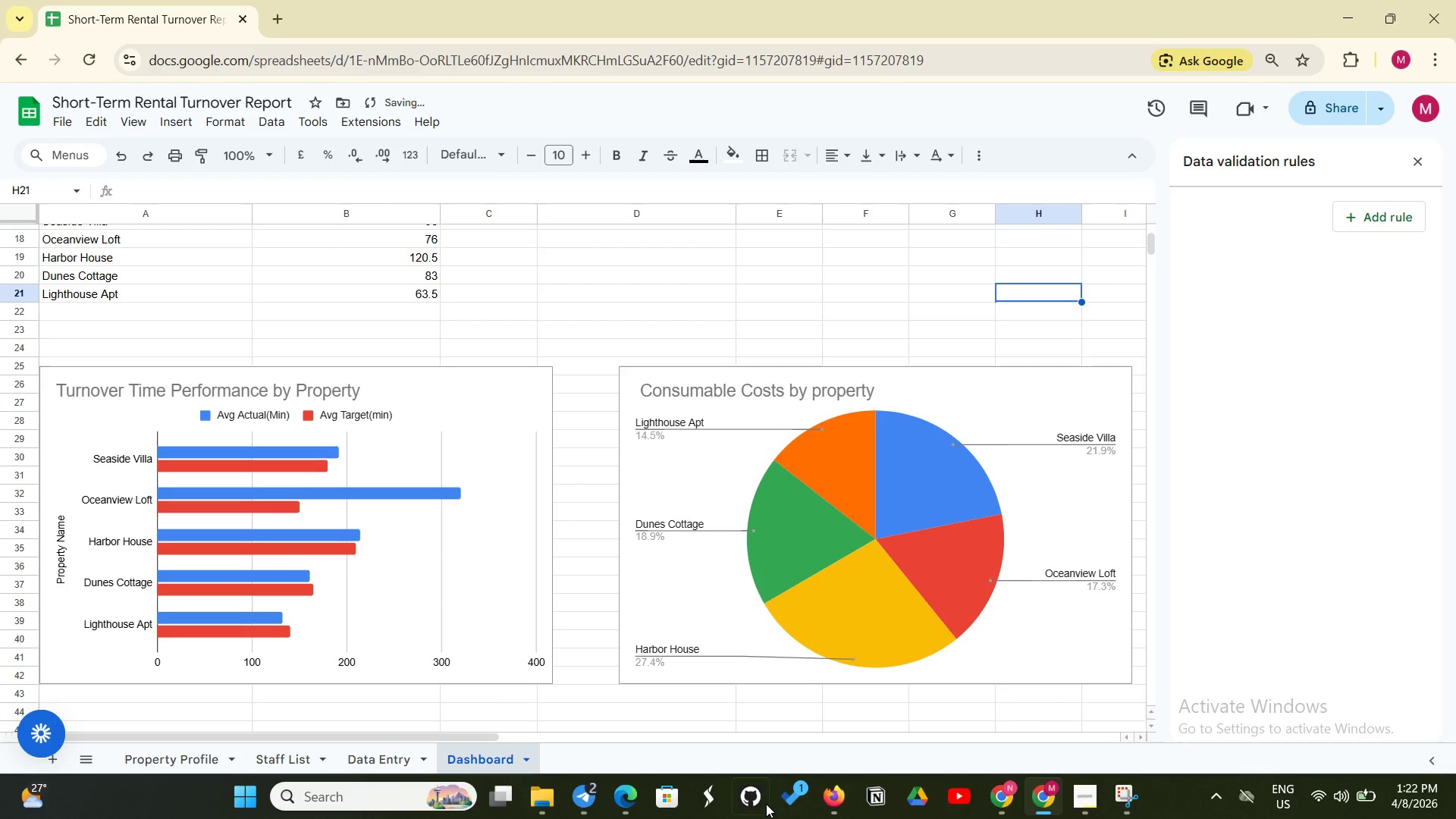 
left_click([374, 750])
 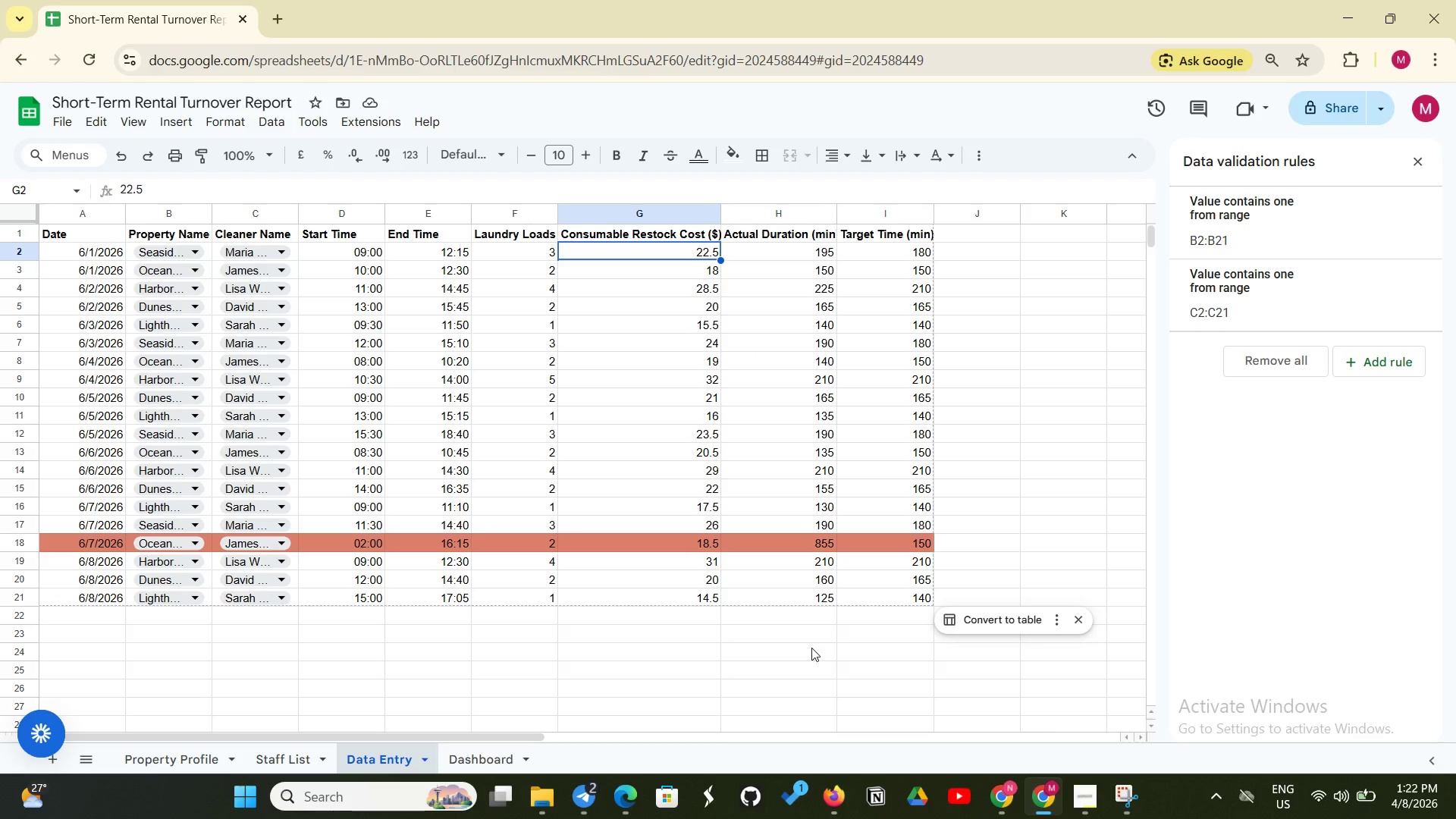 
wait(15.61)
 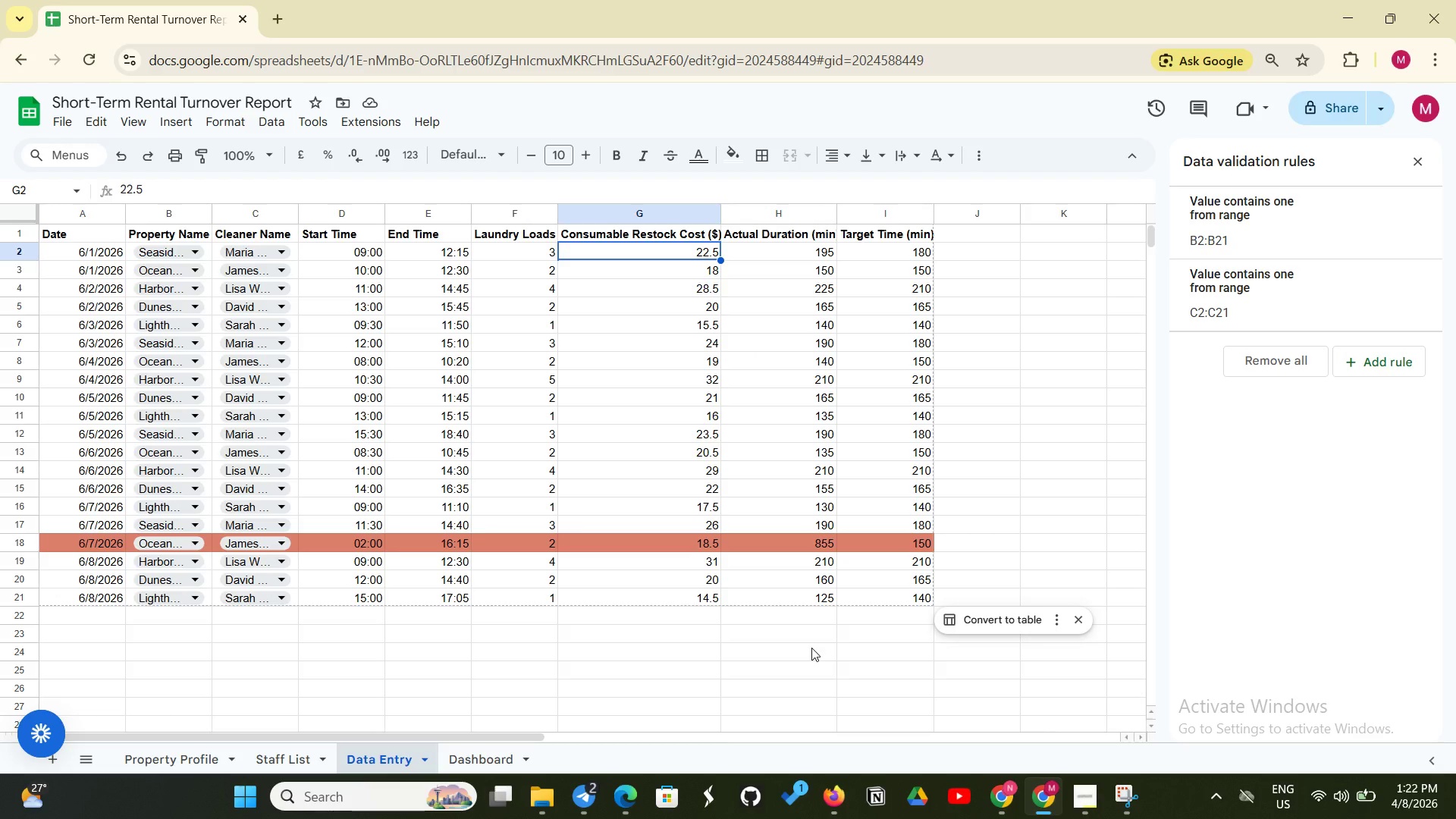 
left_click([497, 761])
 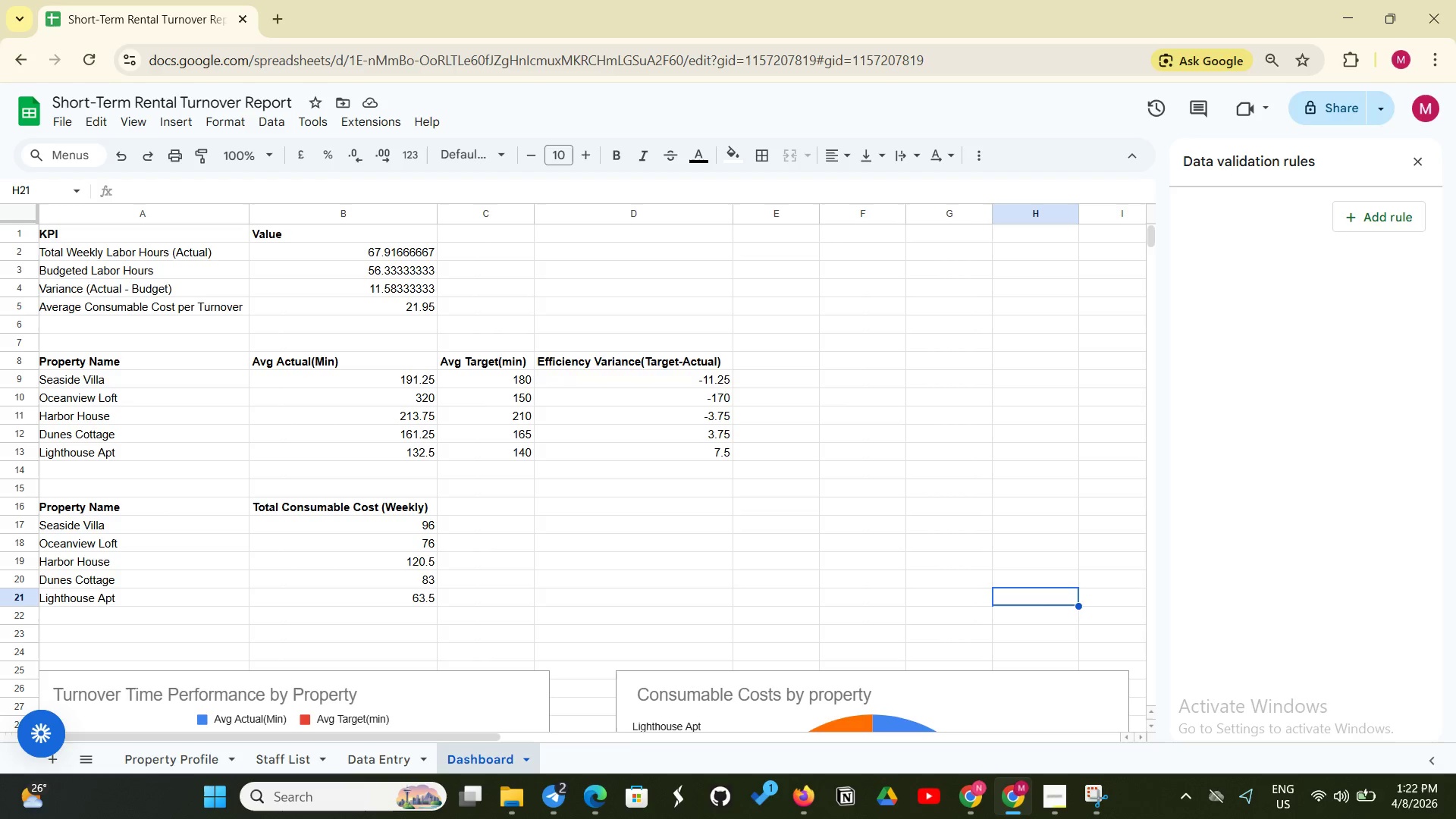 
wait(23.19)
 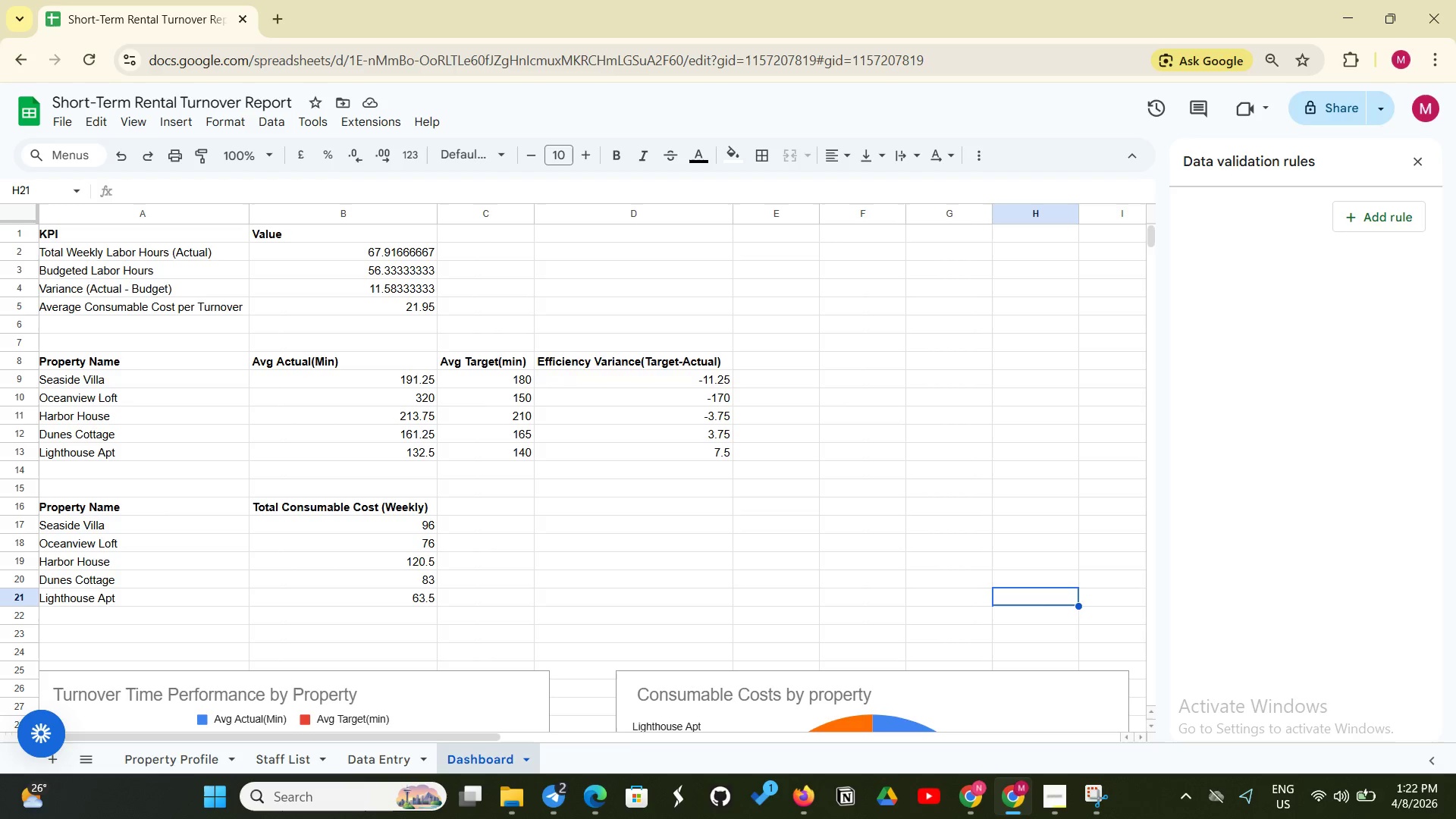 
hold_key(key=ControlLeft, duration=1.52)
 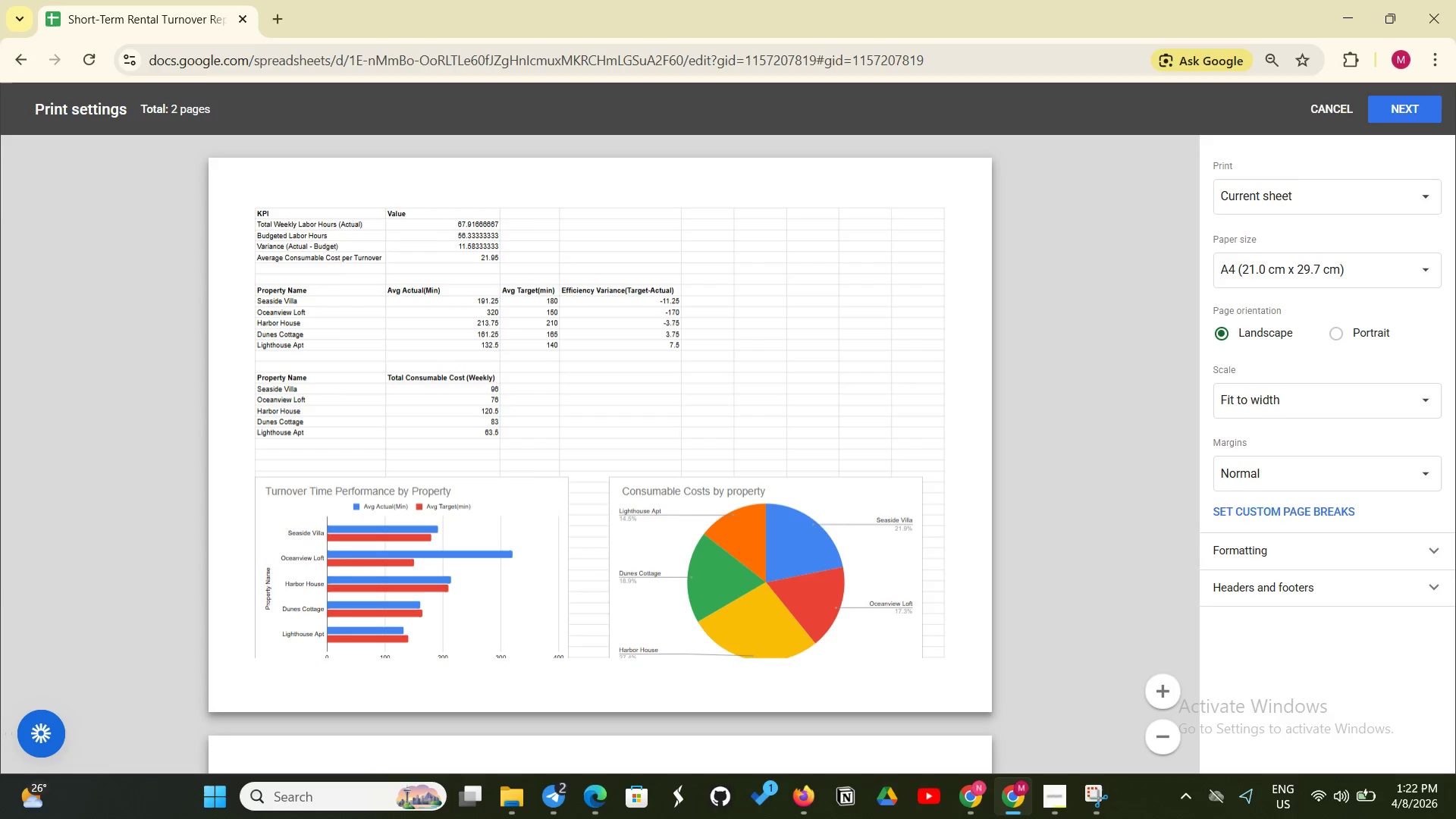 
key(Control+P)
 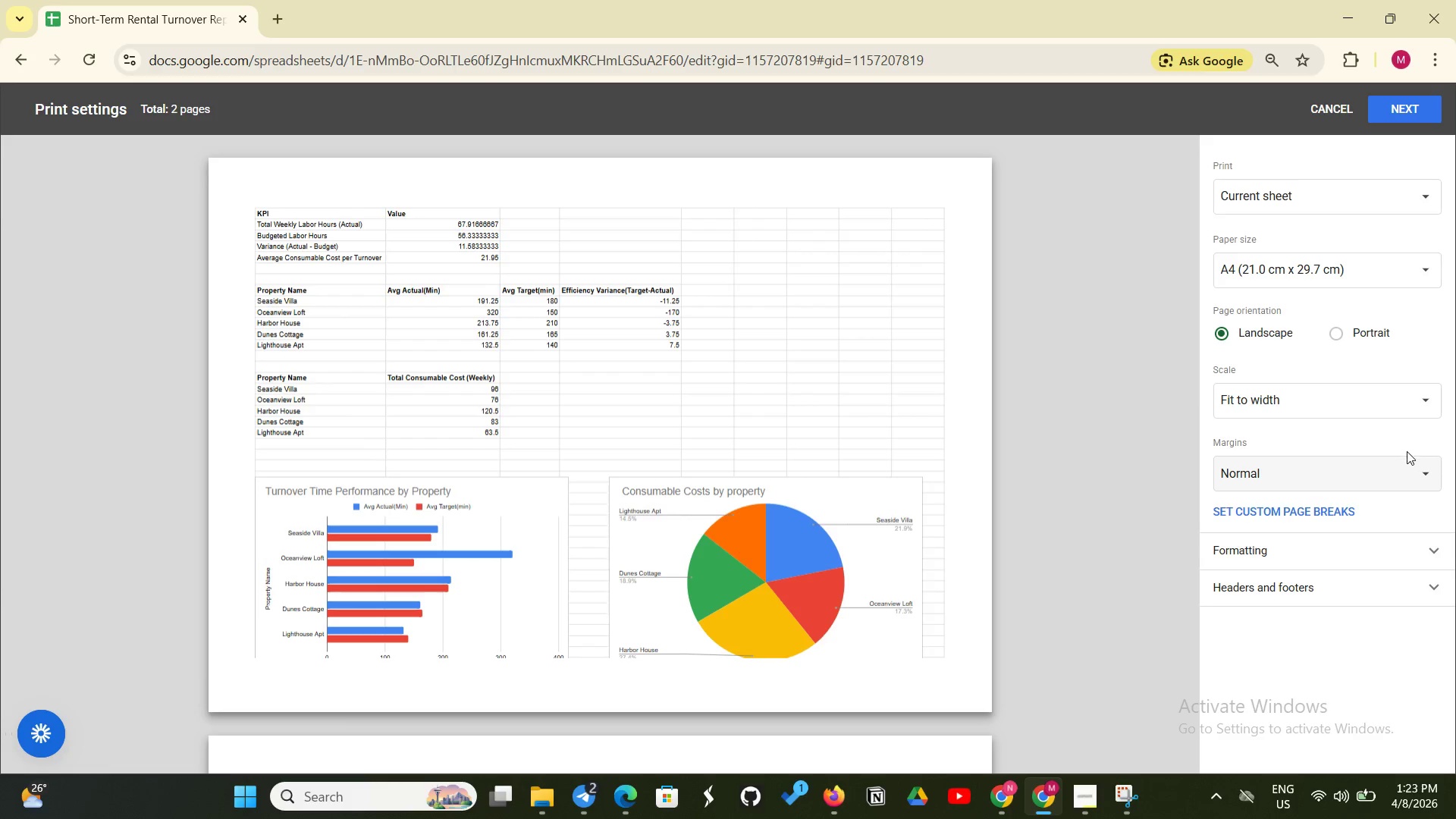 
wait(20.25)
 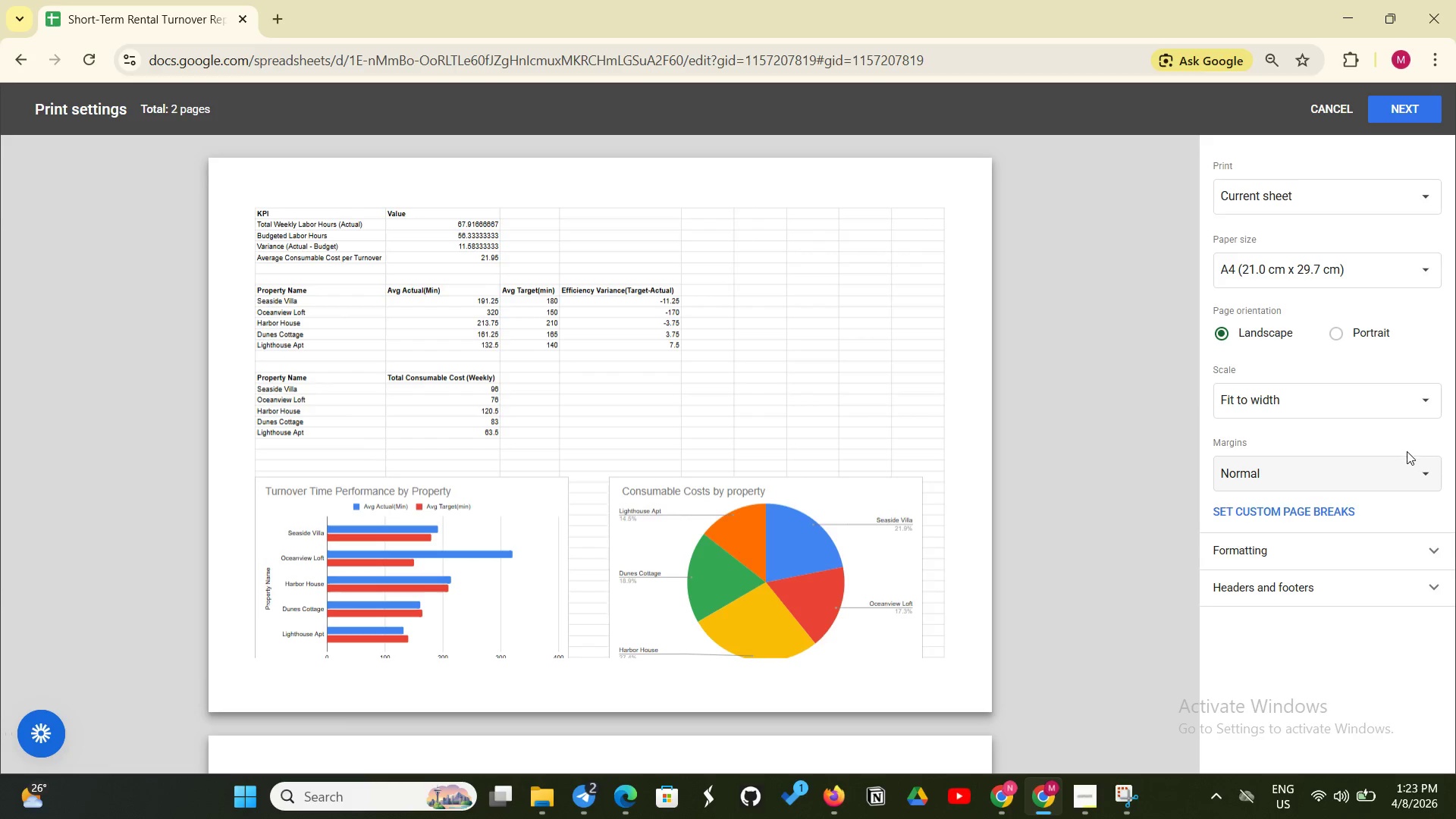 
left_click([1432, 469])
 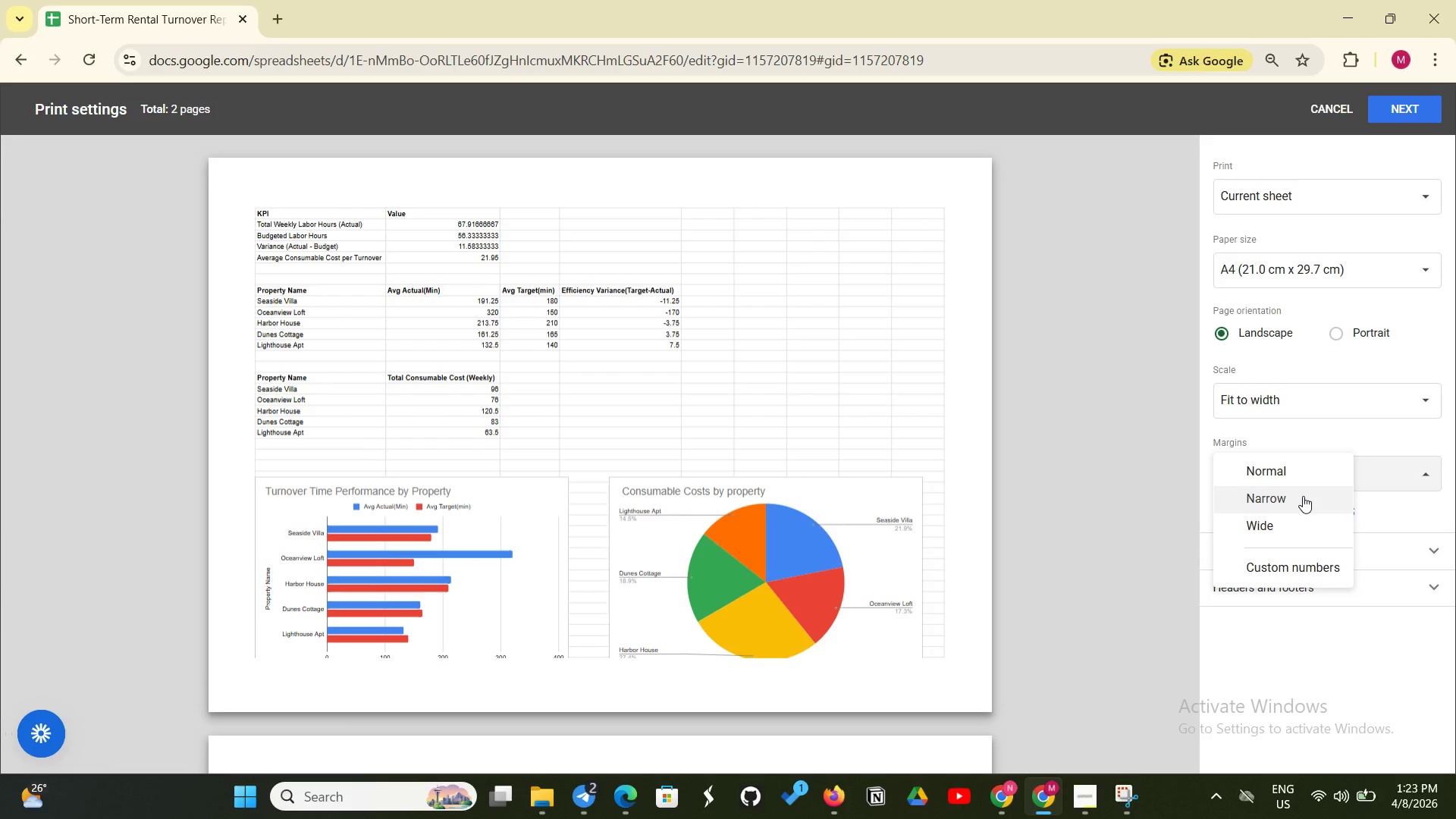 
left_click([1303, 496])
 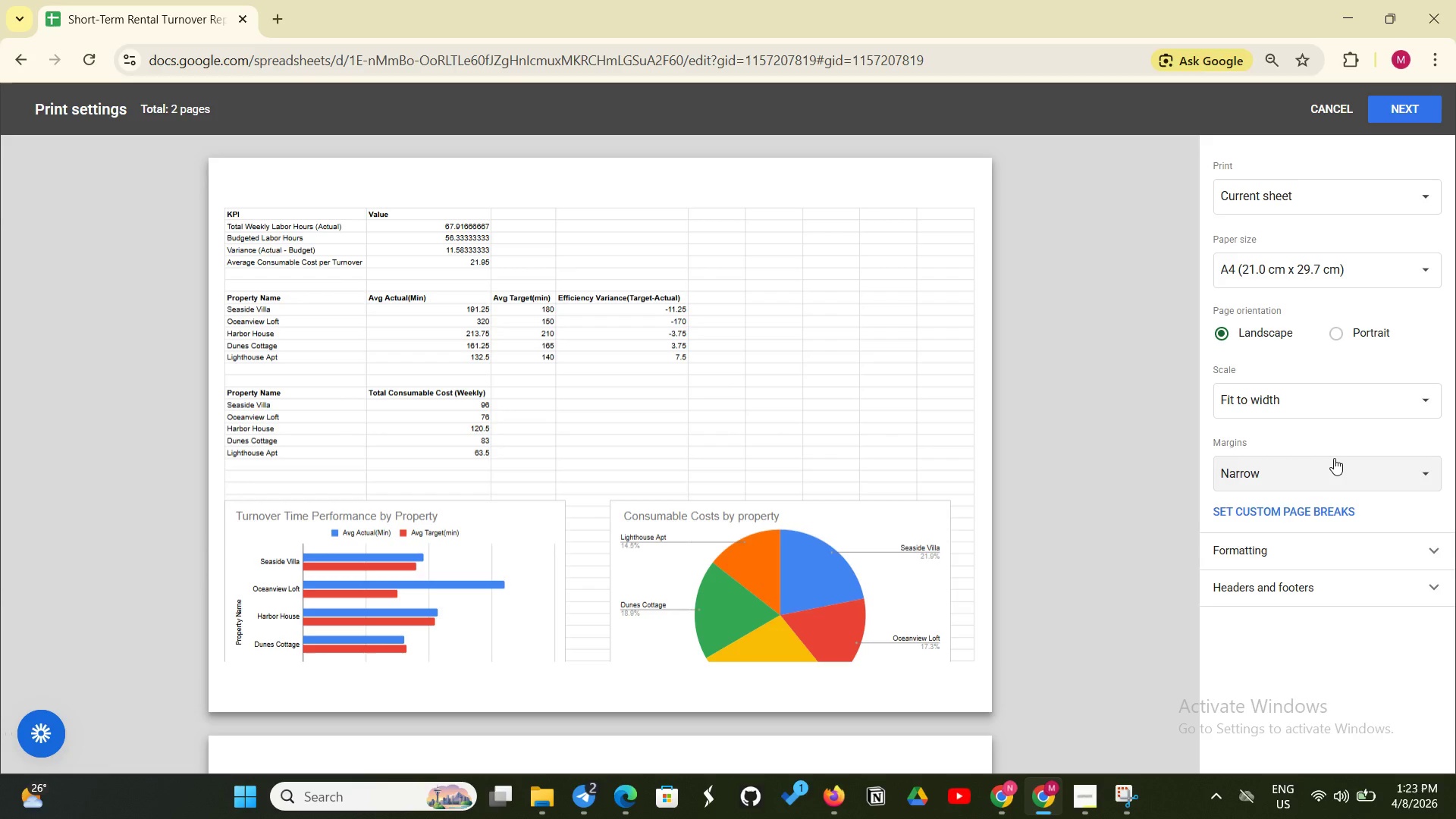 
wait(12.36)
 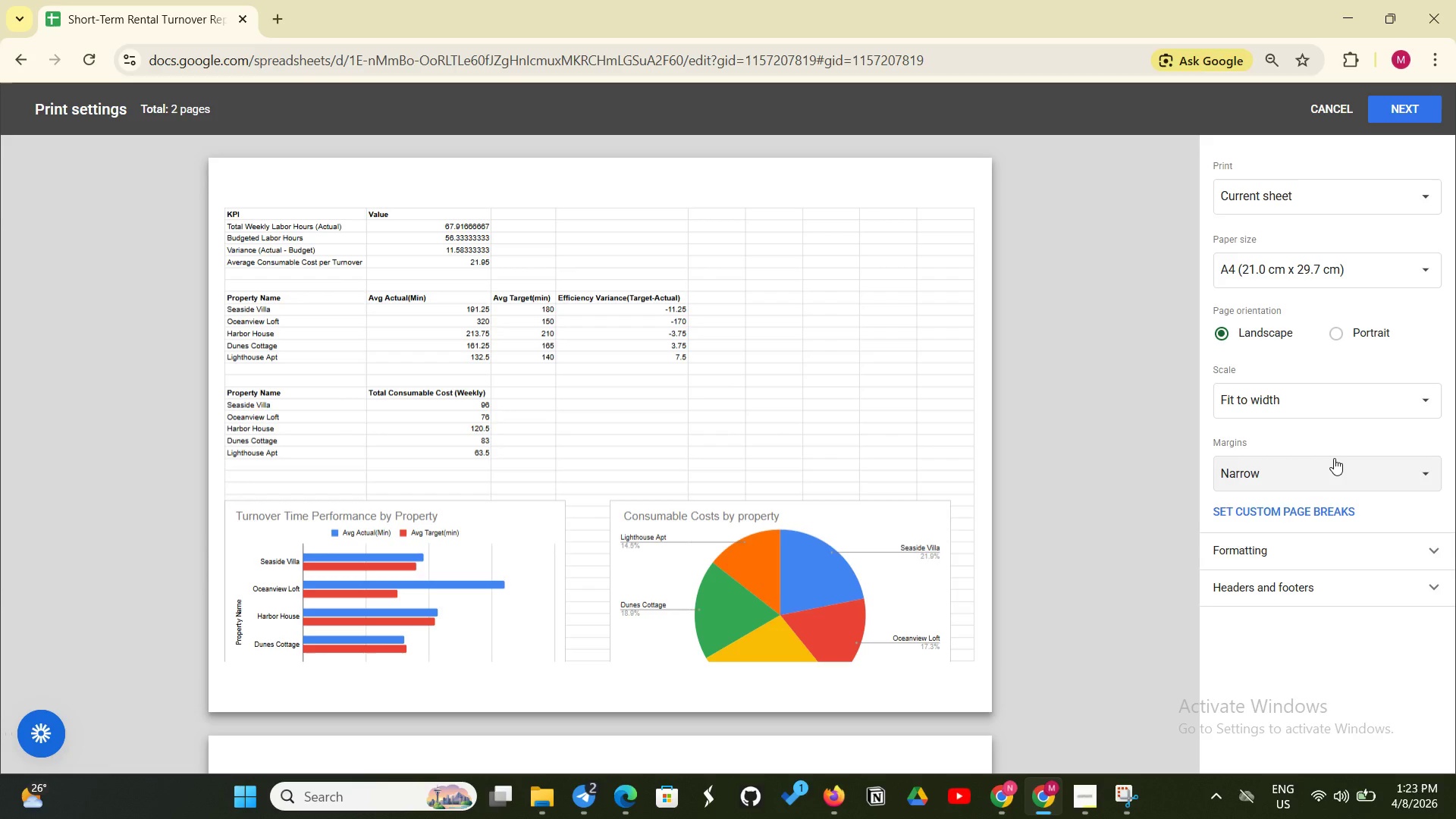 
left_click([1335, 111])
 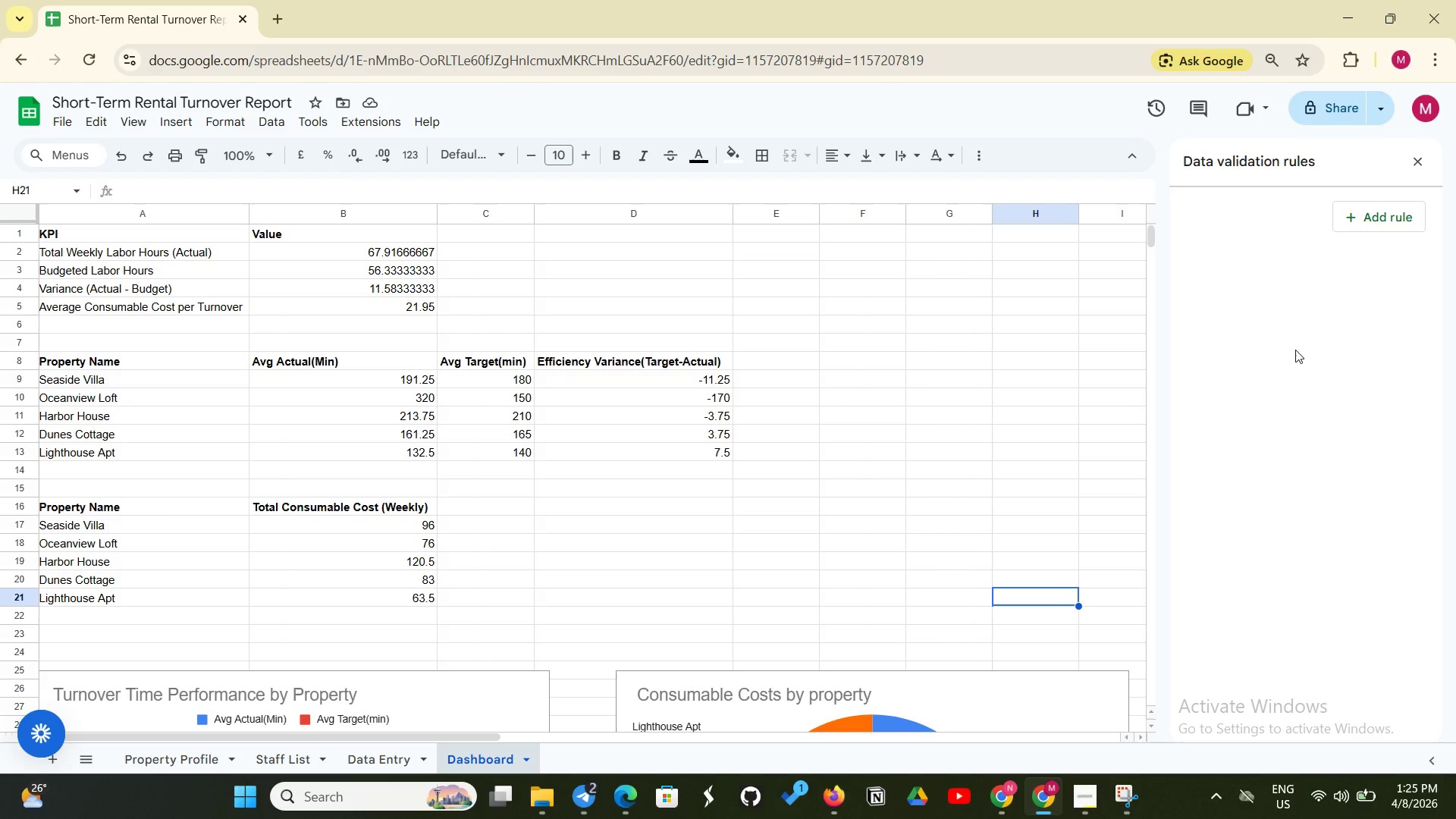 
wait(99.0)
 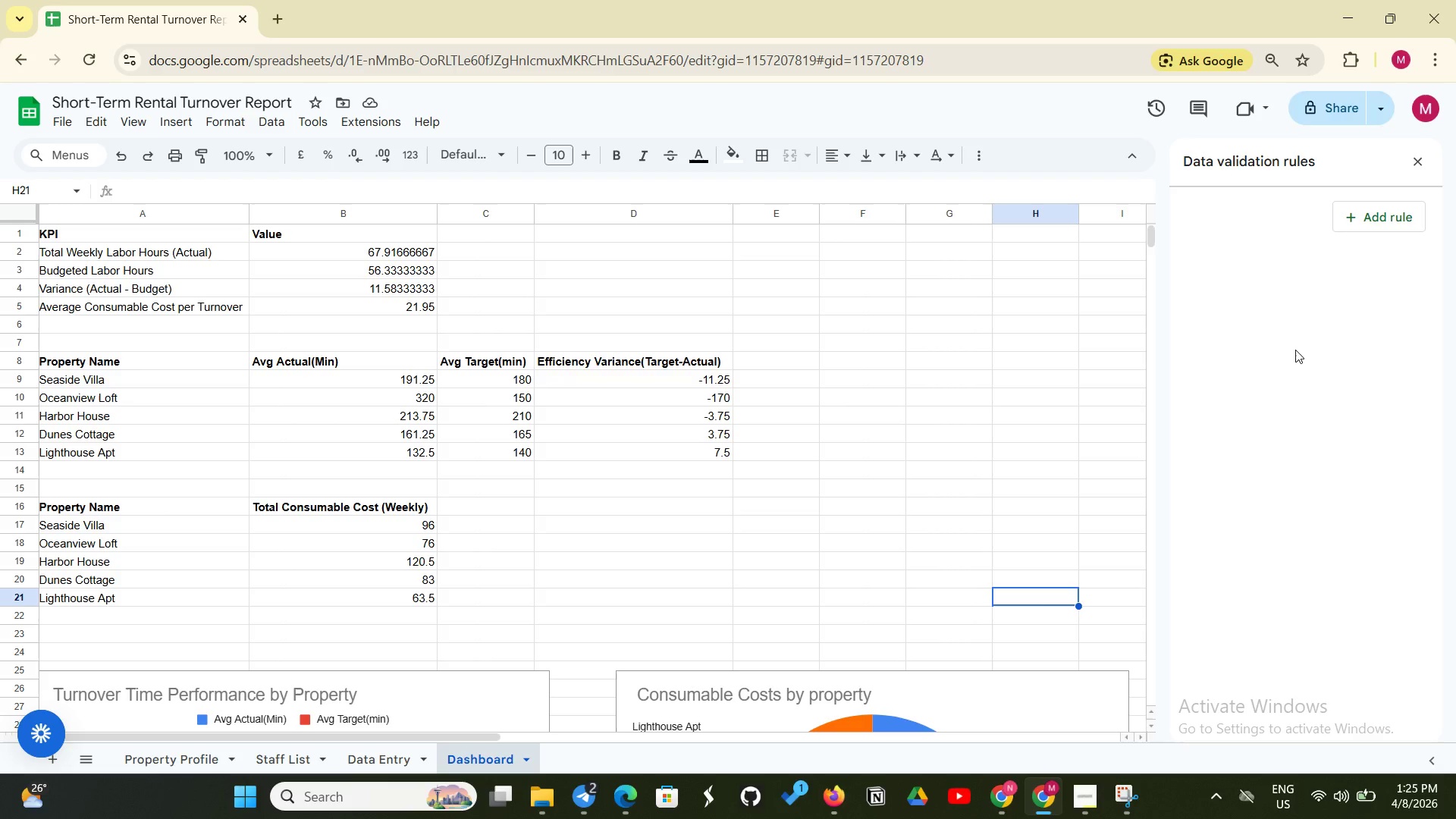 
left_click([184, 760])
 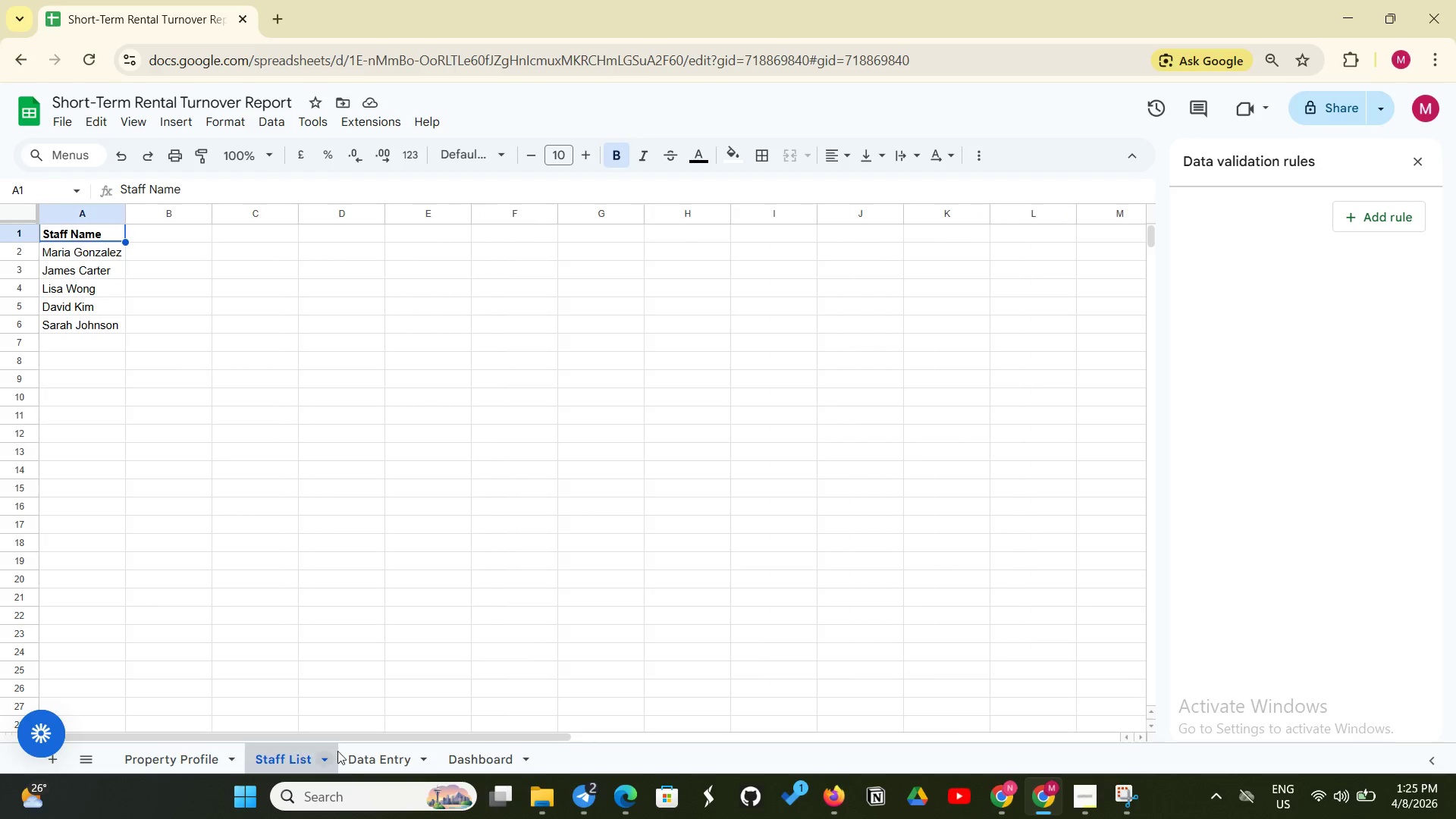 
mouse_move([368, 726])
 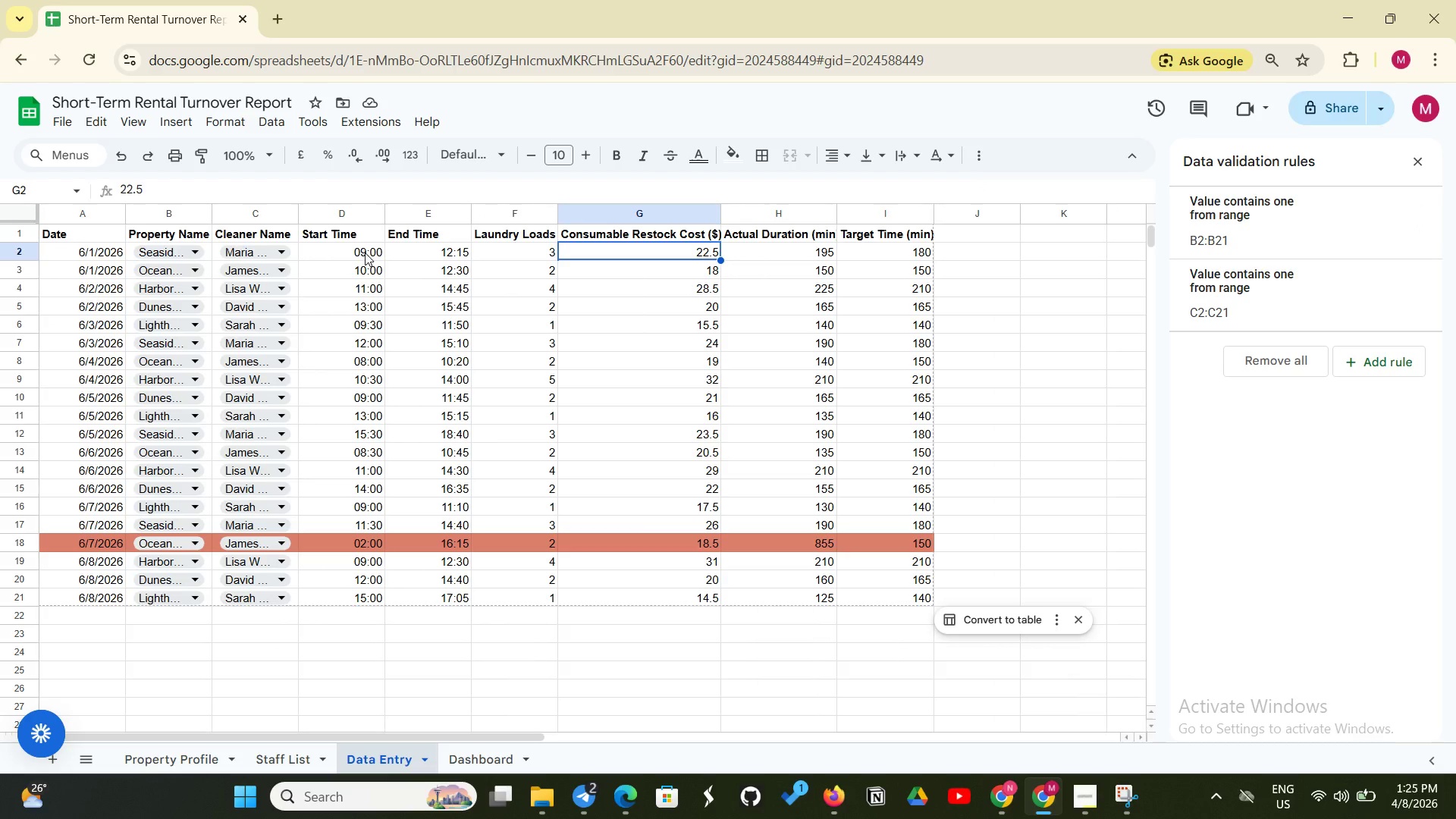 
left_click([365, 253])
 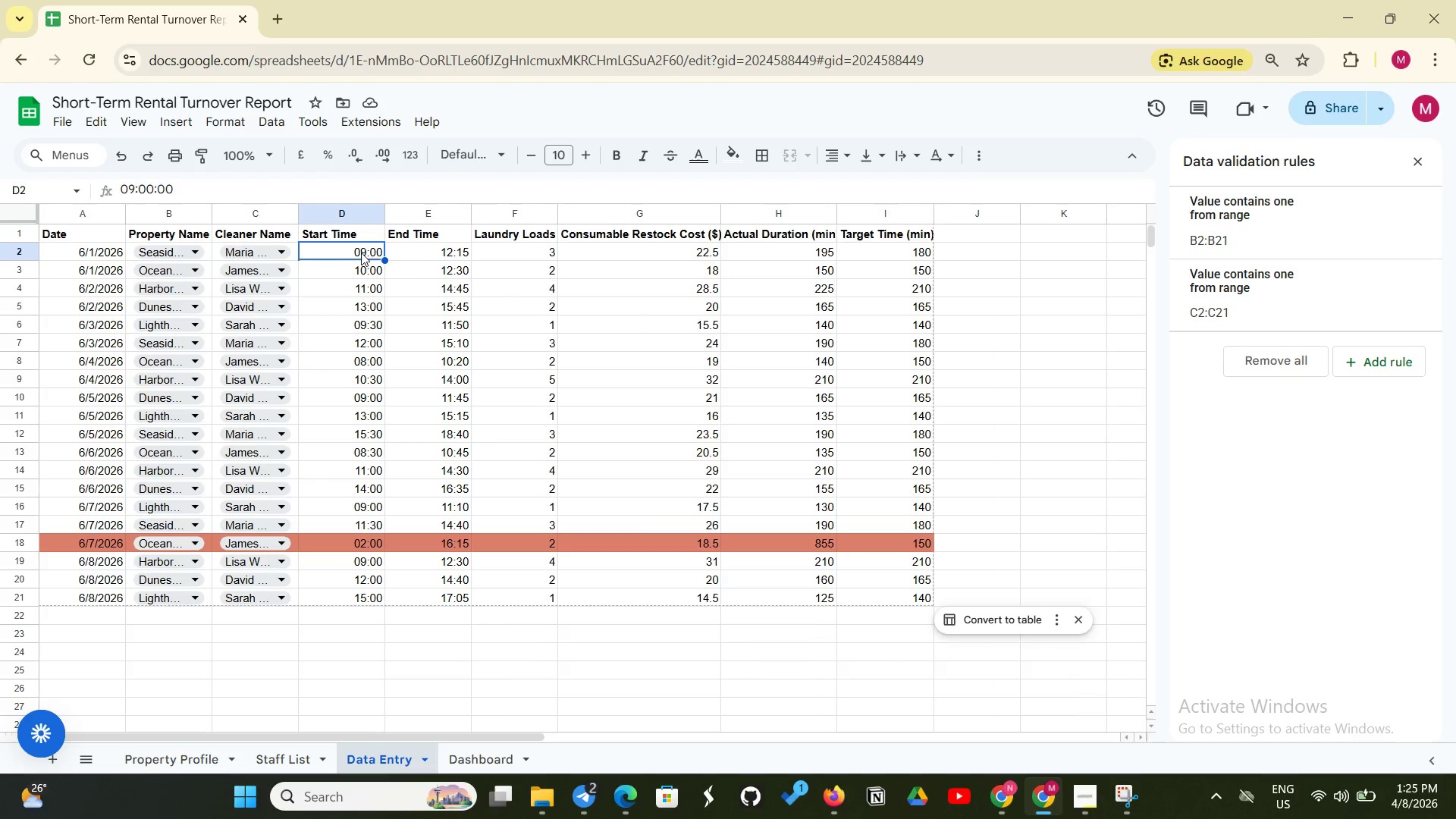 
double_click([361, 253])
 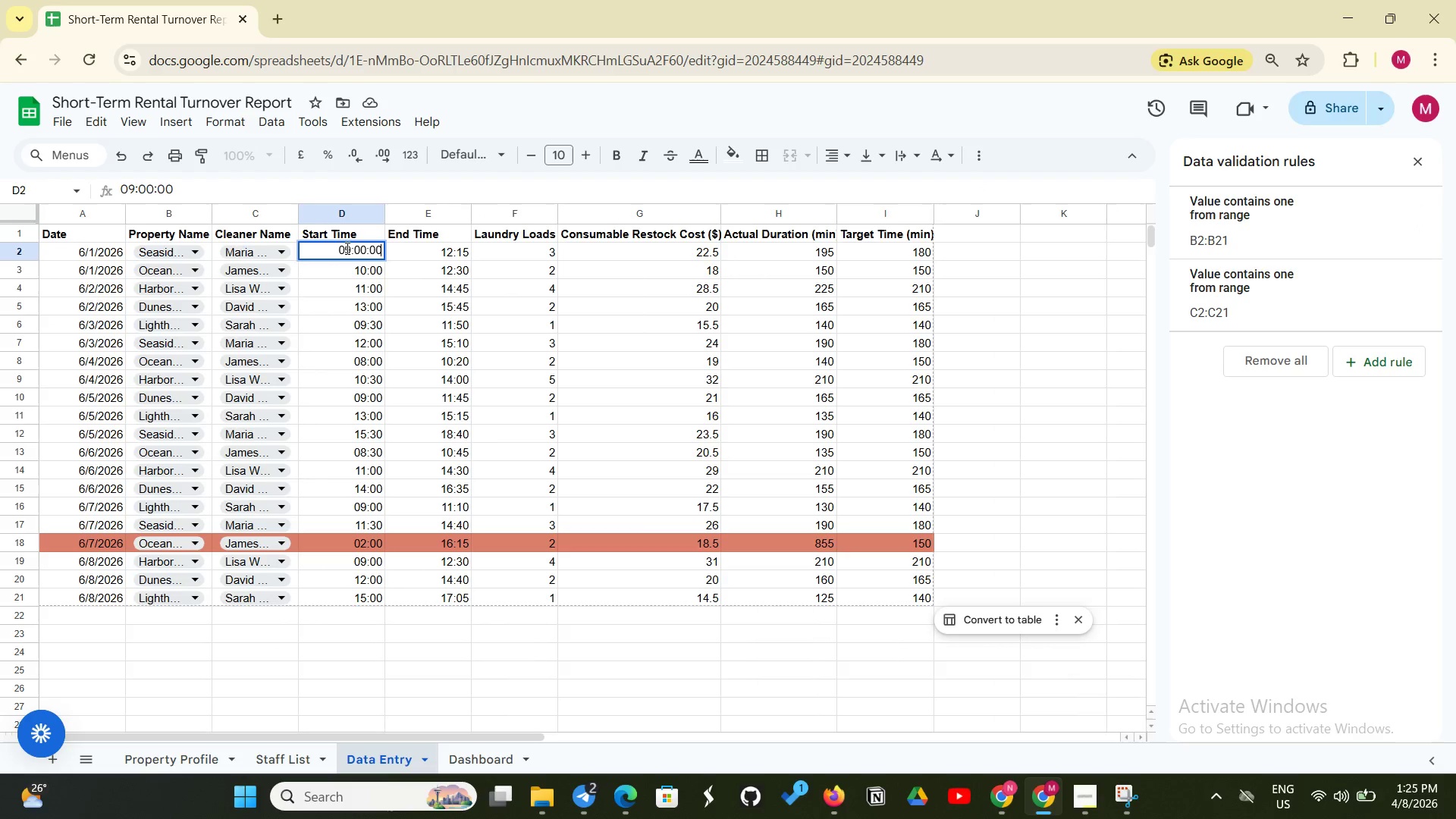 
left_click([346, 248])
 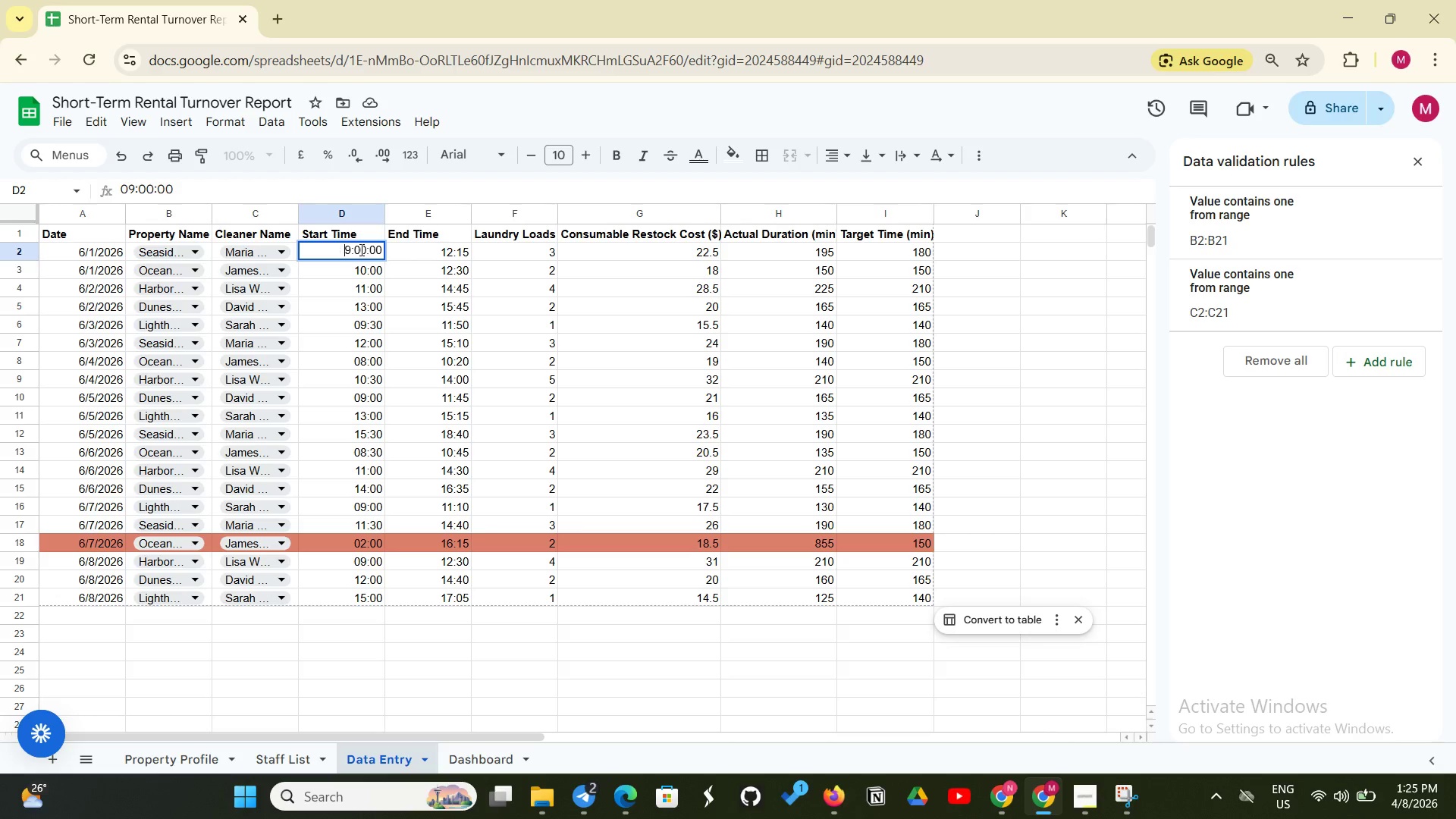 
key(Backspace)
 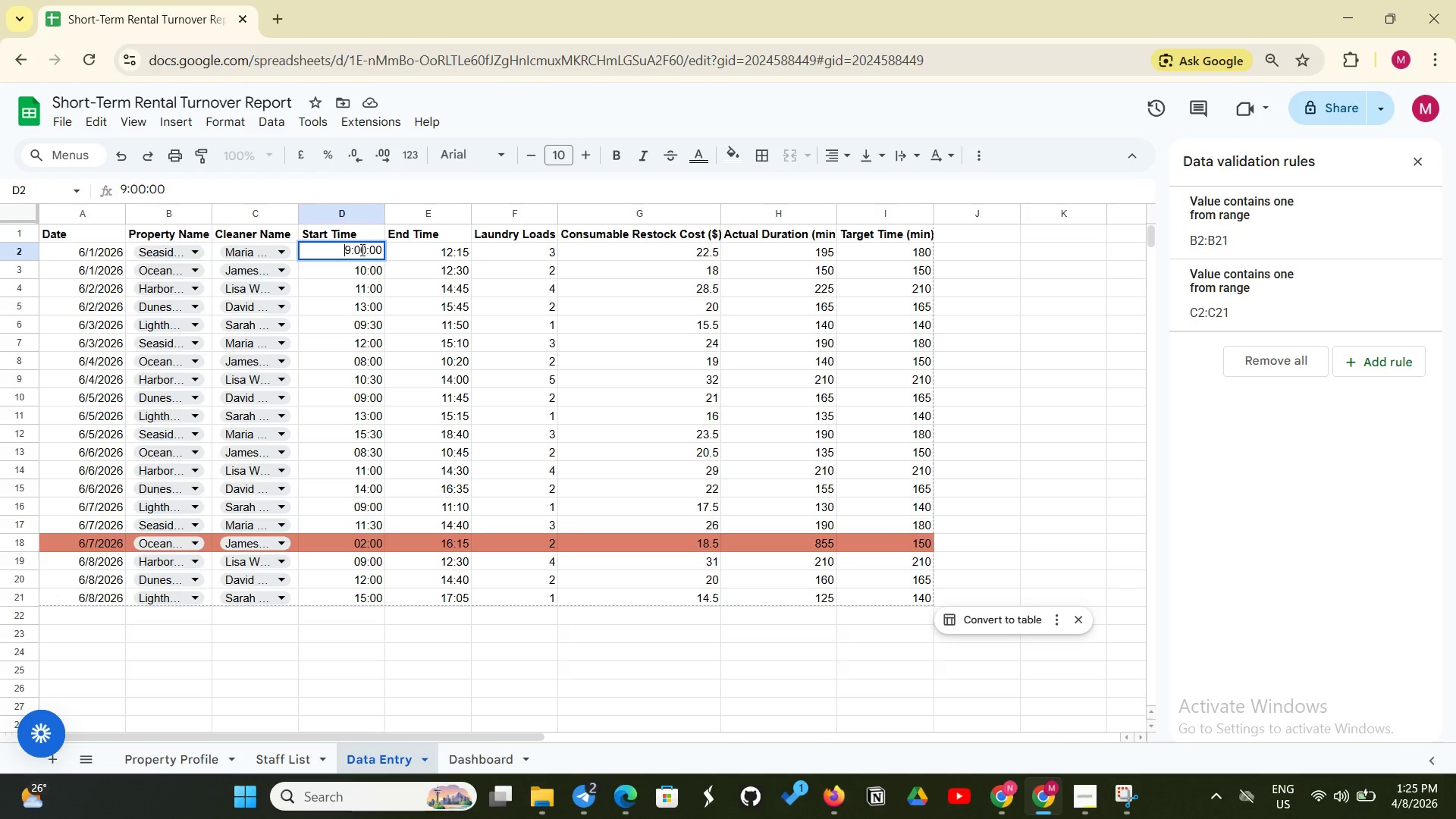 
key(Enter)
 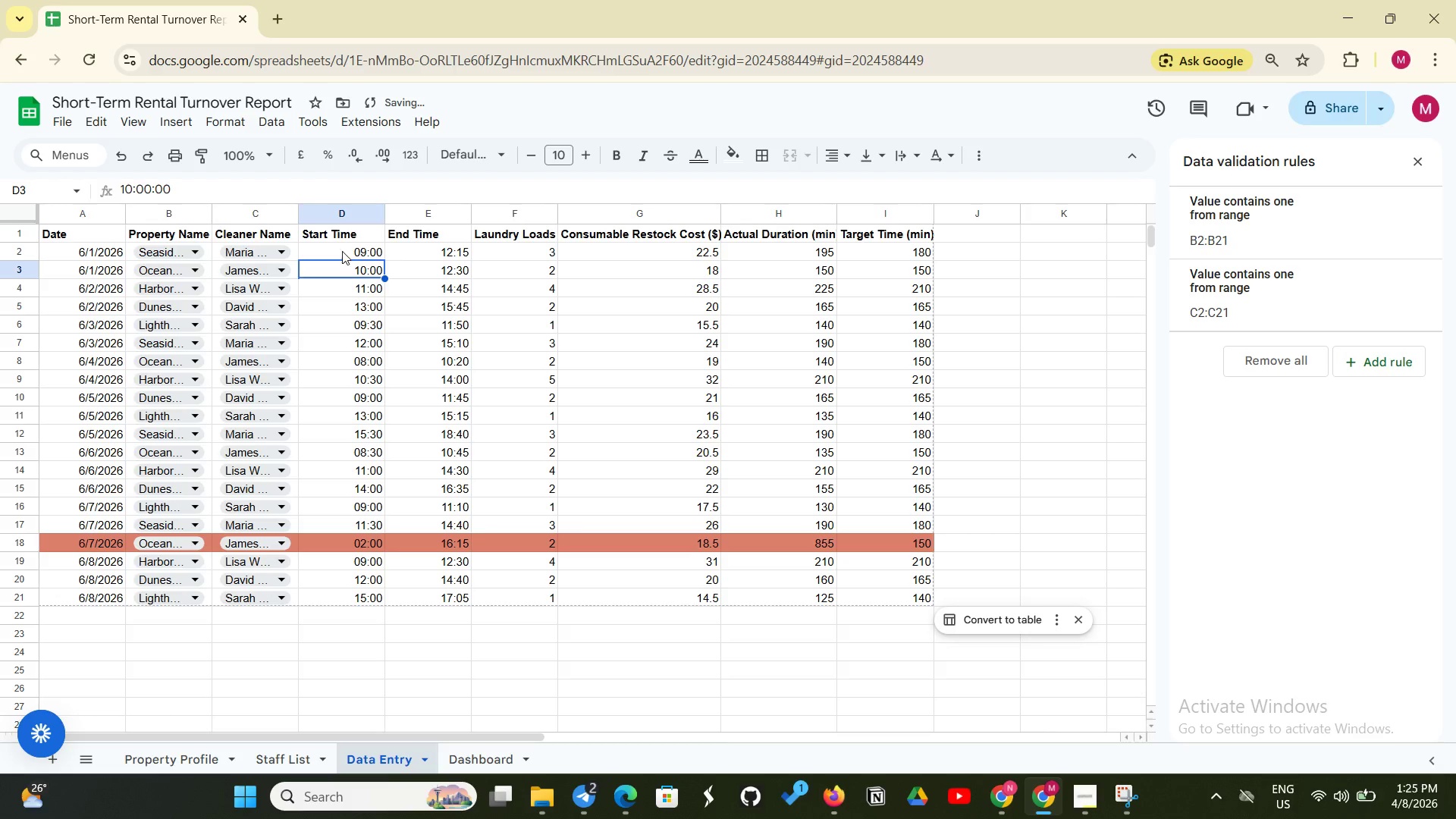 
left_click([342, 251])
 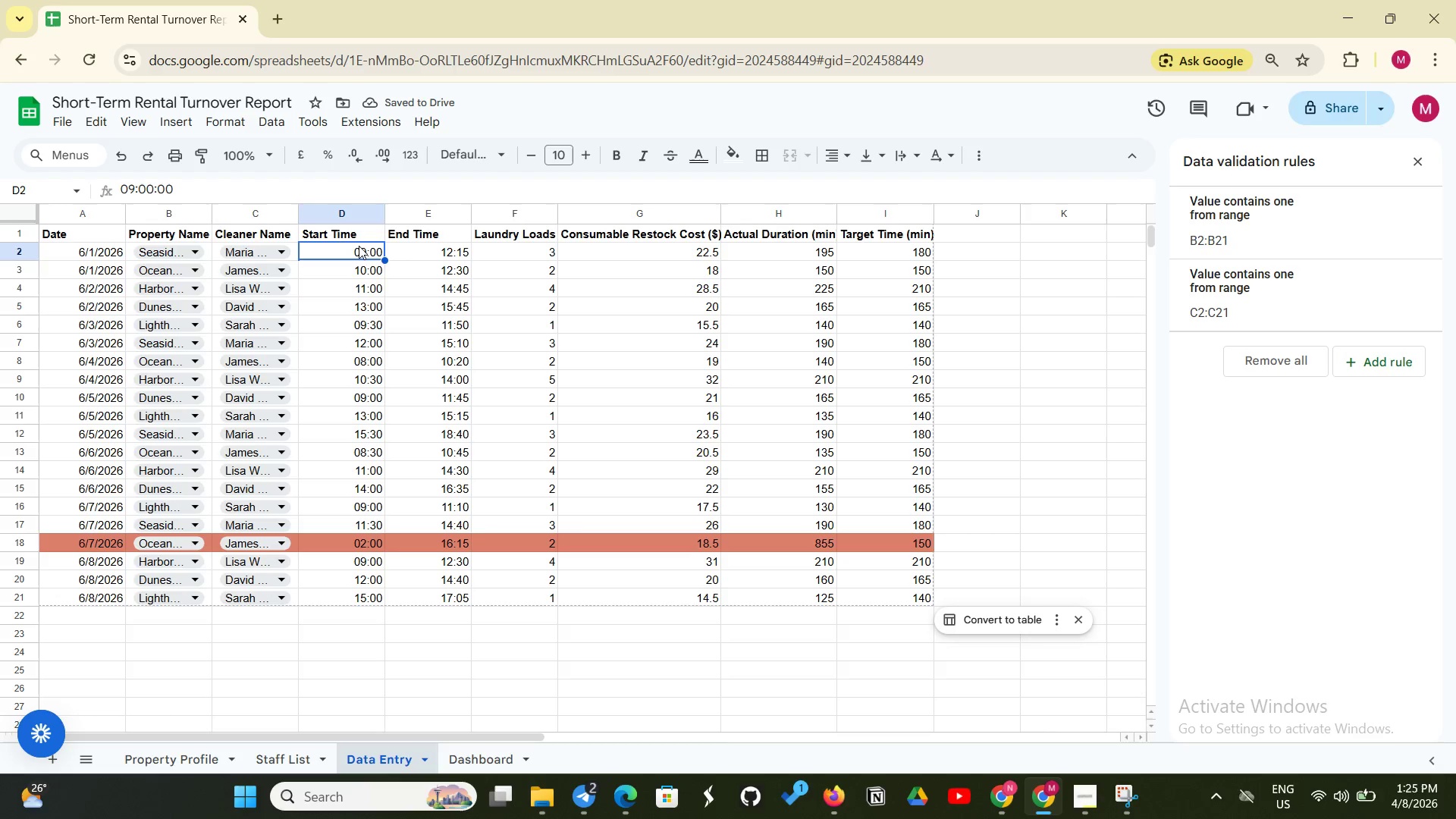 
left_click([359, 246])
 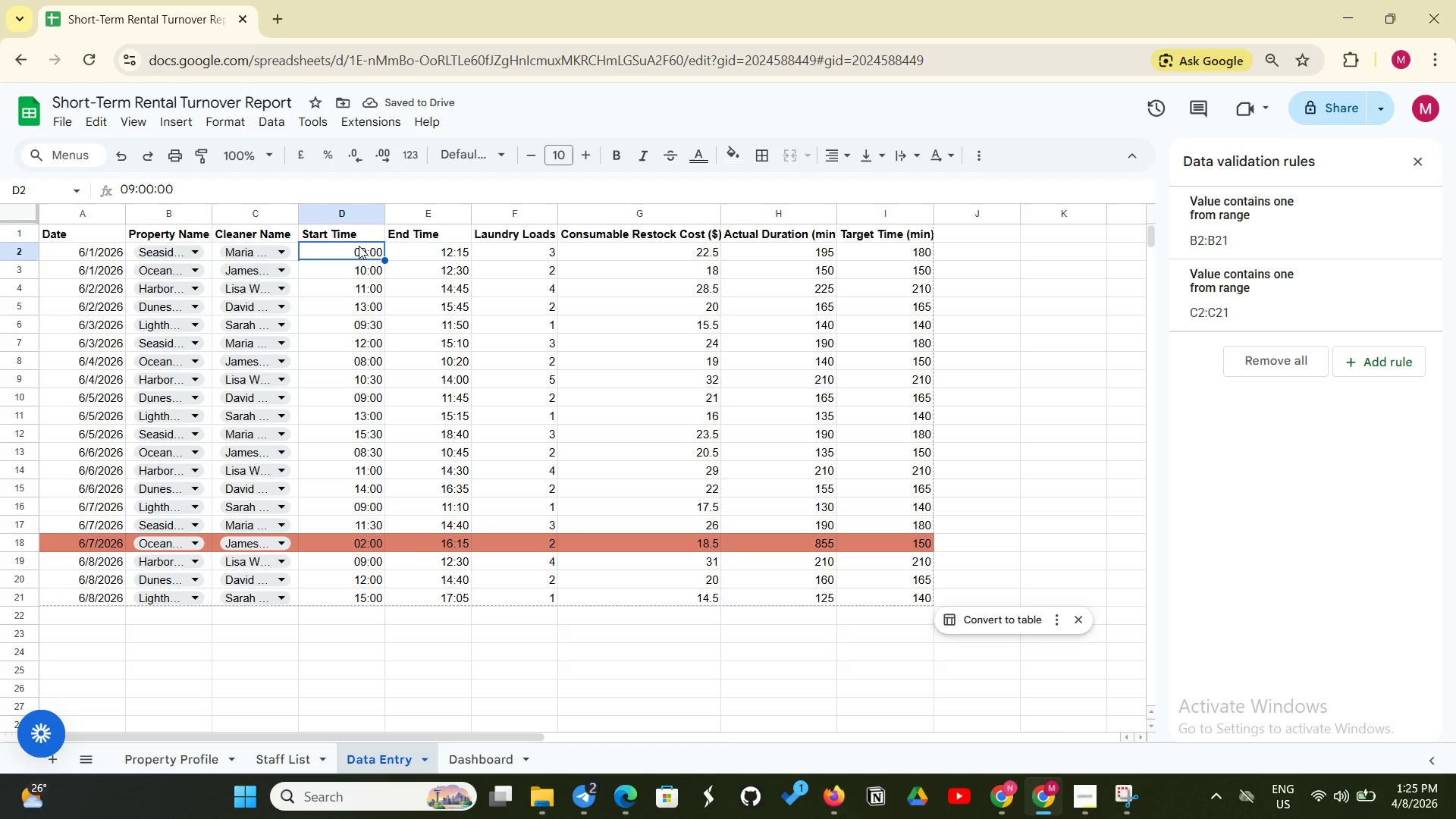 
left_click([359, 246])
 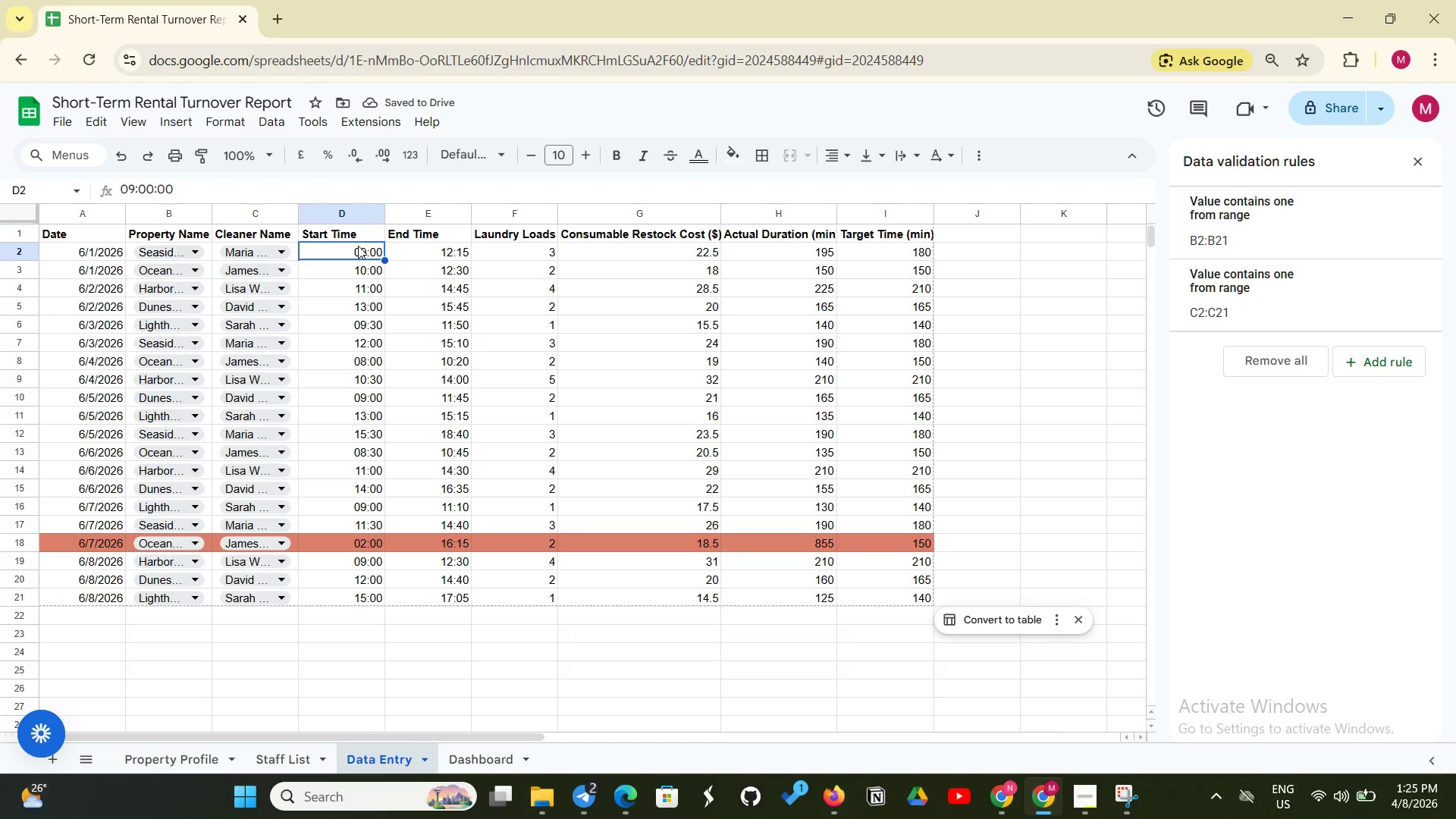 
left_click([358, 246])
 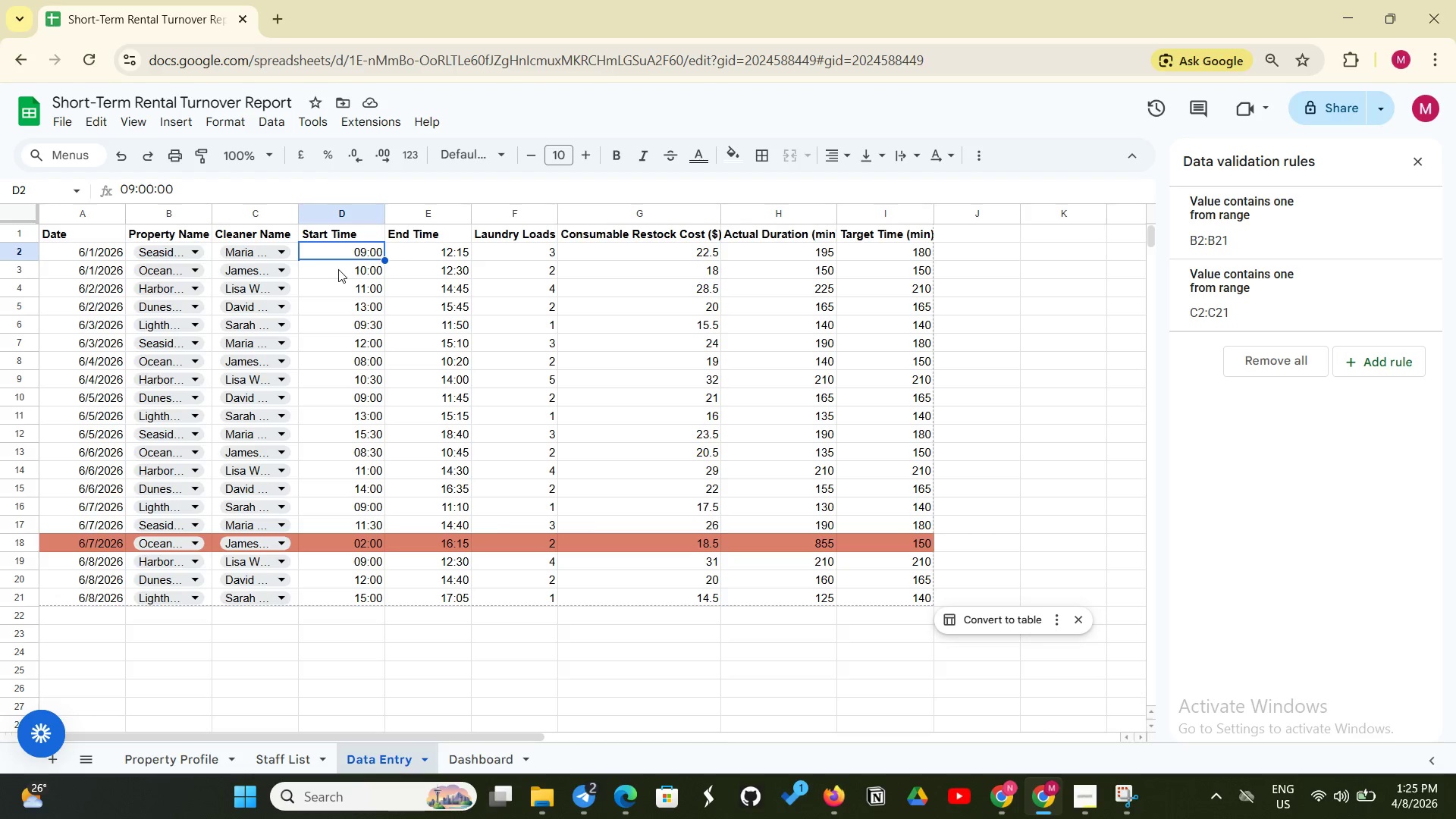 
wait(6.14)
 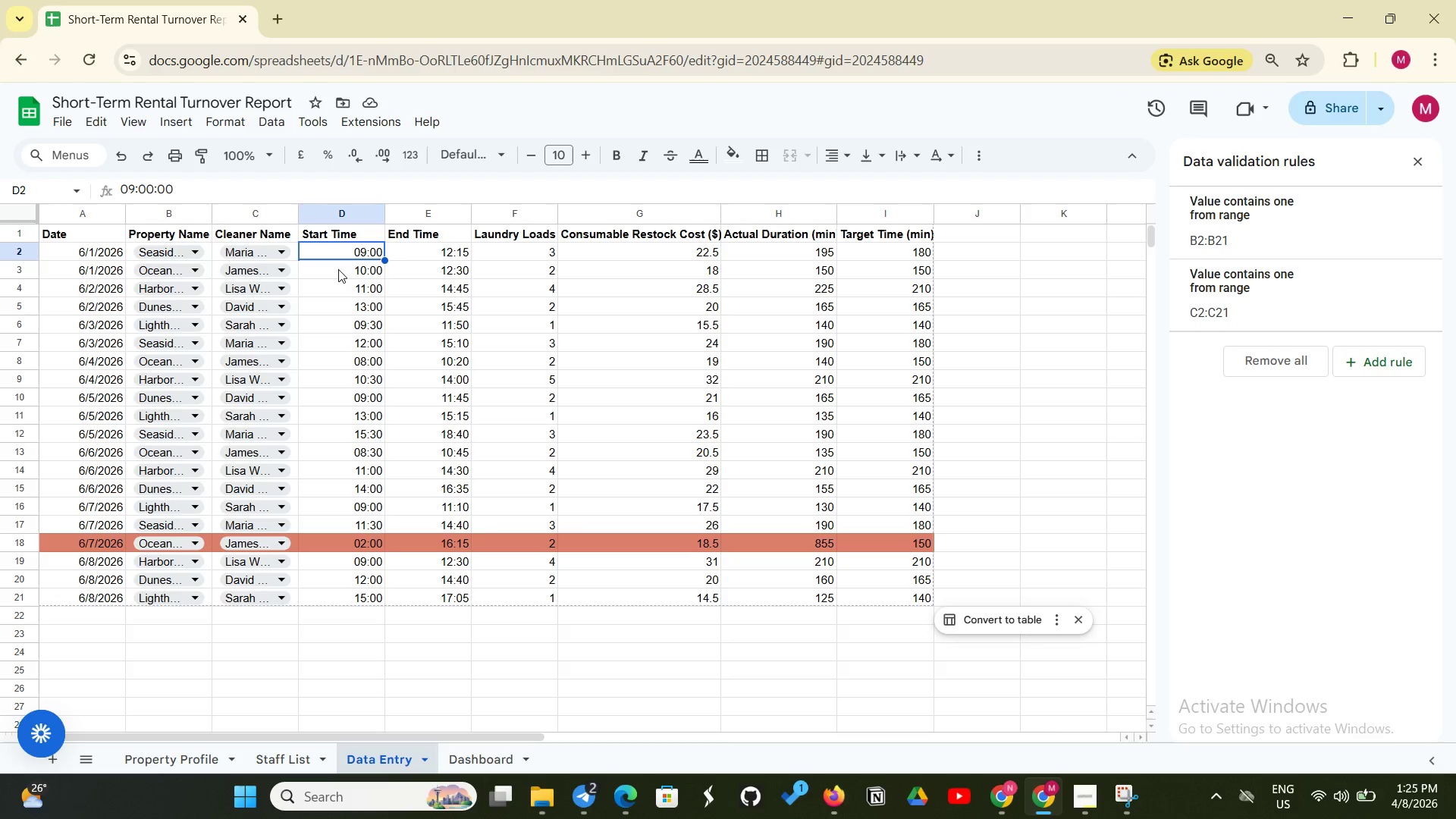 
key(Backspace)
type(9:00AM)
 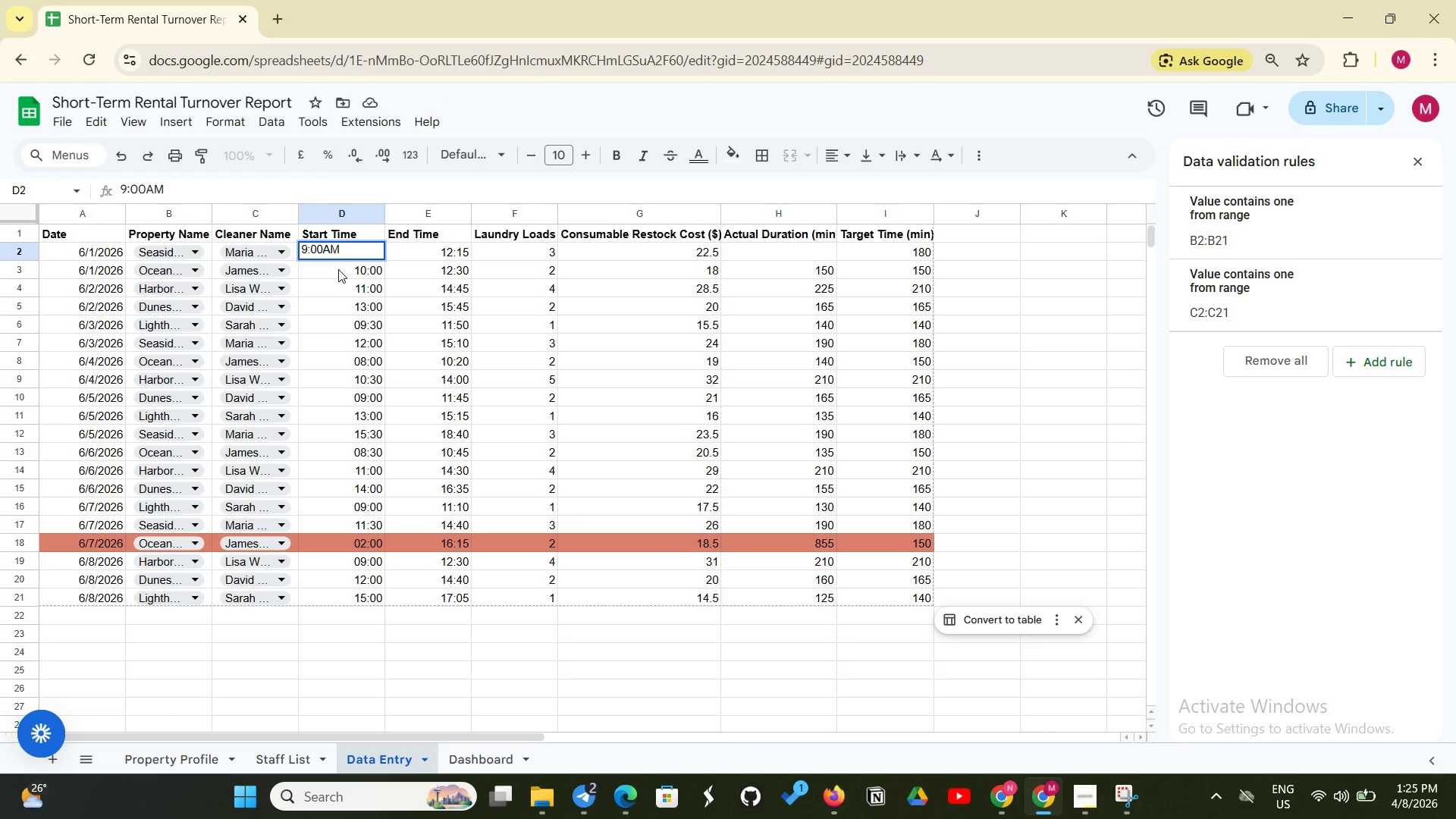 
key(Enter)
 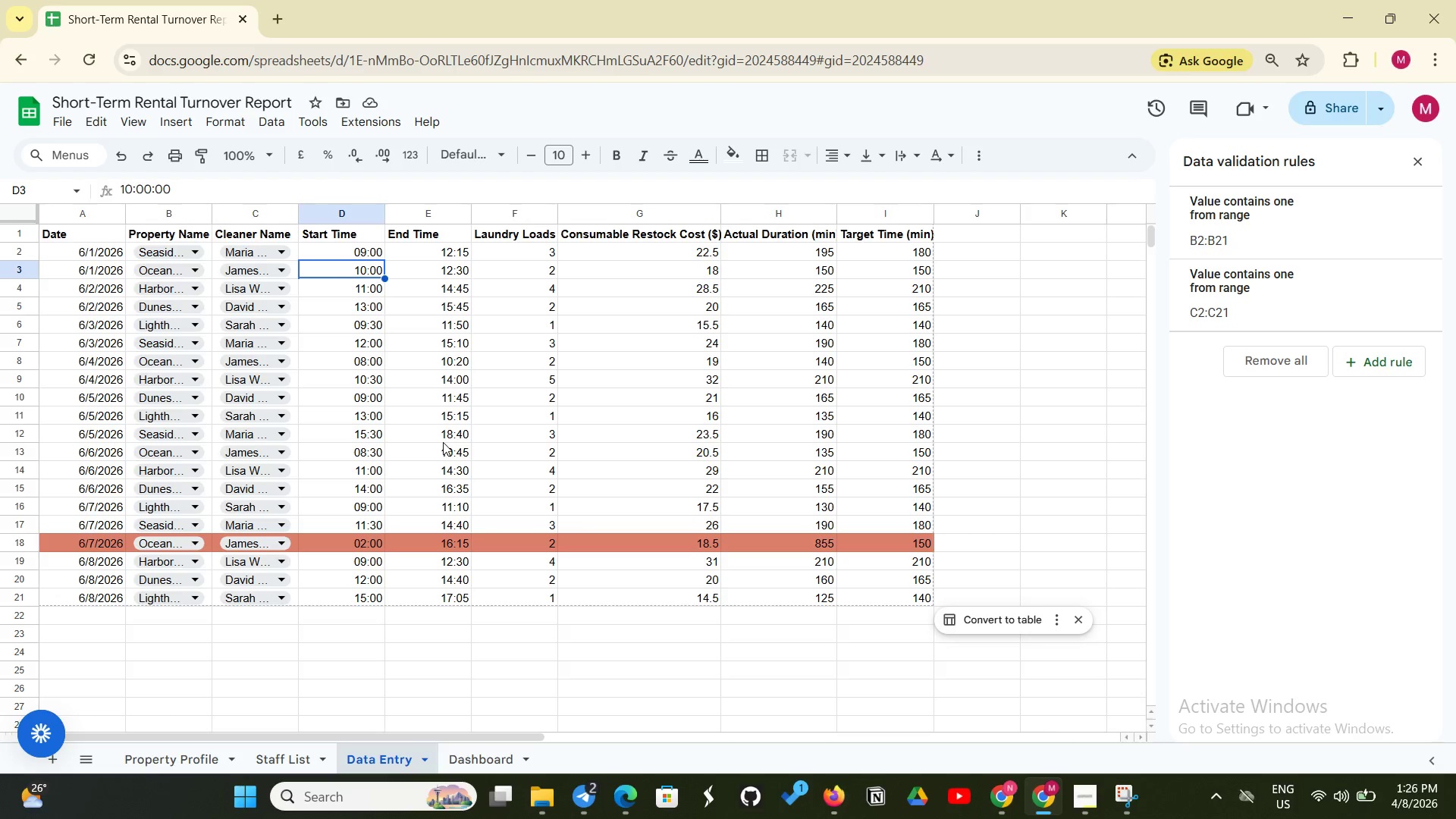 
wait(39.52)
 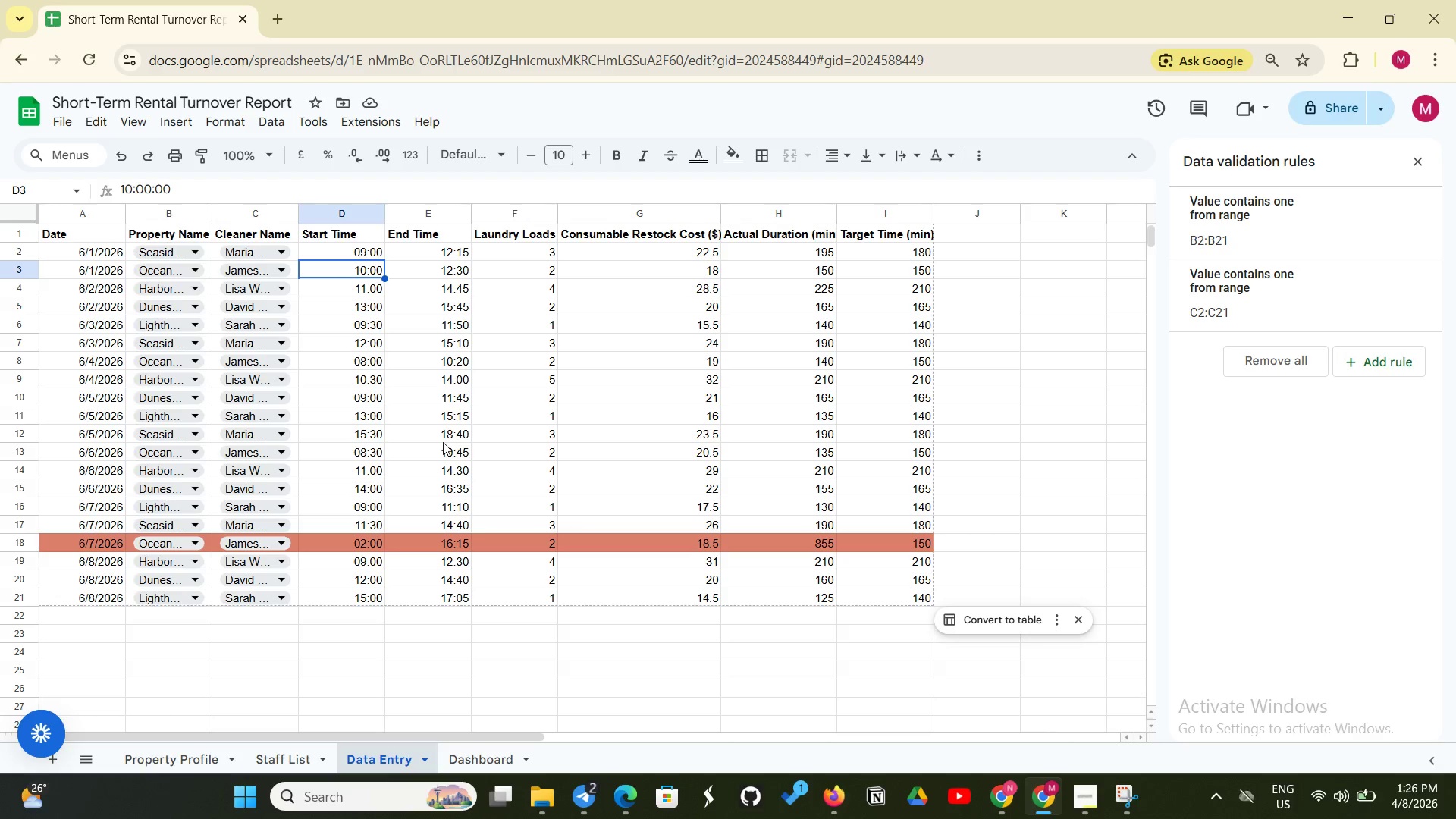 
left_click([375, 252])
 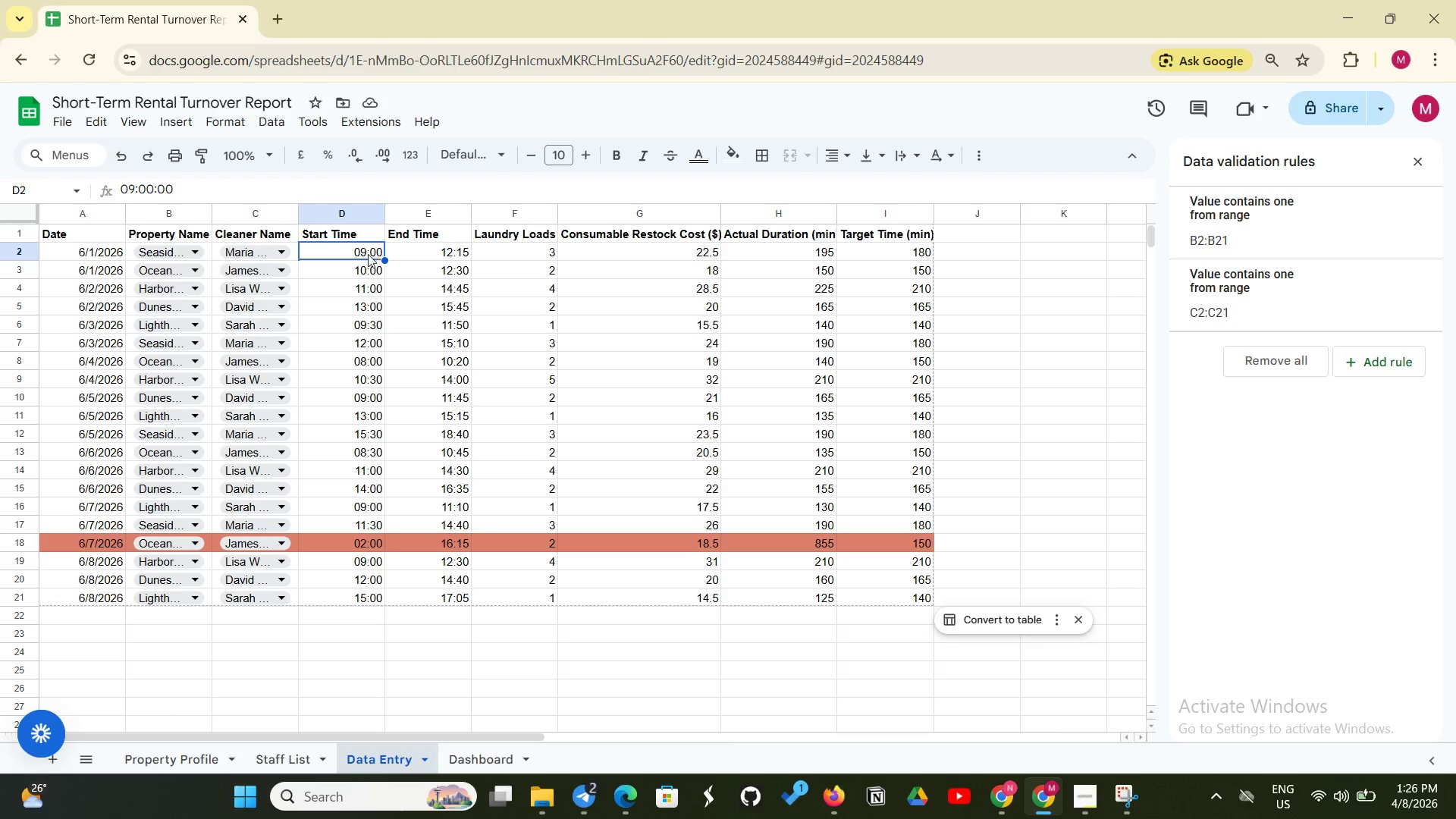 
left_click([375, 252])
 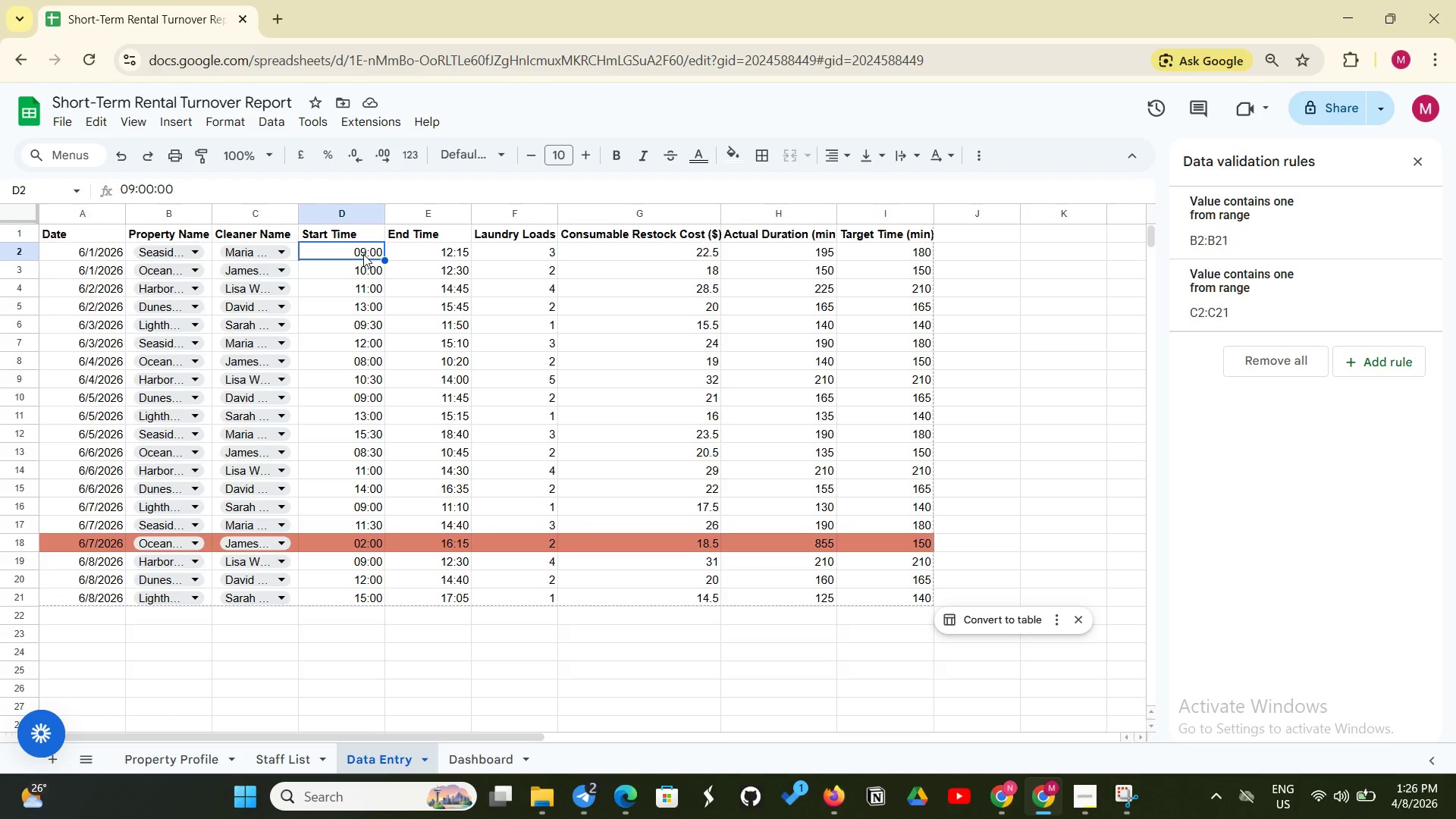 
double_click([363, 254])
 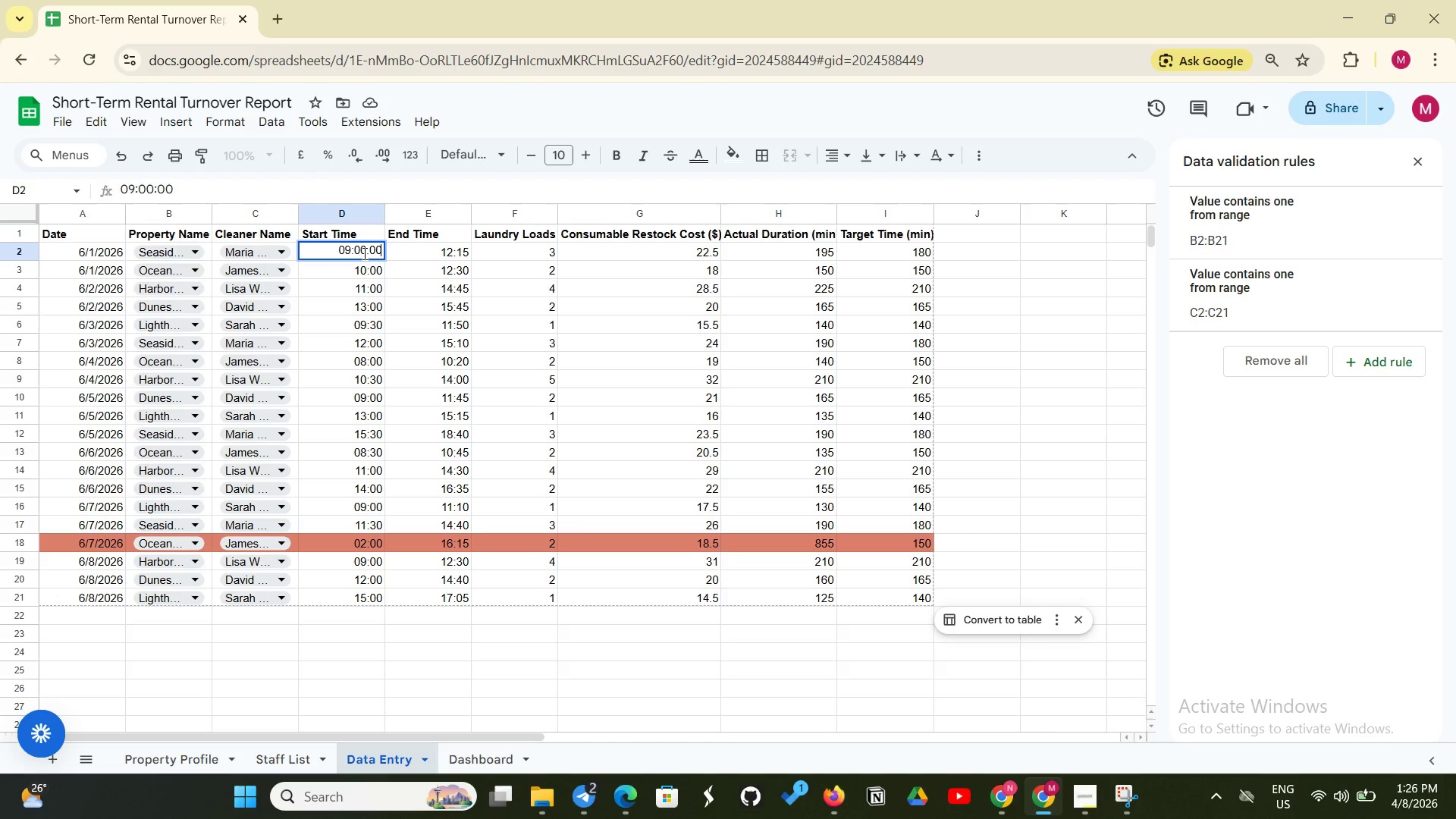 
triple_click([363, 254])
 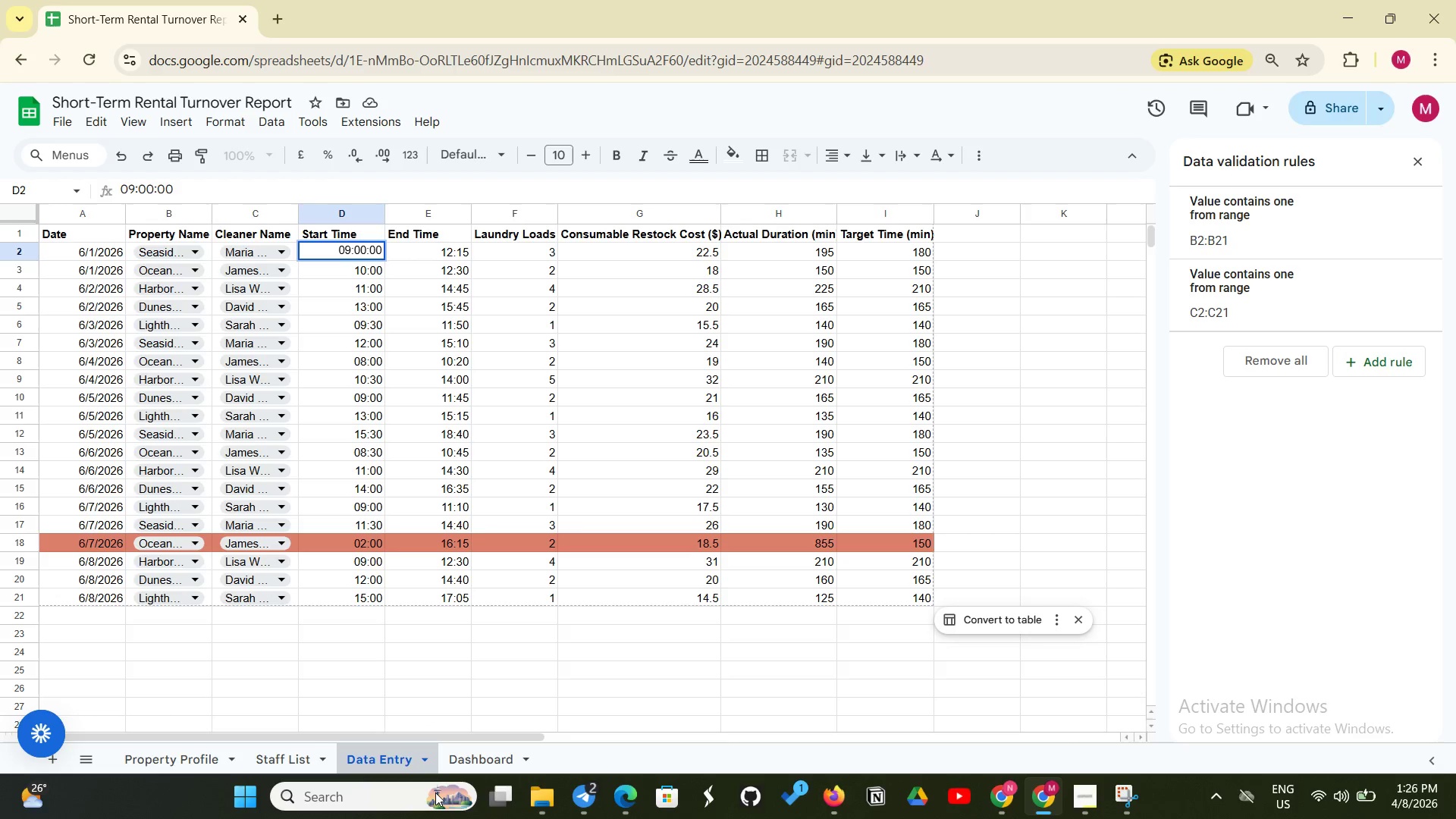 
wait(21.52)
 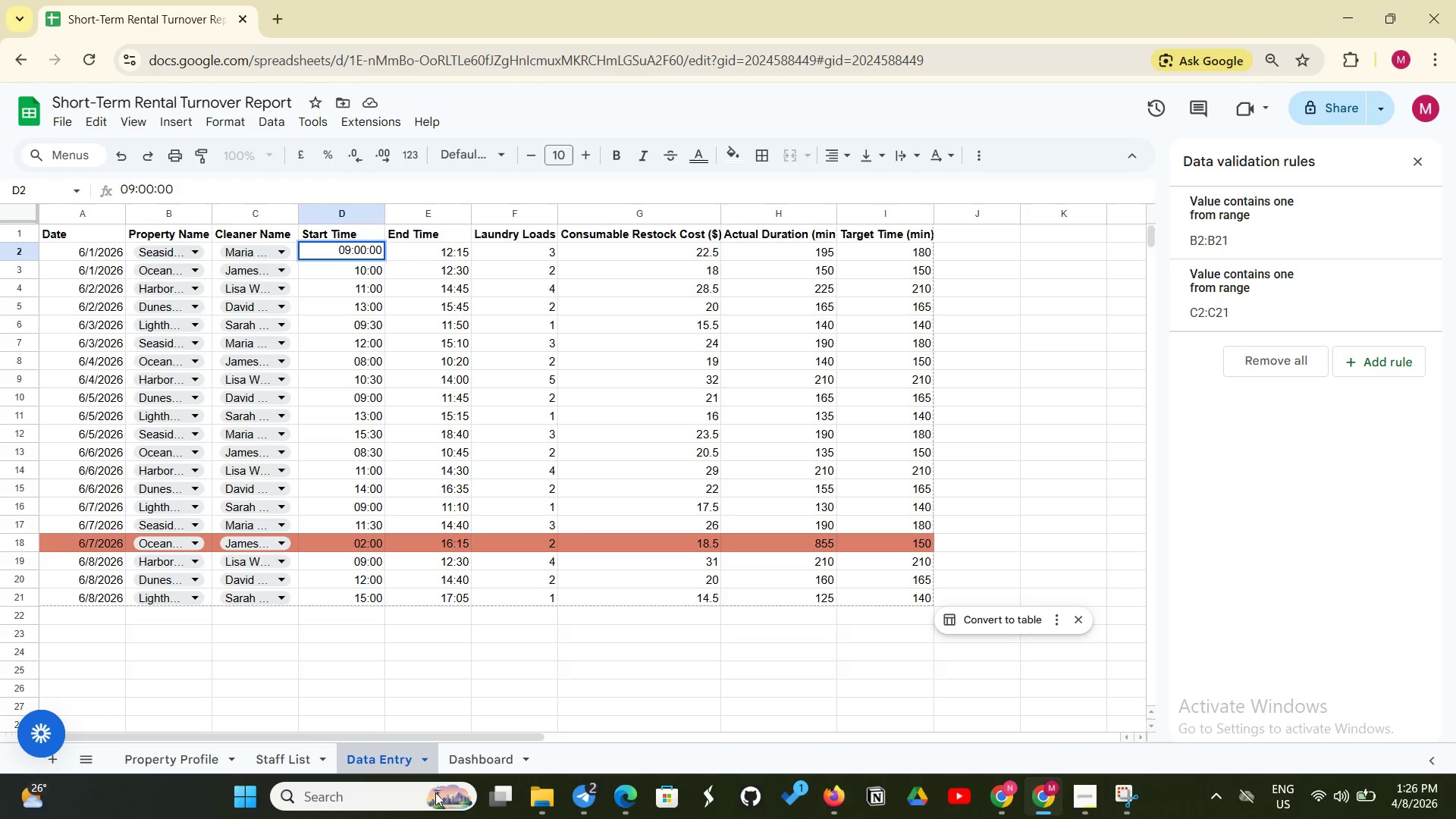 
left_click([169, 758])
 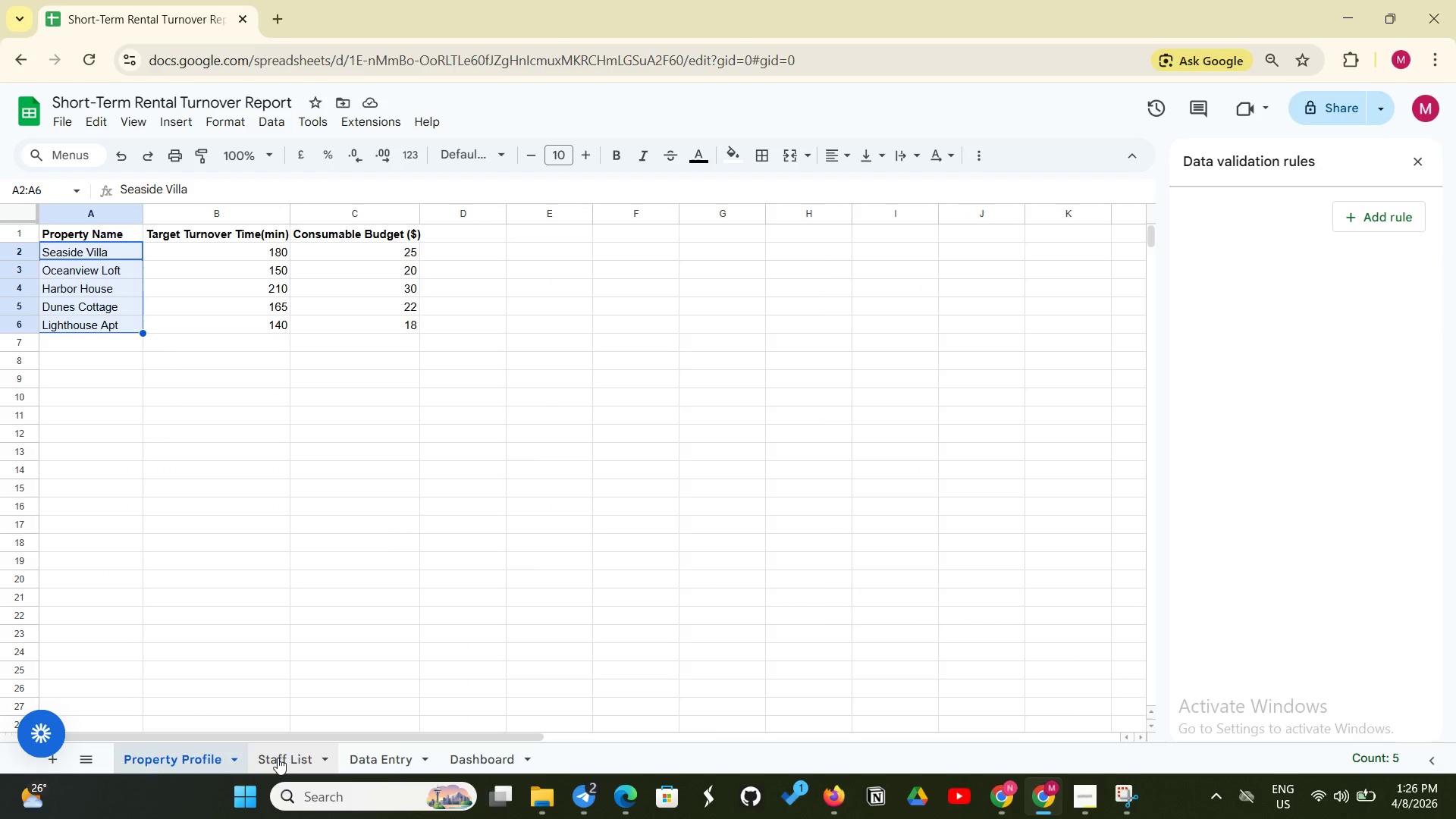 
left_click([278, 758])
 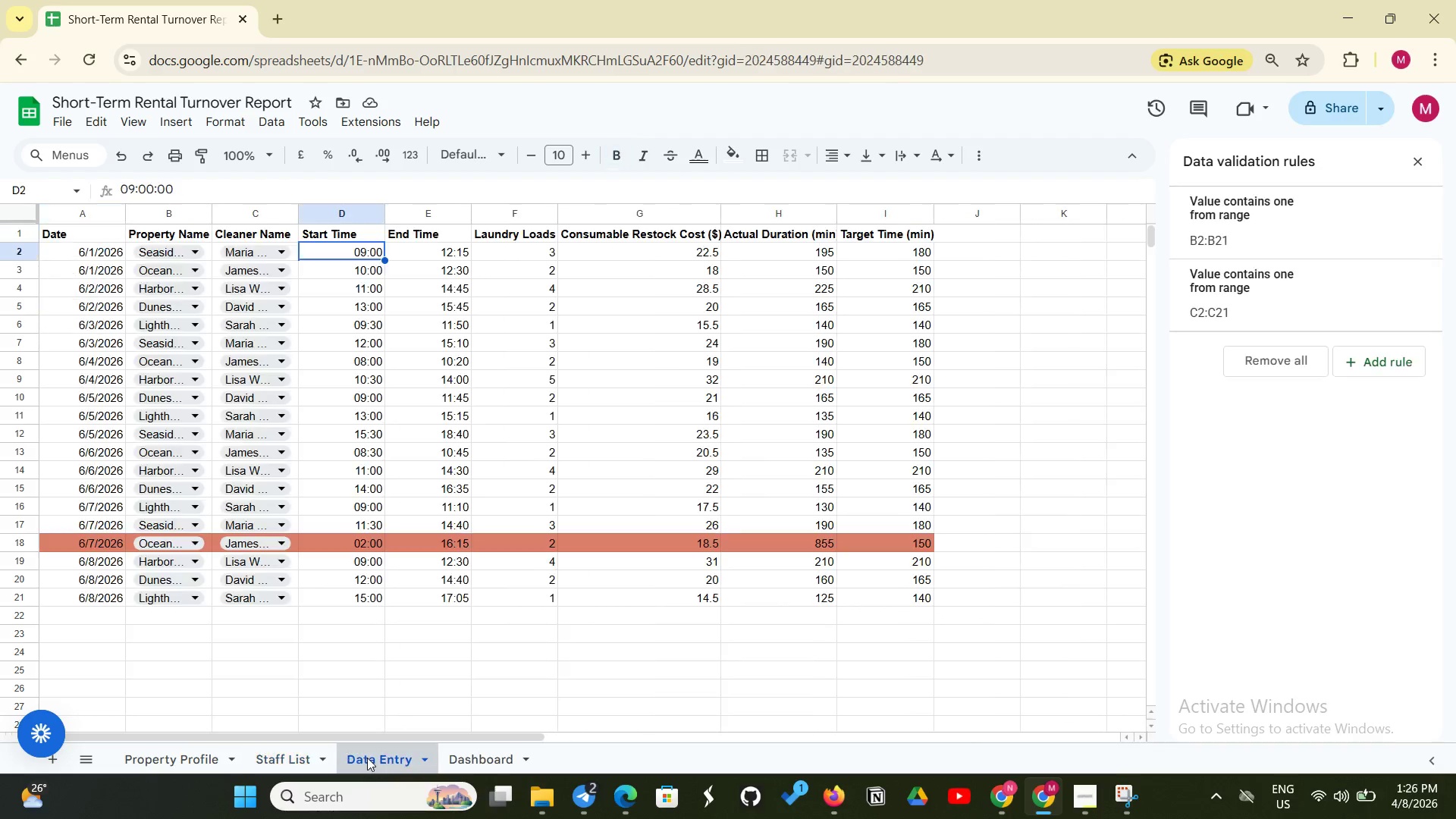 
left_click([367, 758])
 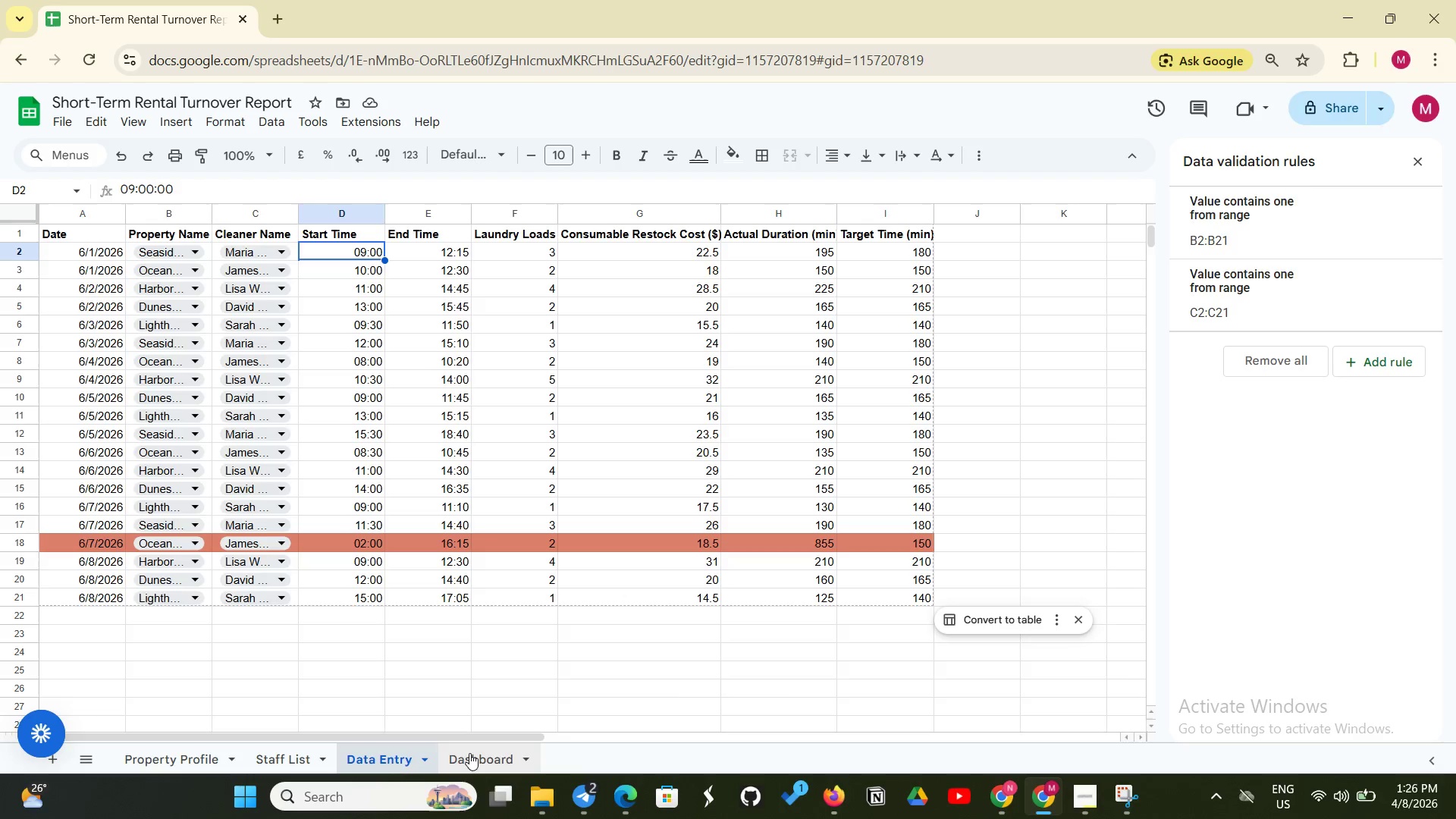 
left_click([469, 753])
 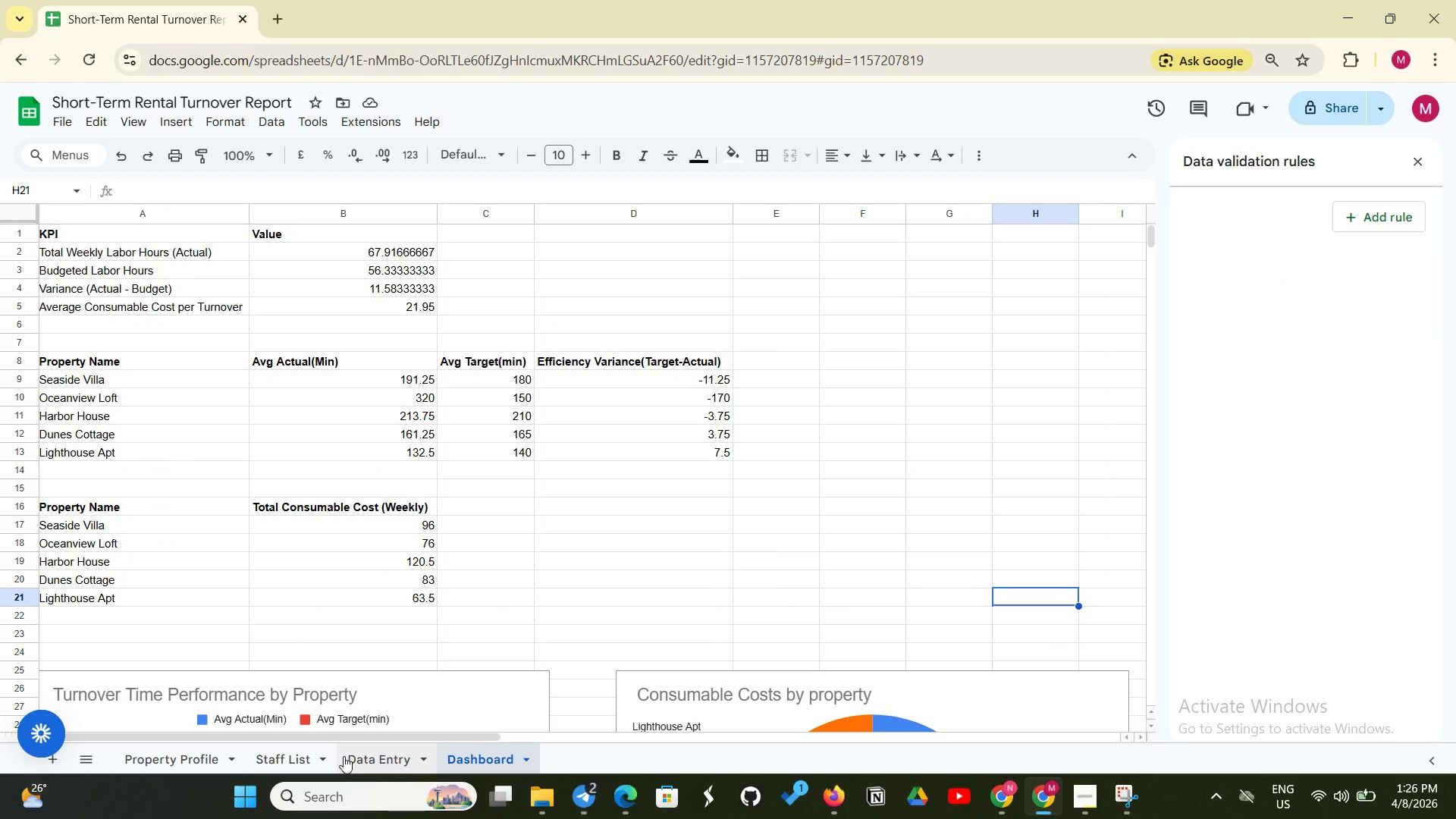 
left_click([344, 756])
 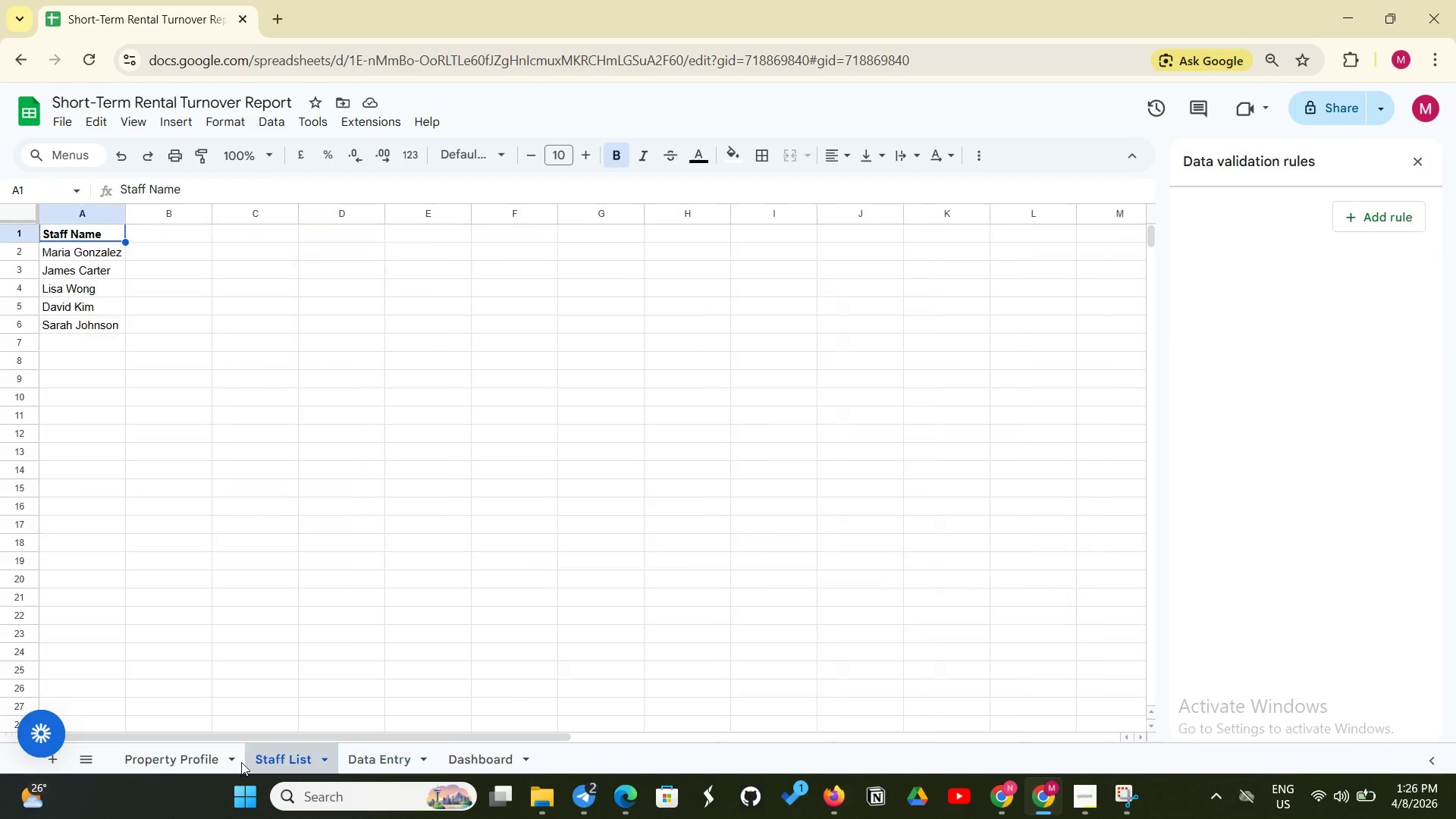 
left_click([275, 755])
 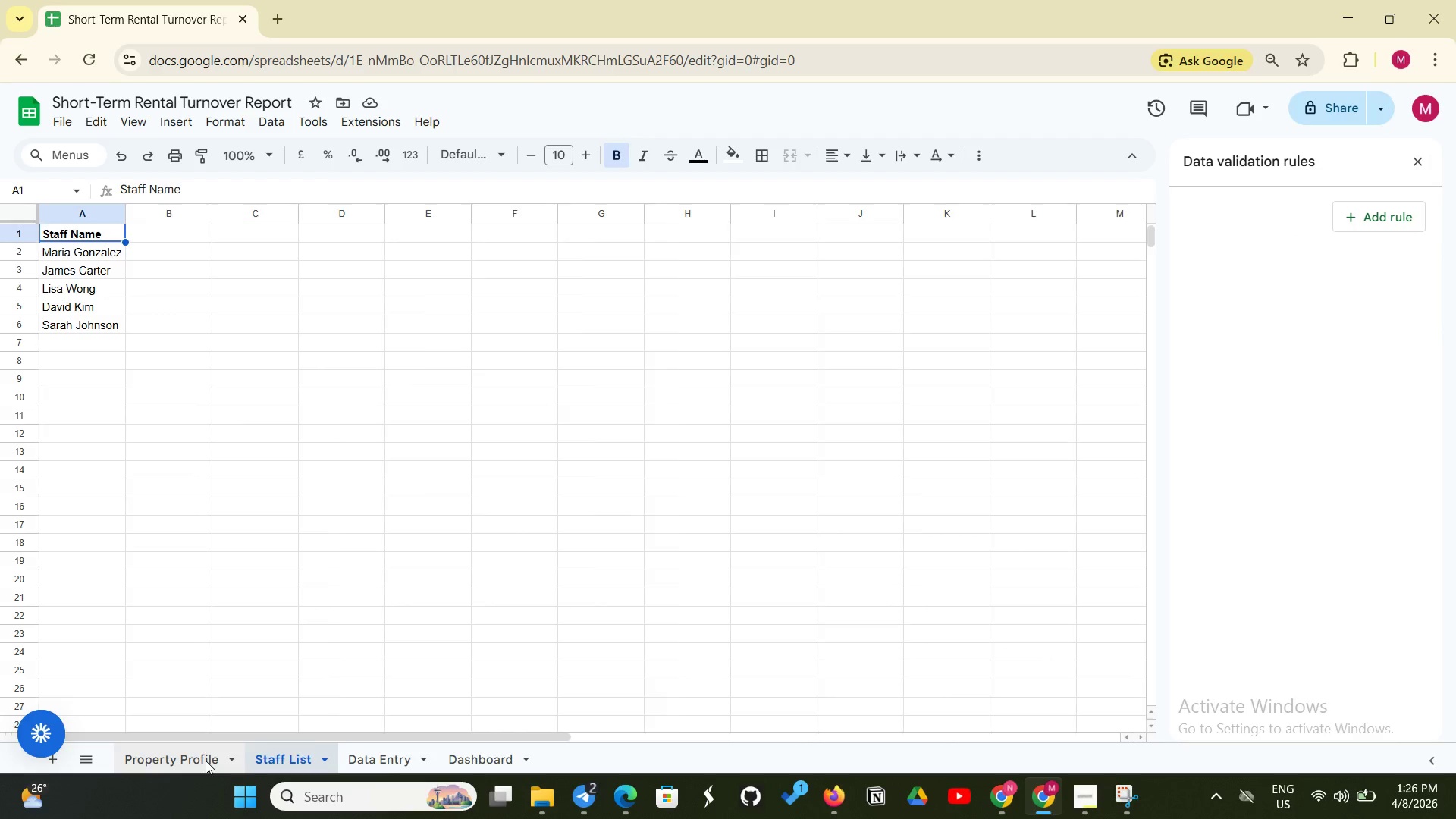 
left_click([206, 761])
 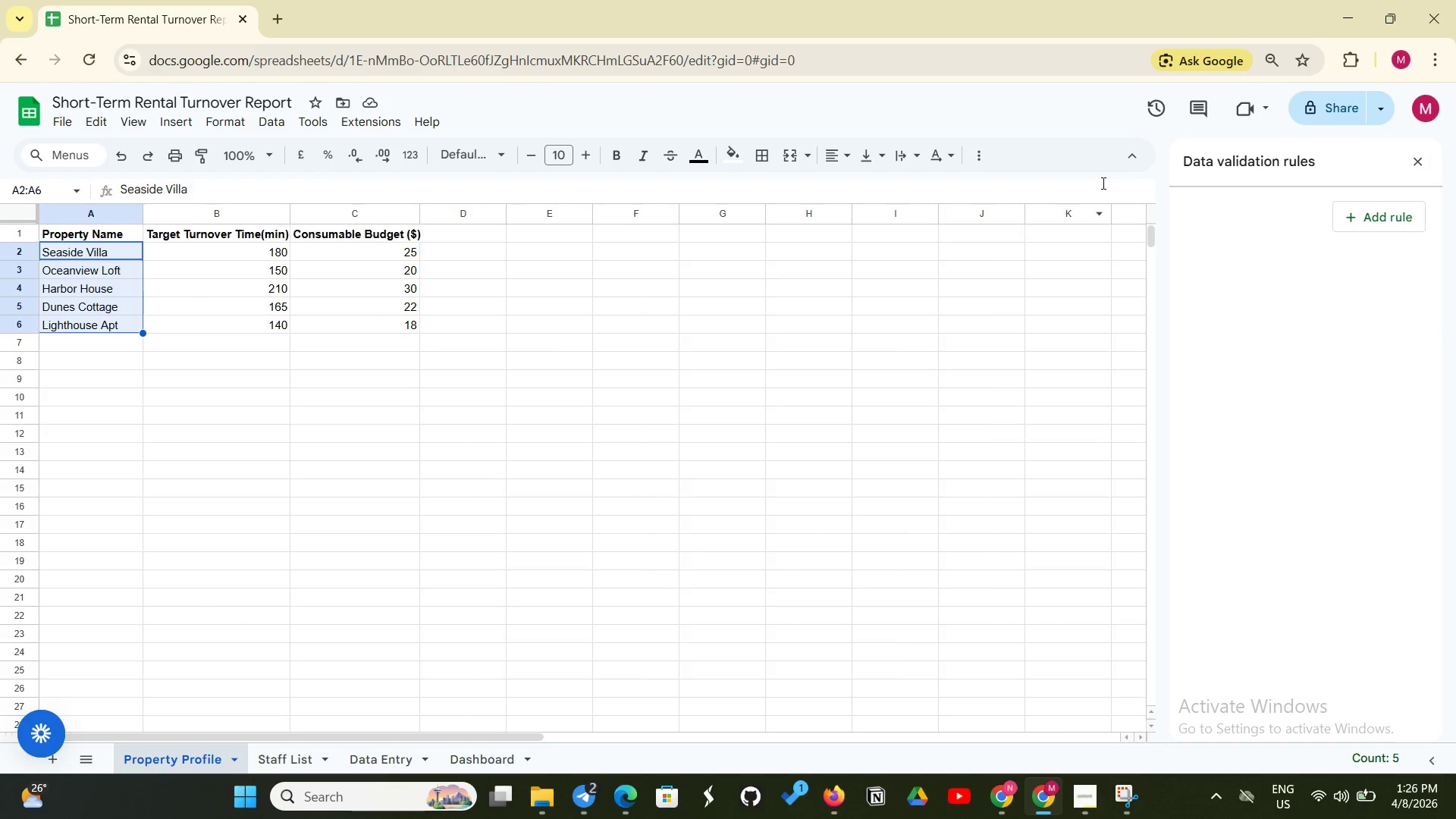 
left_click([1337, 99])
 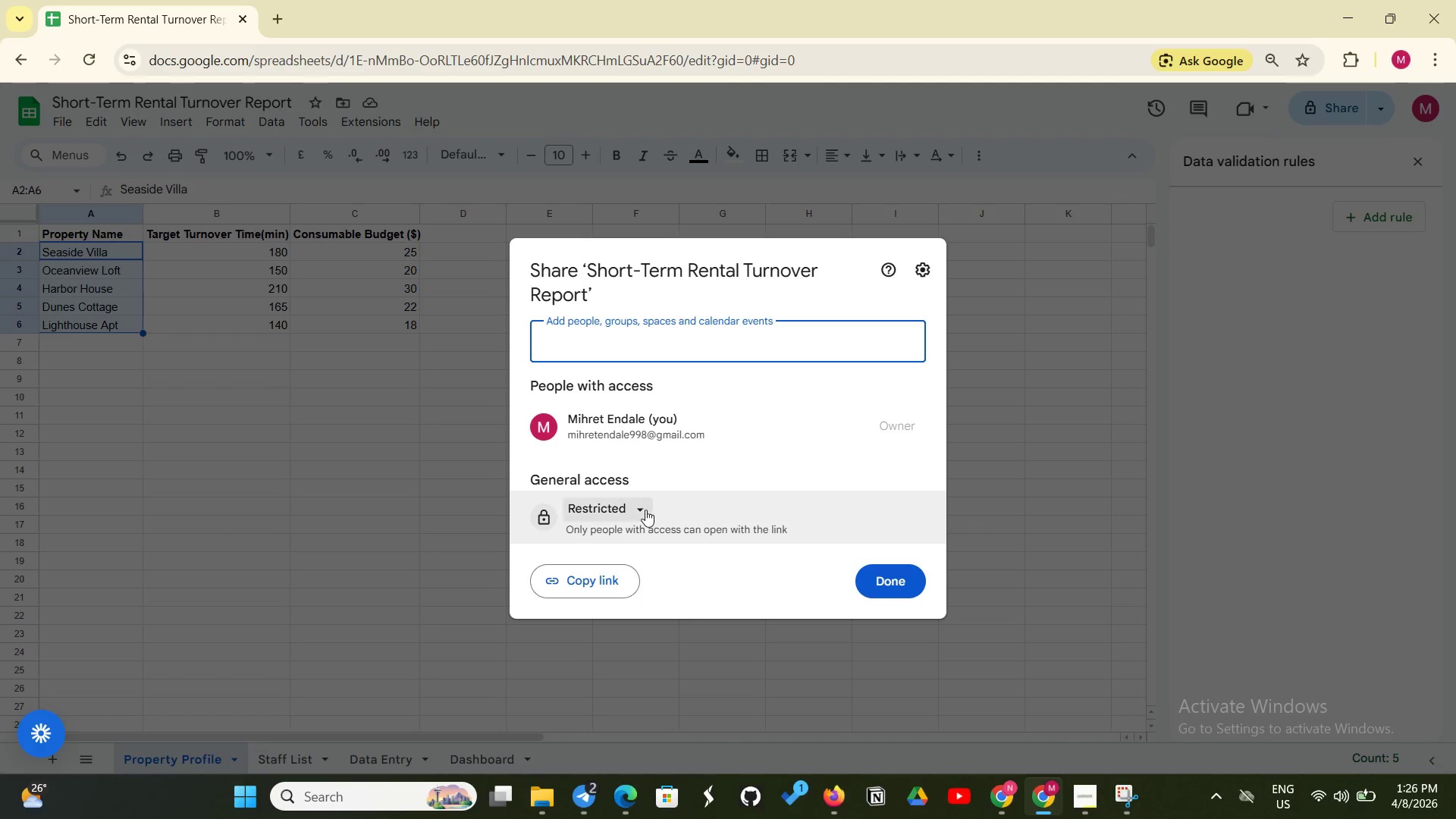 
left_click([645, 510])
 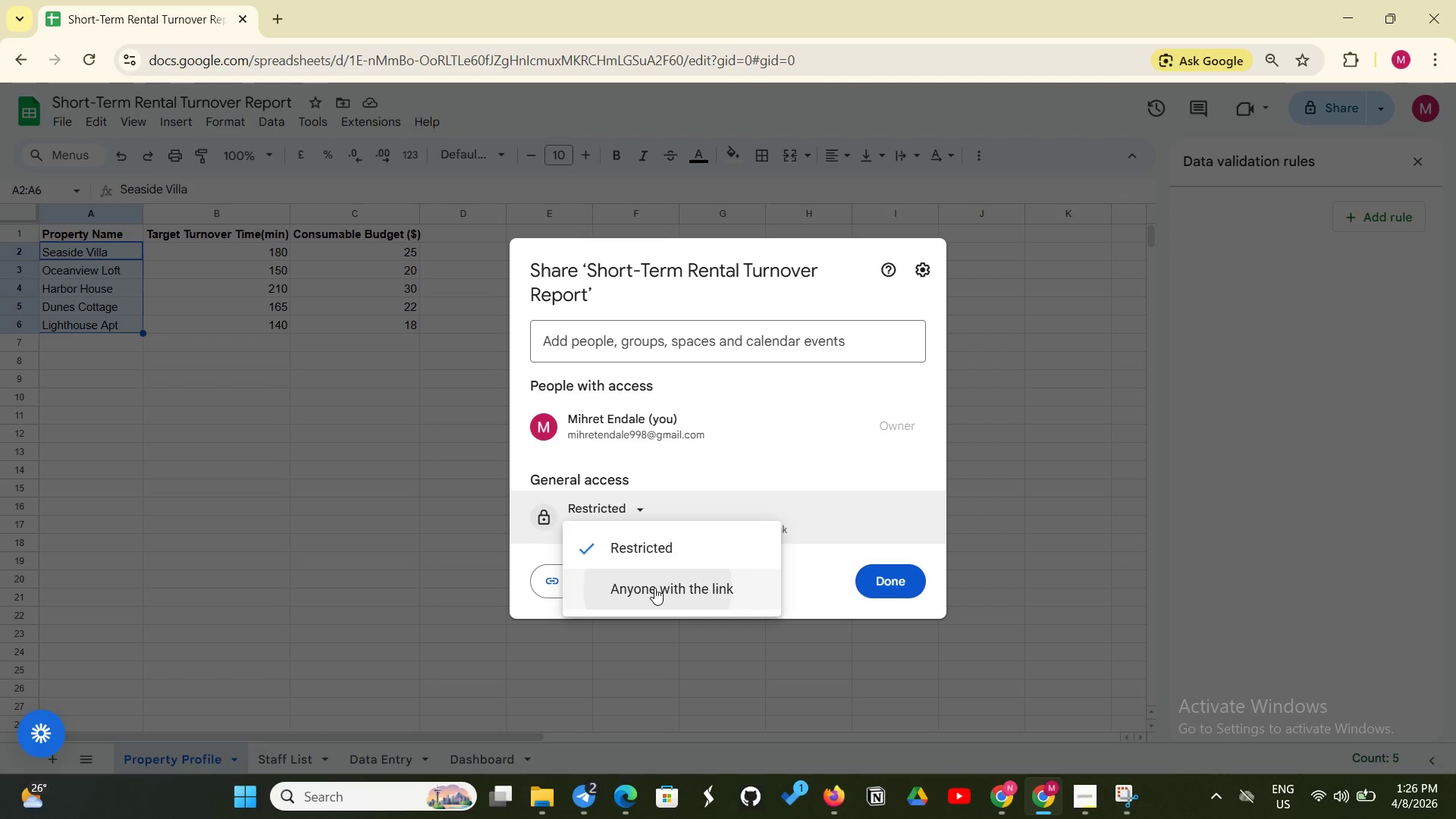 
left_click([654, 588])
 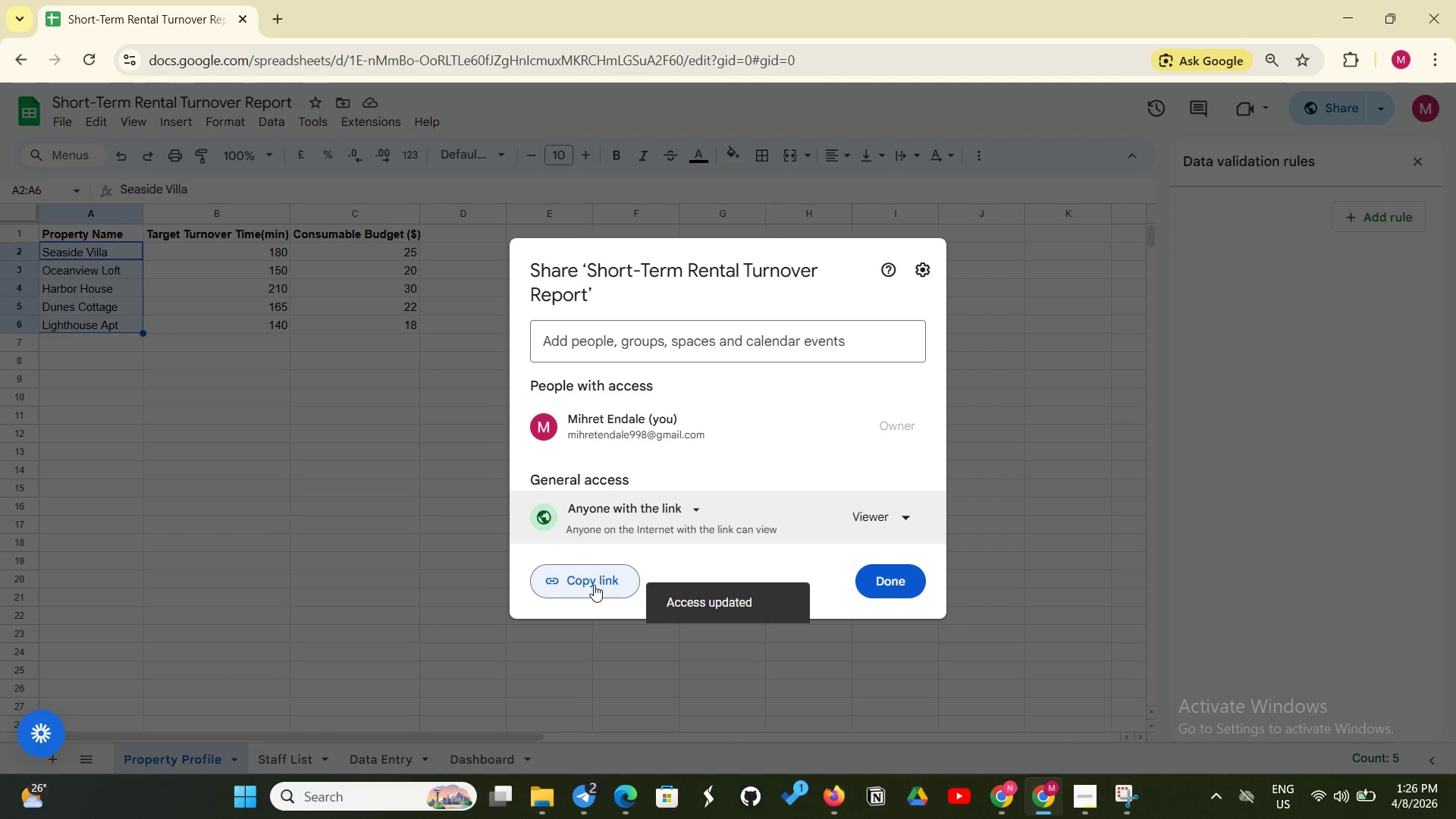 
left_click([594, 585])
 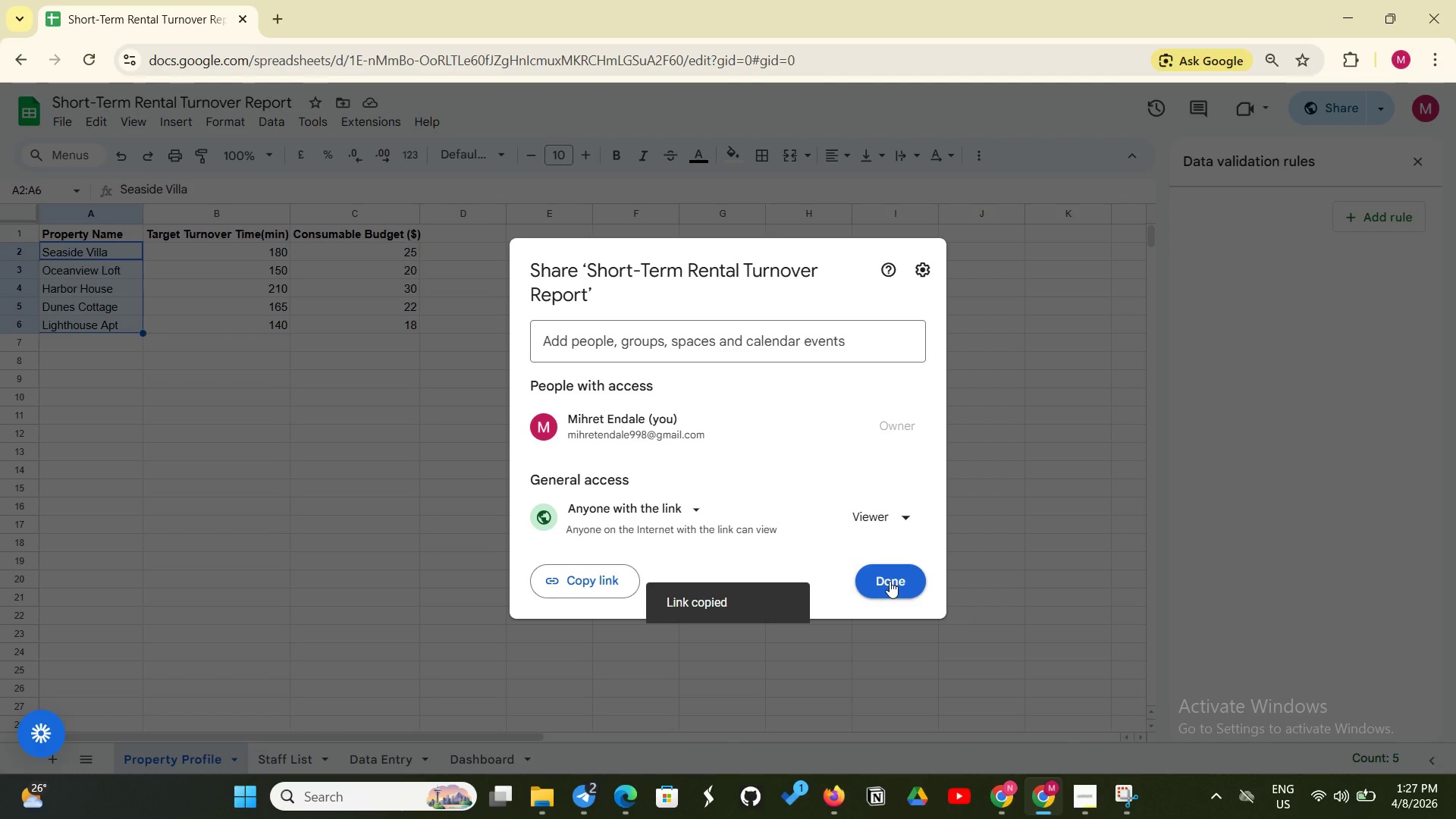 
left_click([890, 581])
 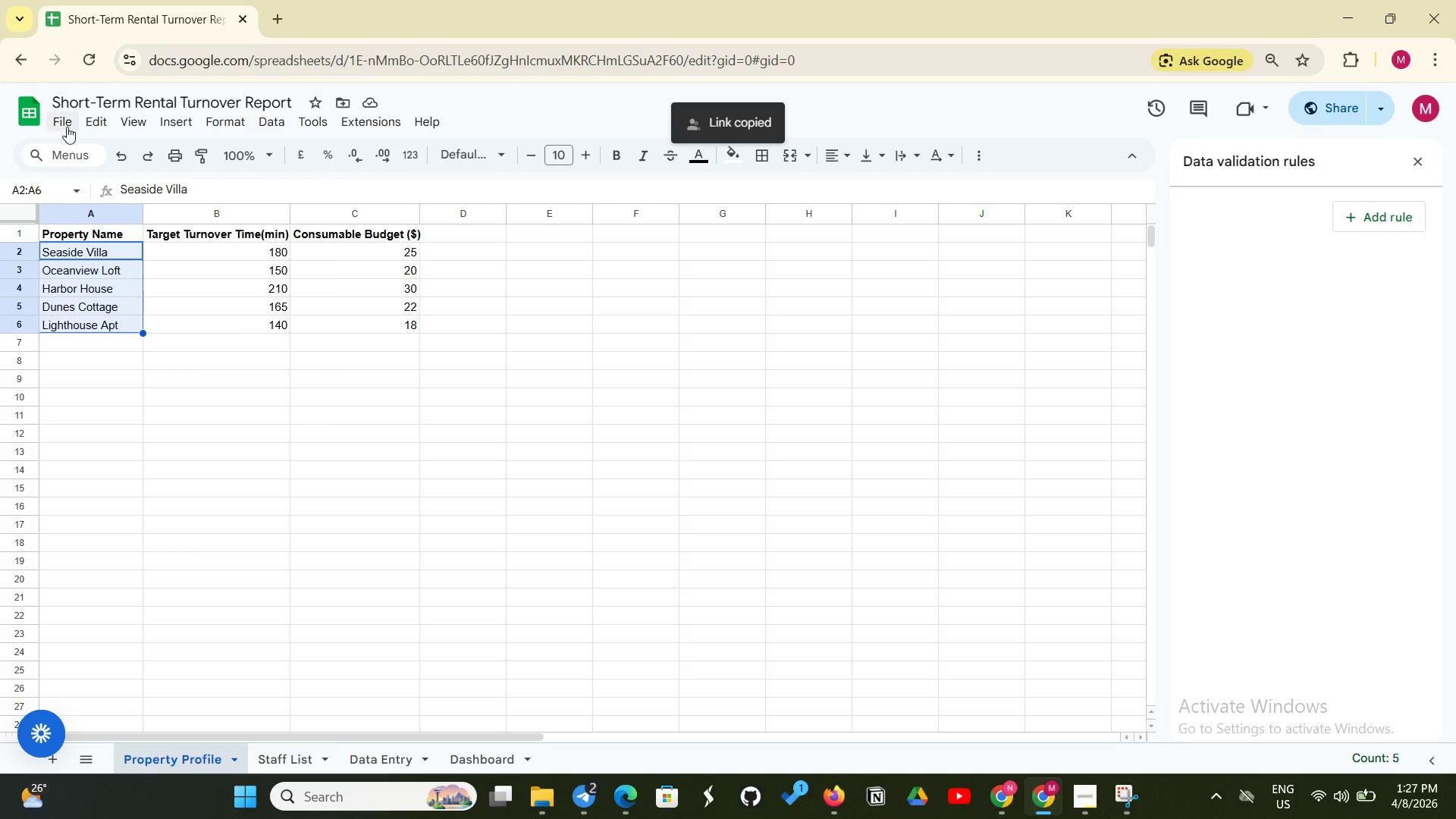 
left_click([67, 127])
 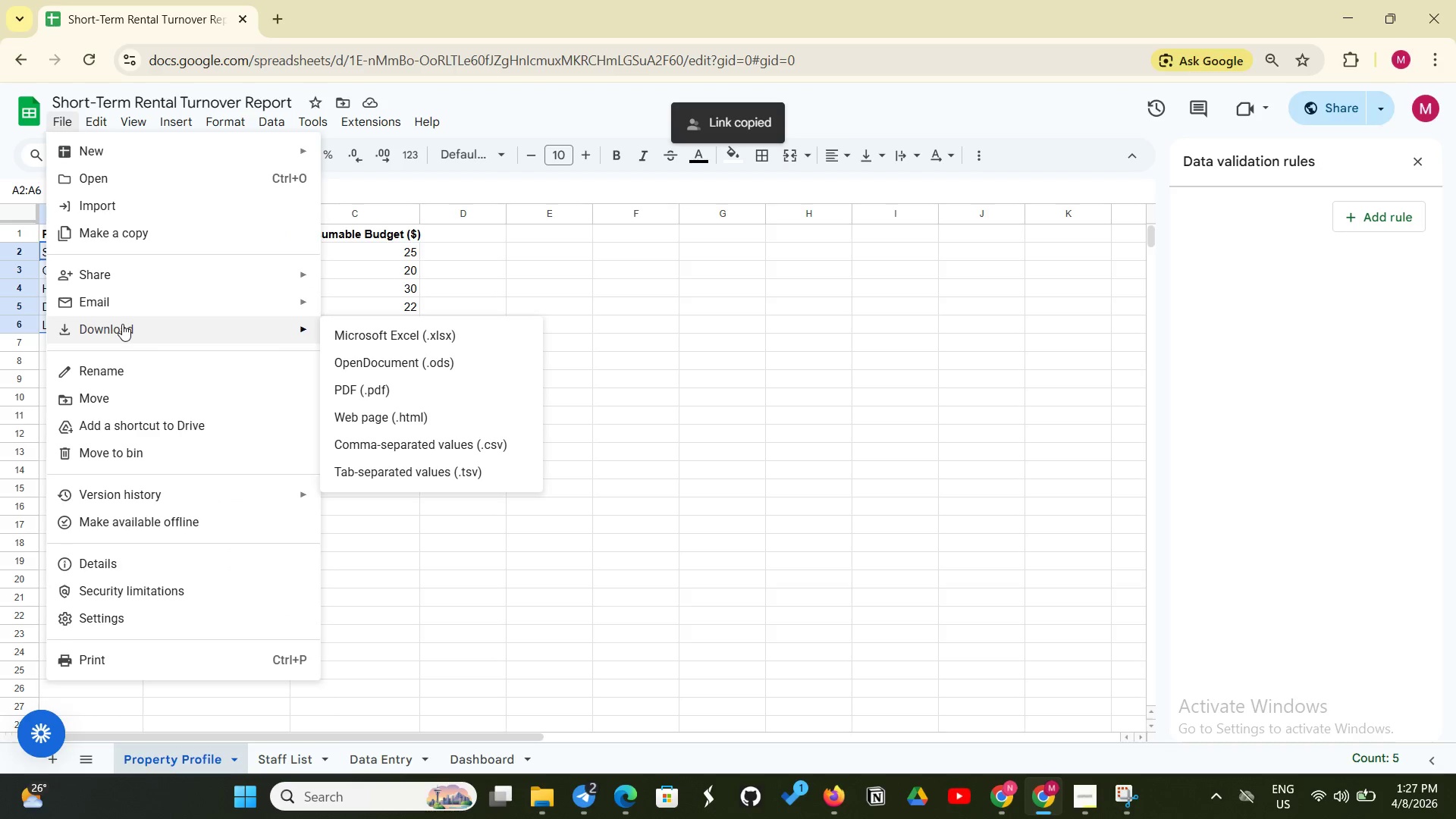 
left_click([122, 324])
 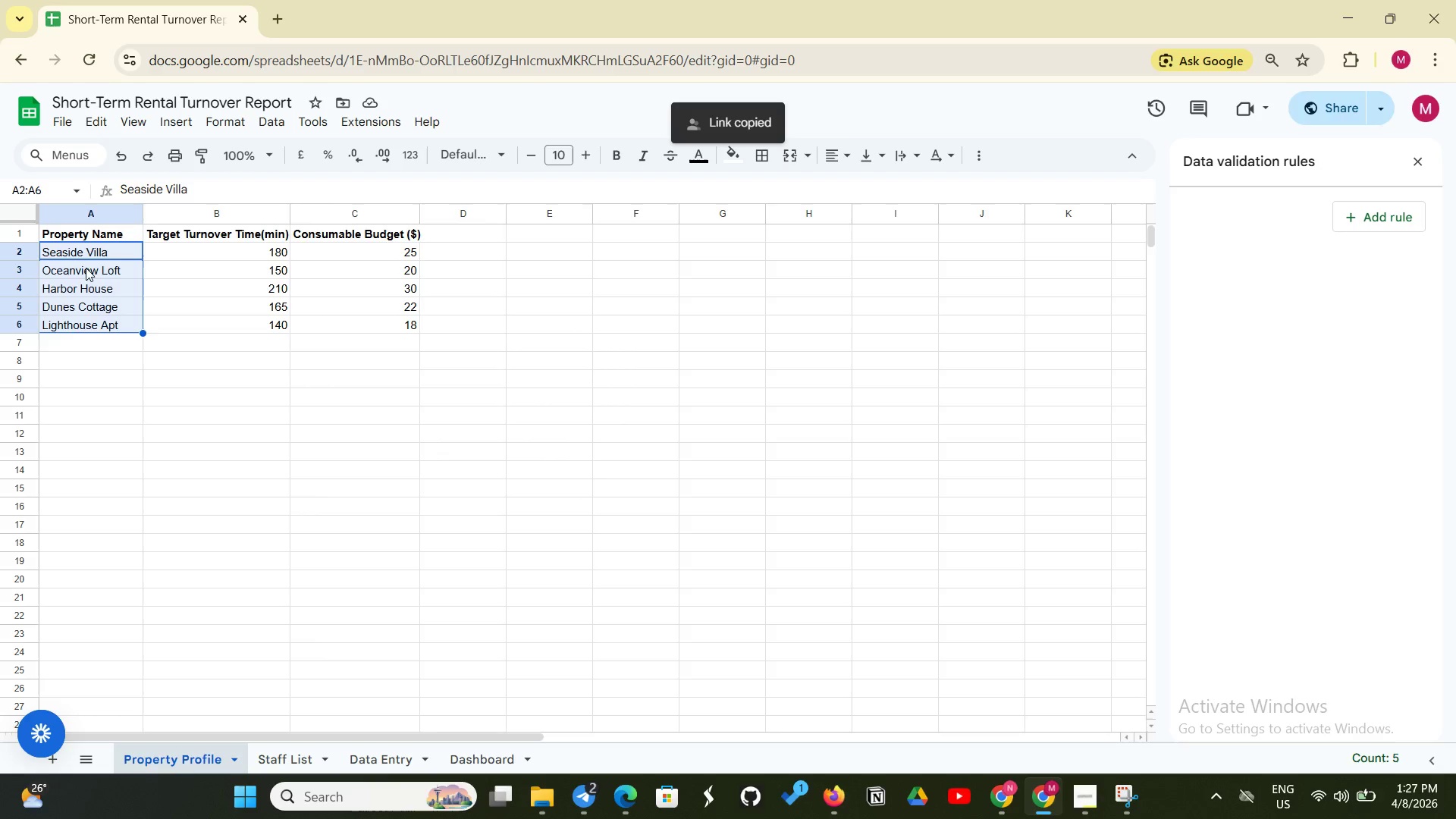 
wait(5.77)
 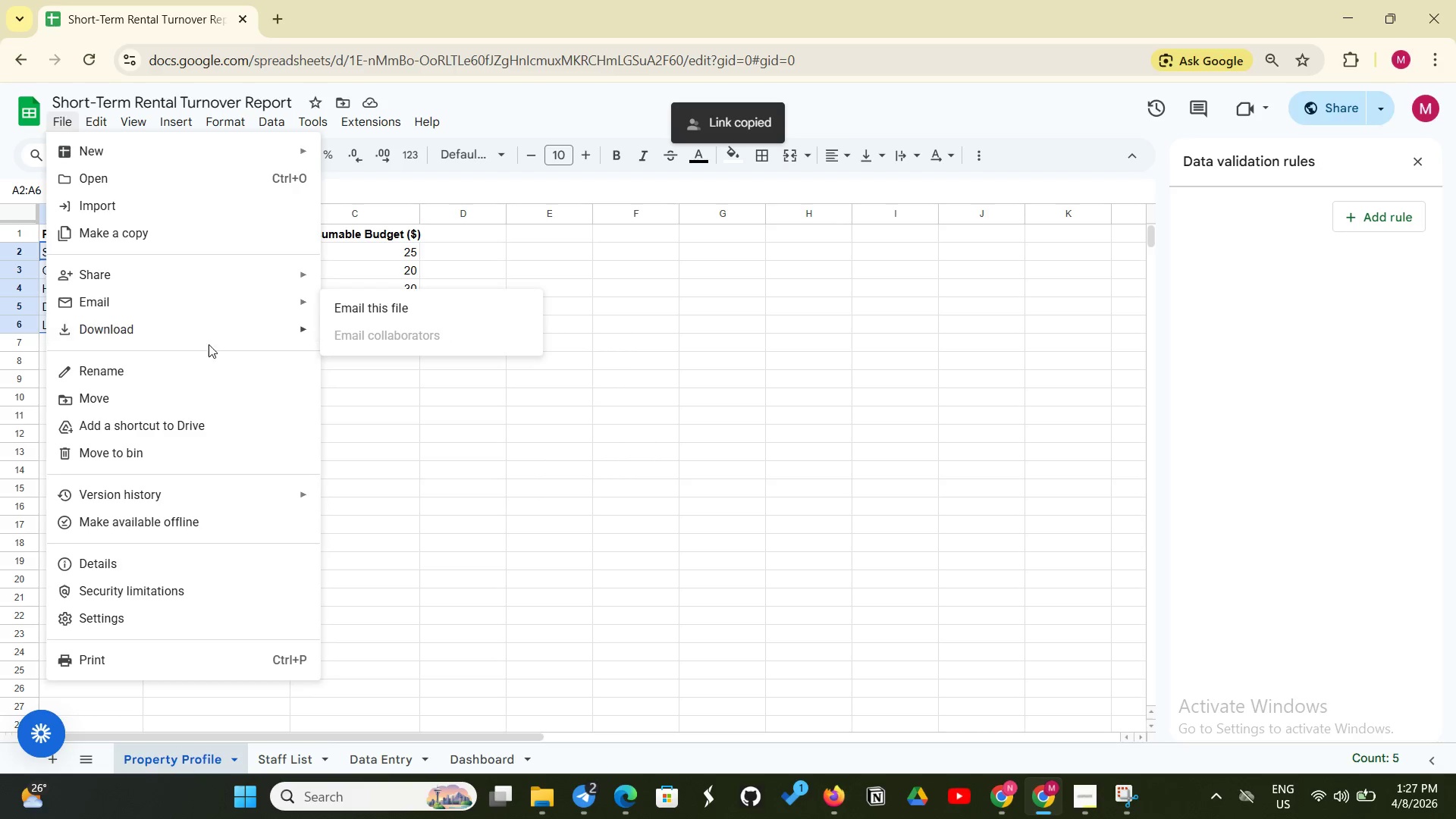 
left_click([63, 114])
 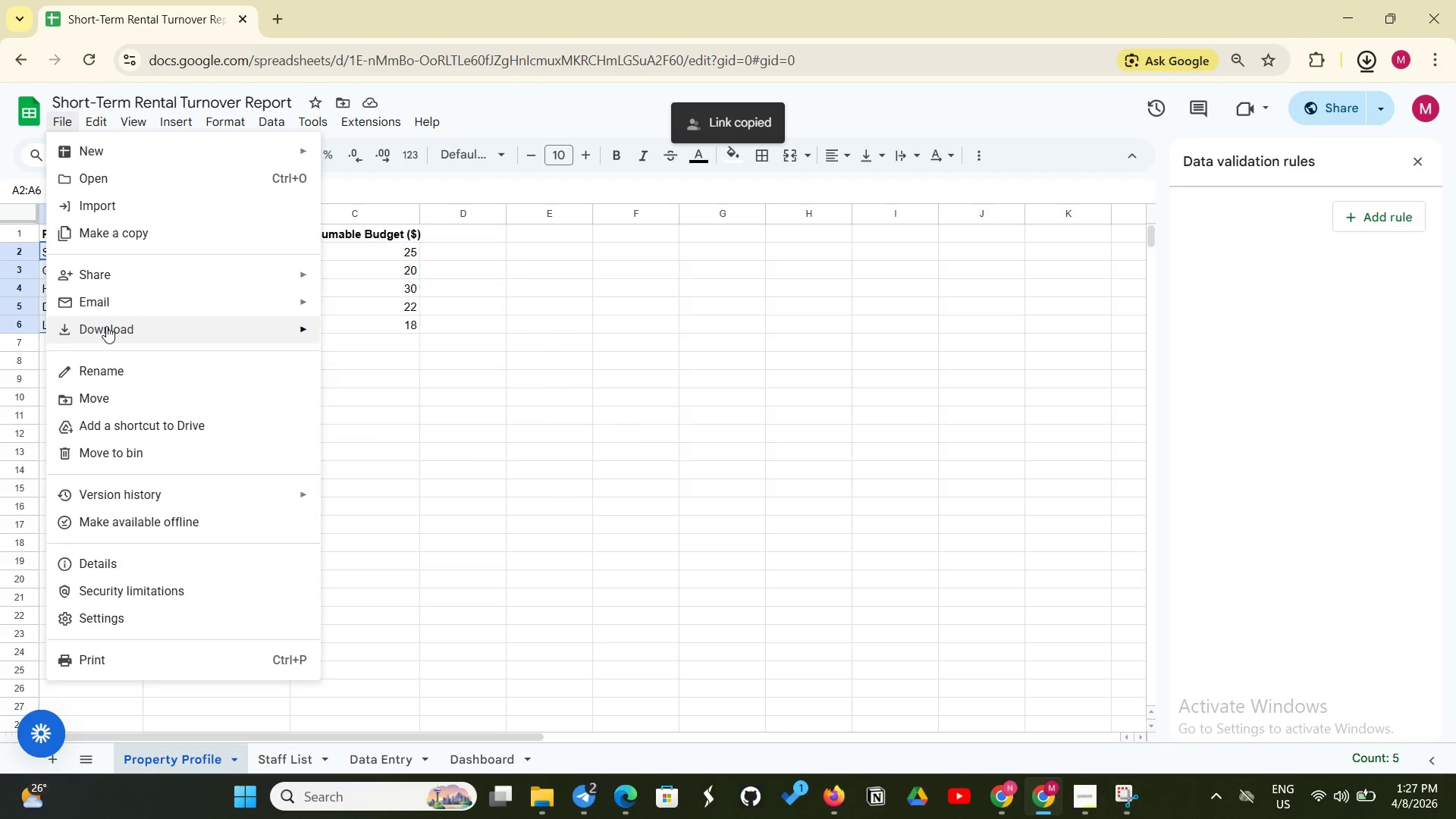 
left_click([106, 326])
 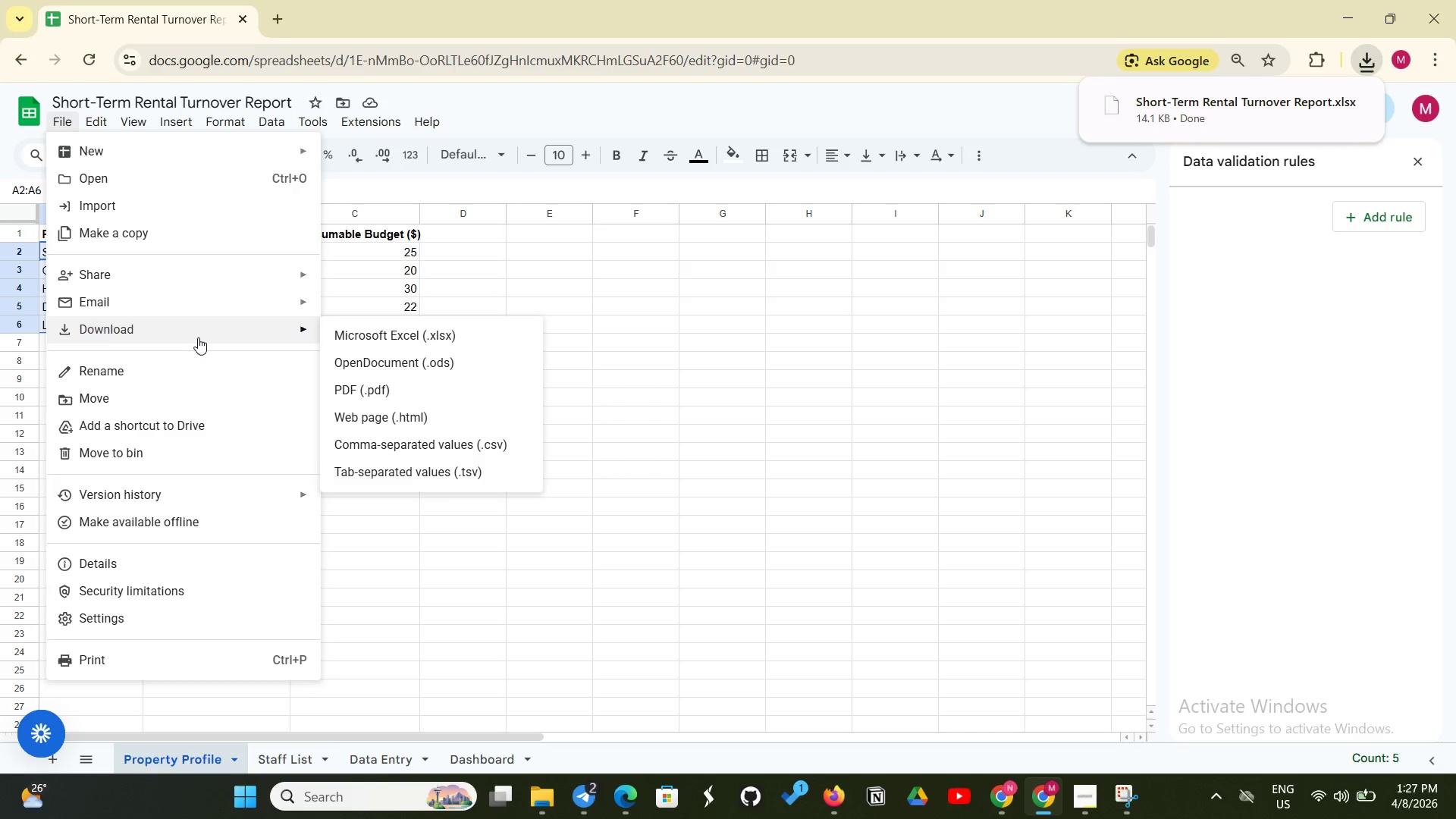 
mouse_move([224, 339])
 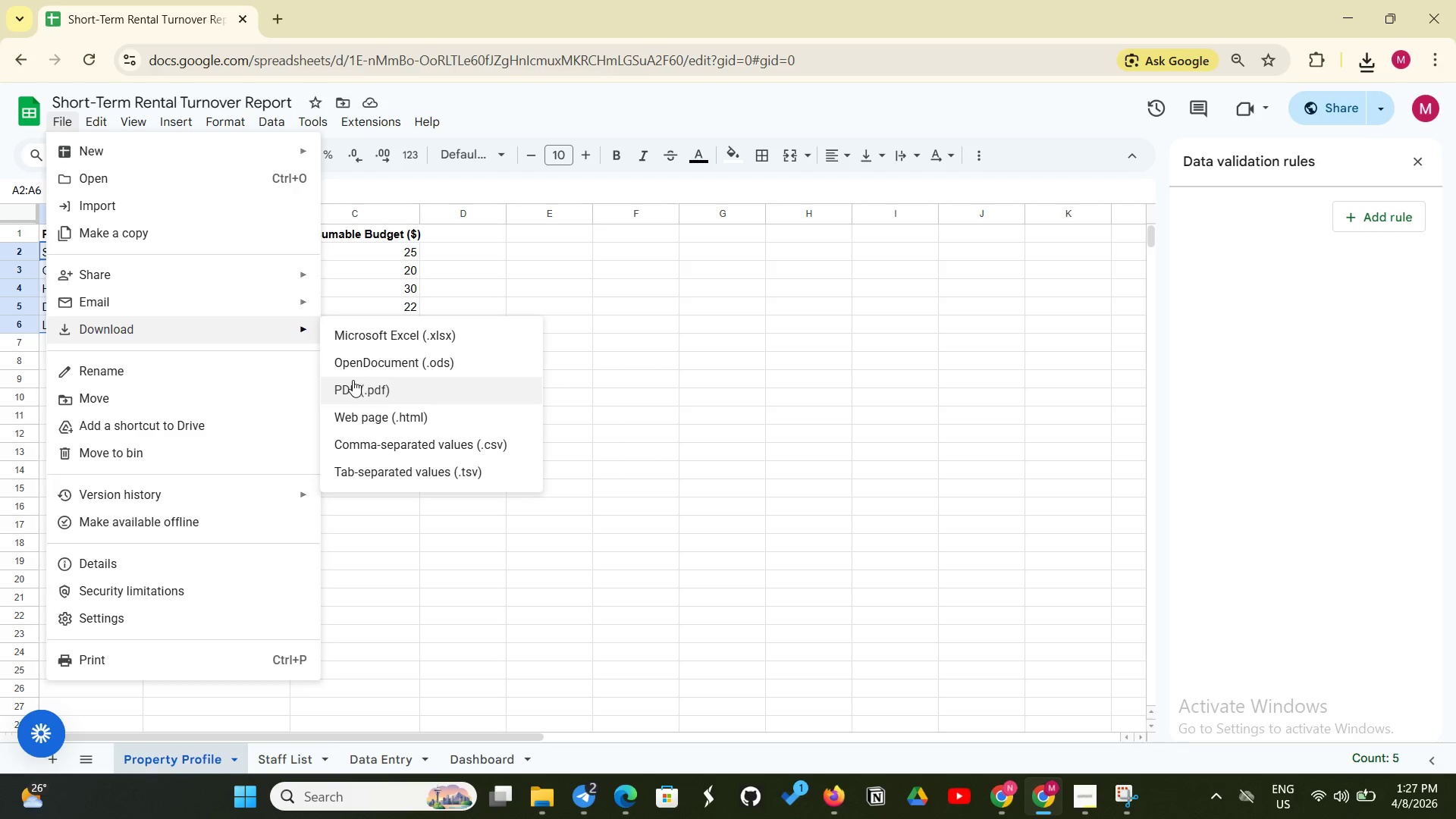 
left_click([353, 380])
 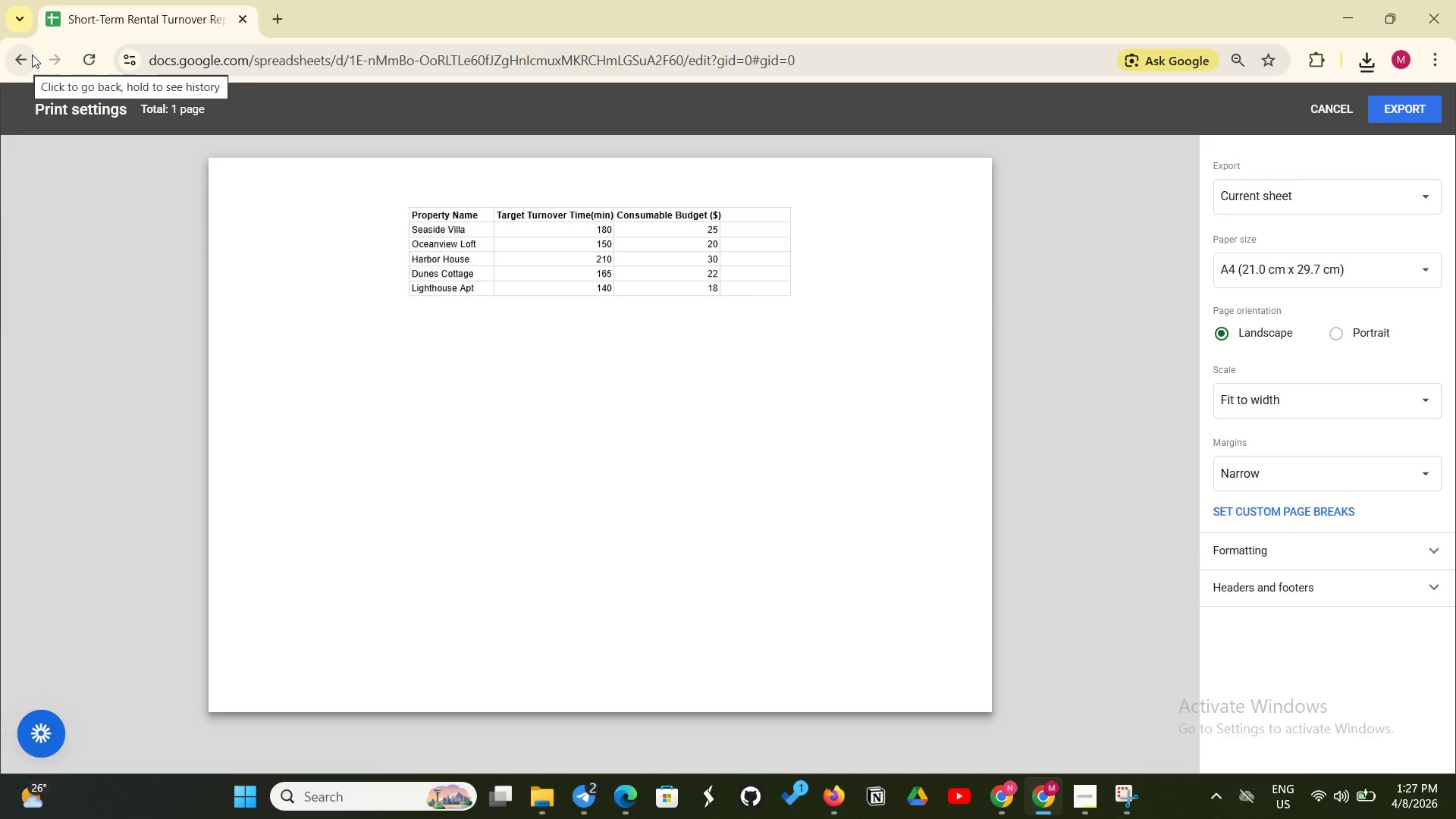 
wait(13.7)
 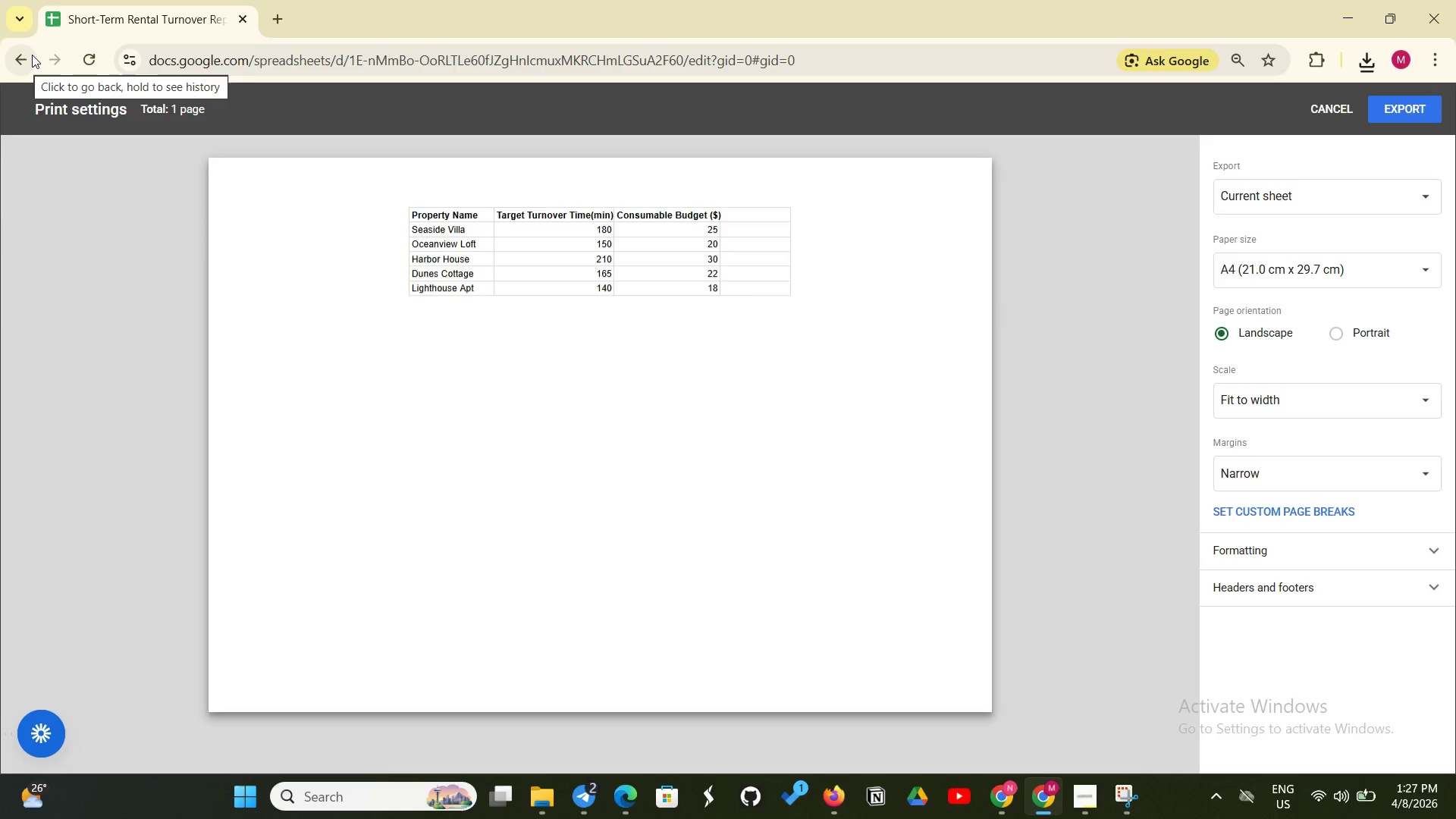 
left_click([14, 59])
 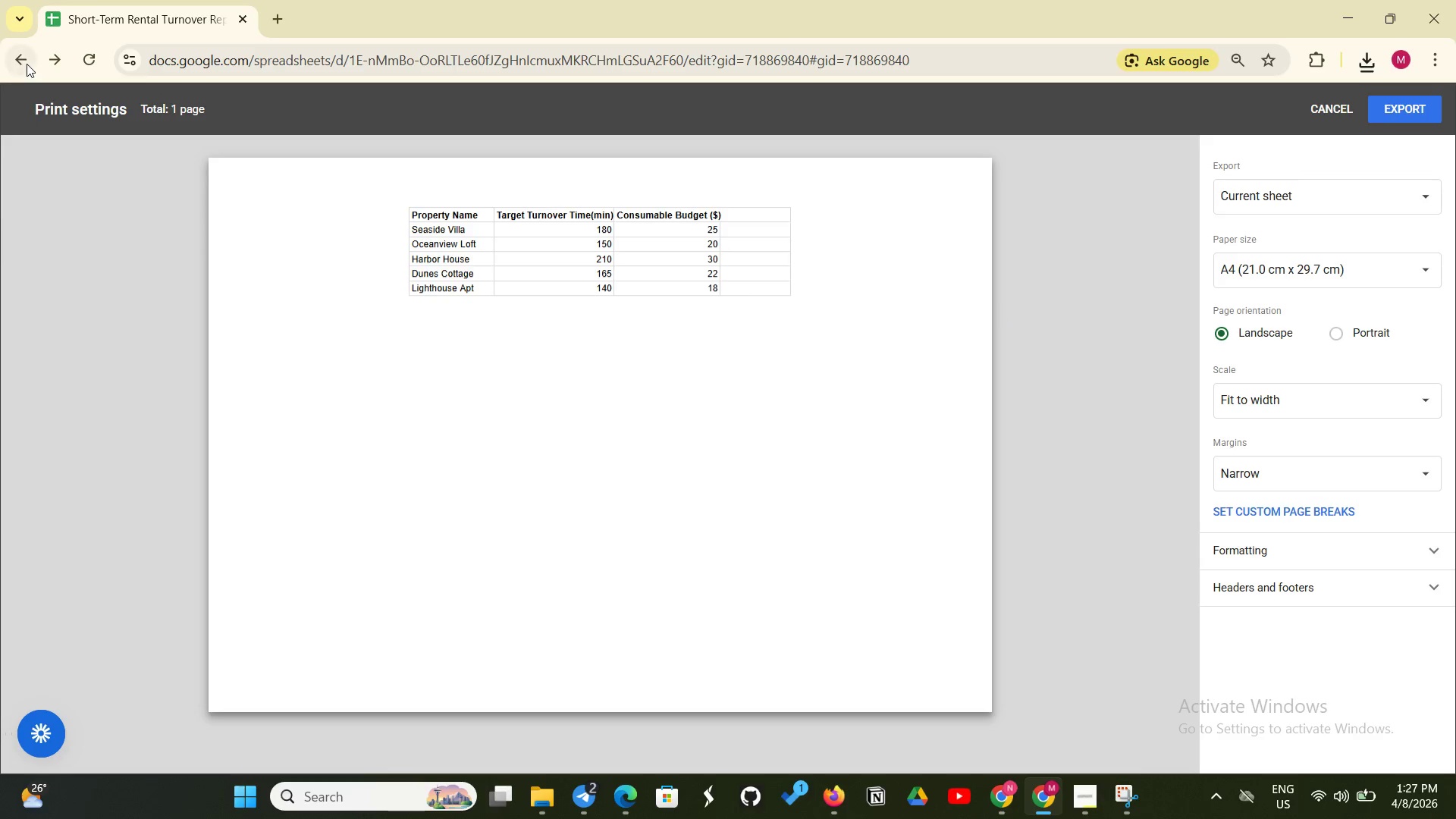 
left_click([27, 64])
 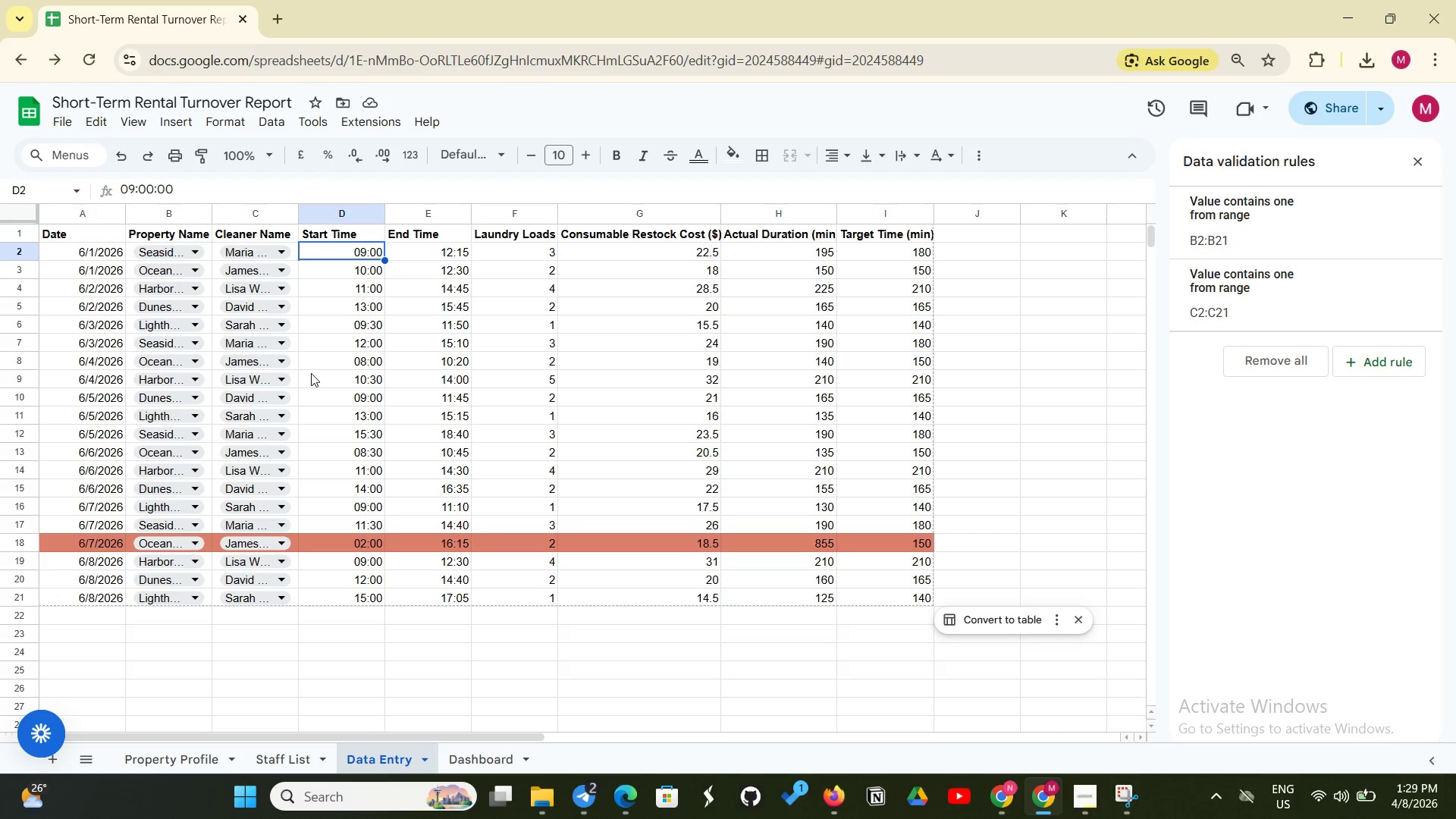 
wait(132.47)
 